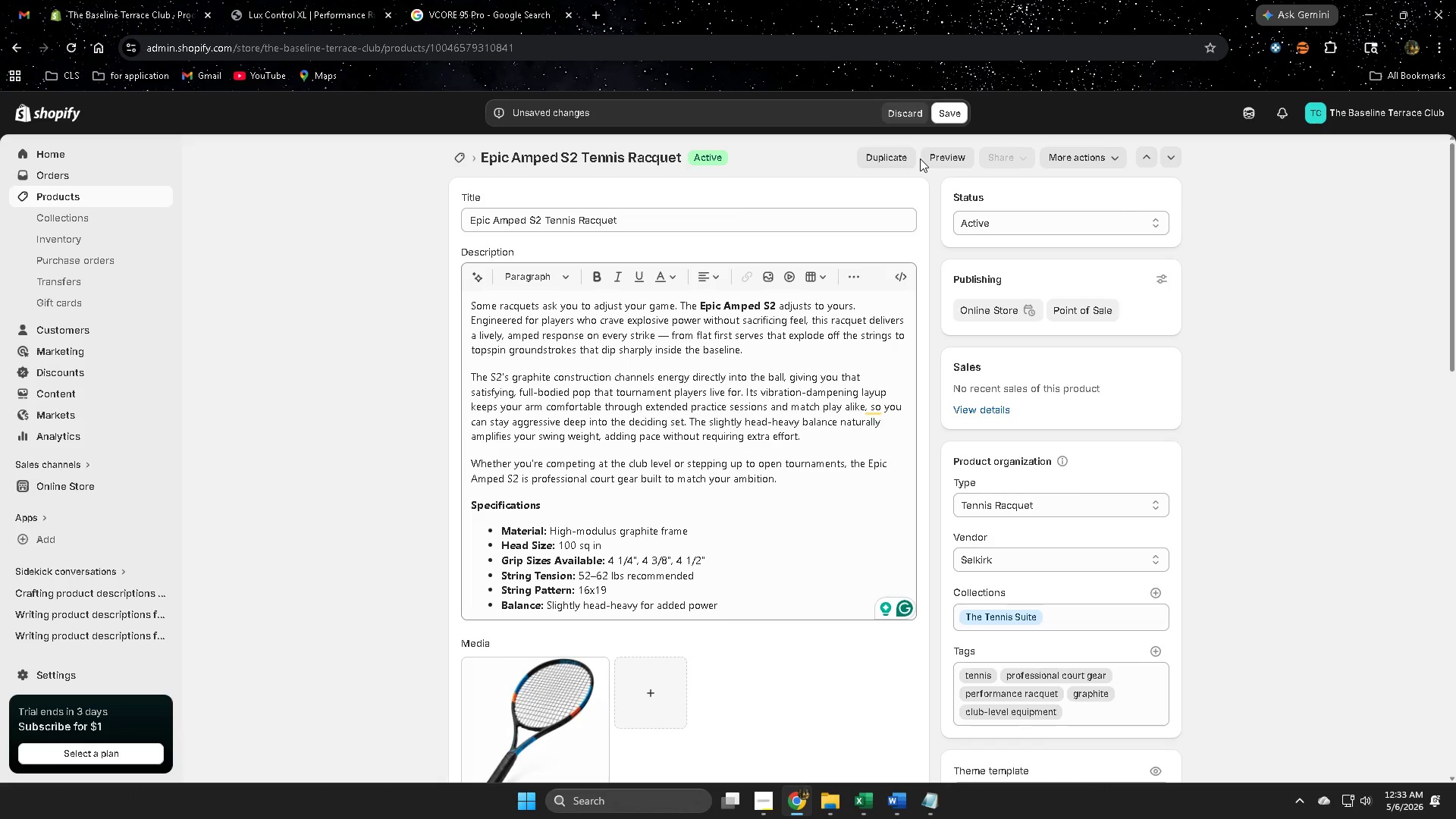 
wait(6.88)
 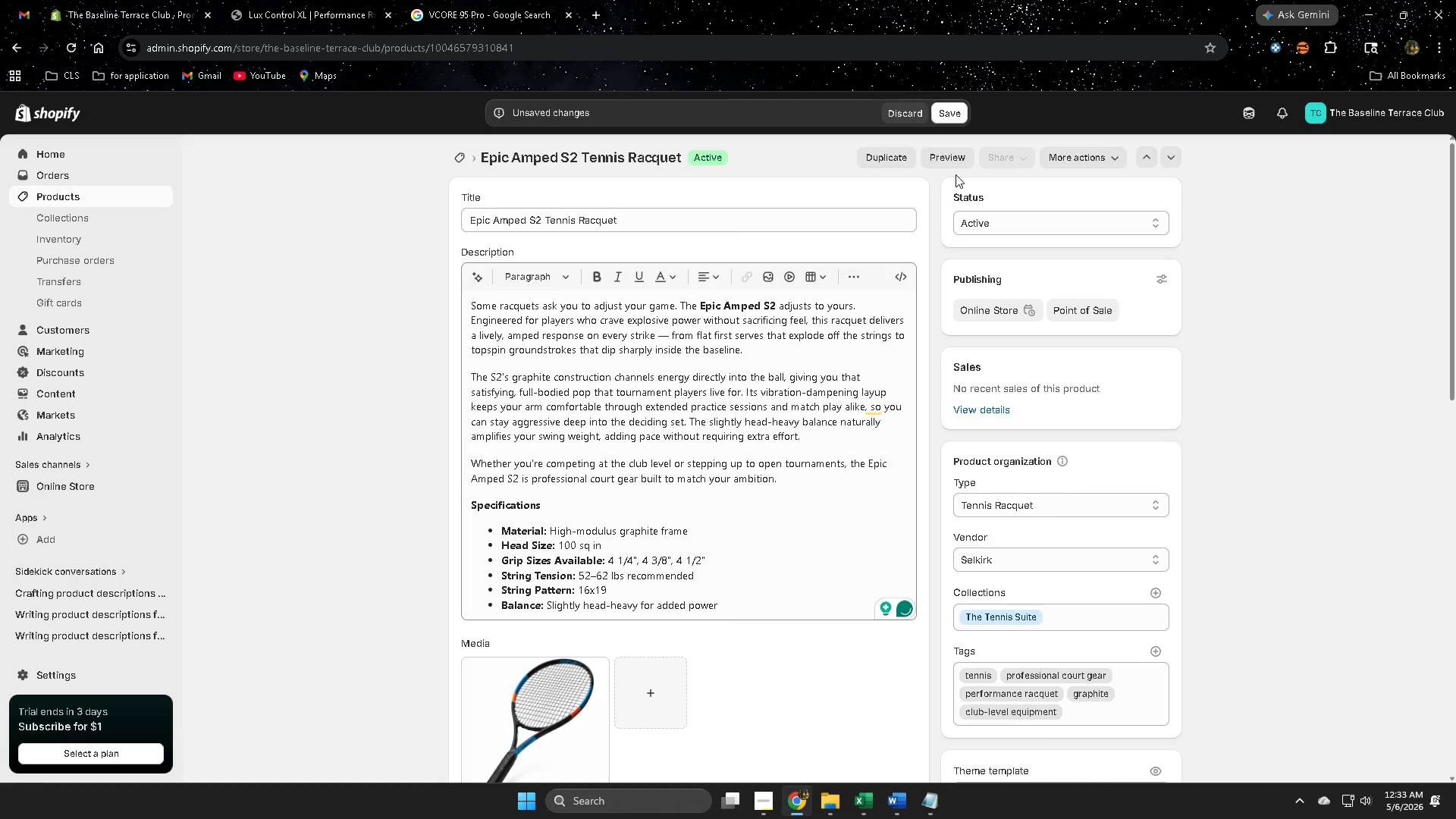 
scroll: coordinate [1307, 519], scroll_direction: down, amount: 9.0
 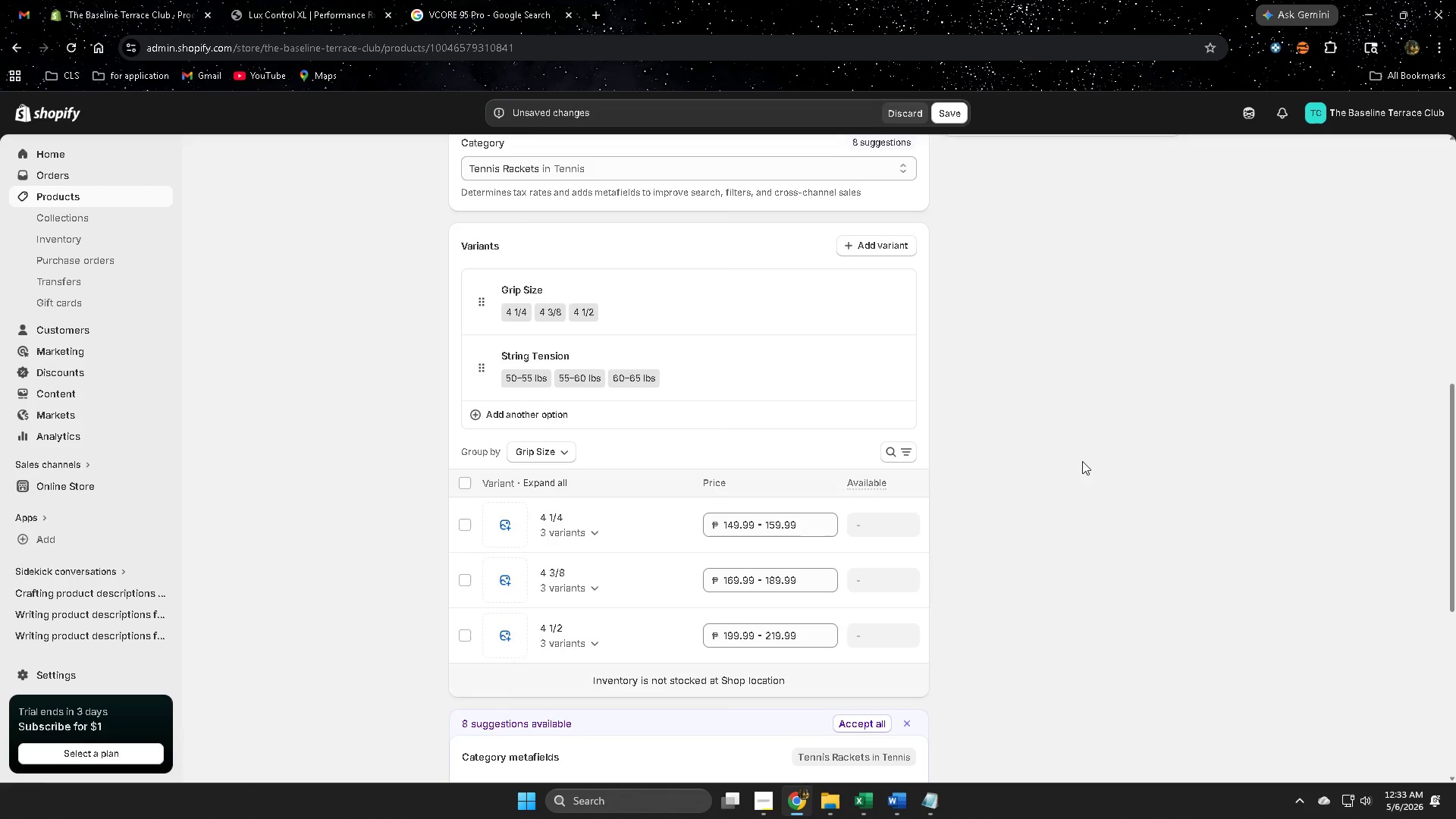 
scroll: coordinate [993, 433], scroll_direction: none, amount: 0.0
 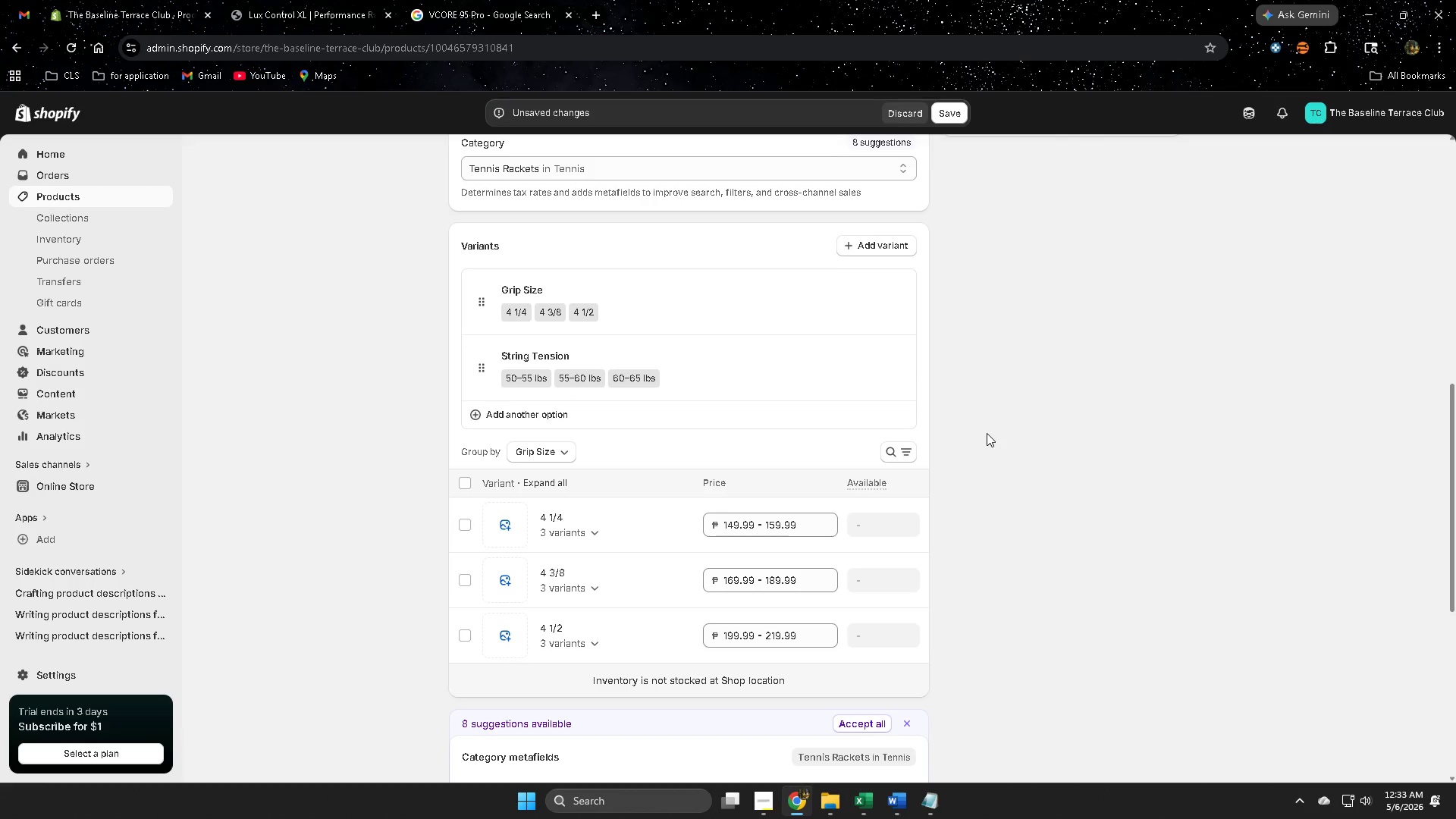 
left_click([952, 114])
 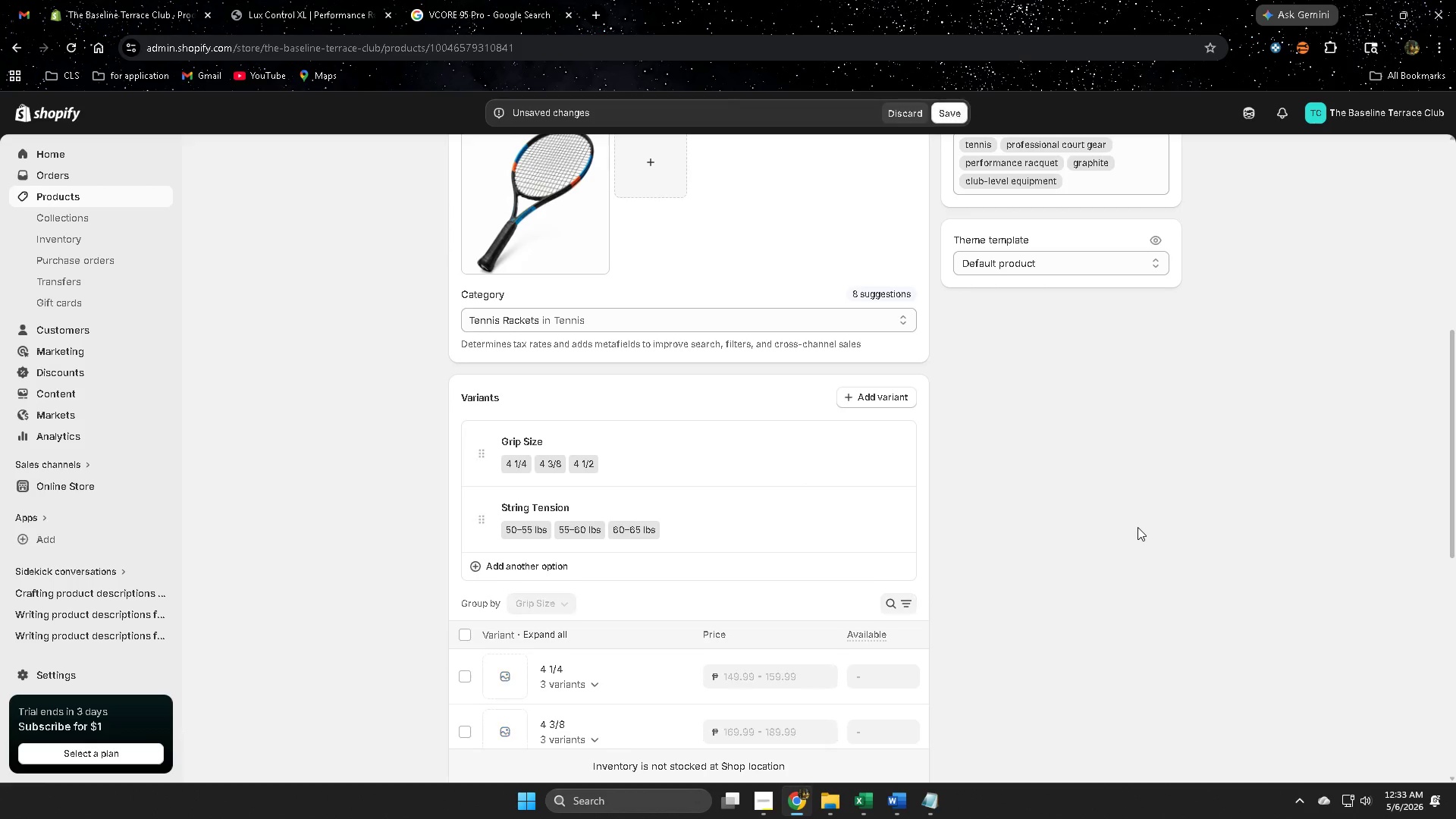 
scroll: coordinate [985, 434], scroll_direction: down, amount: 4.0
 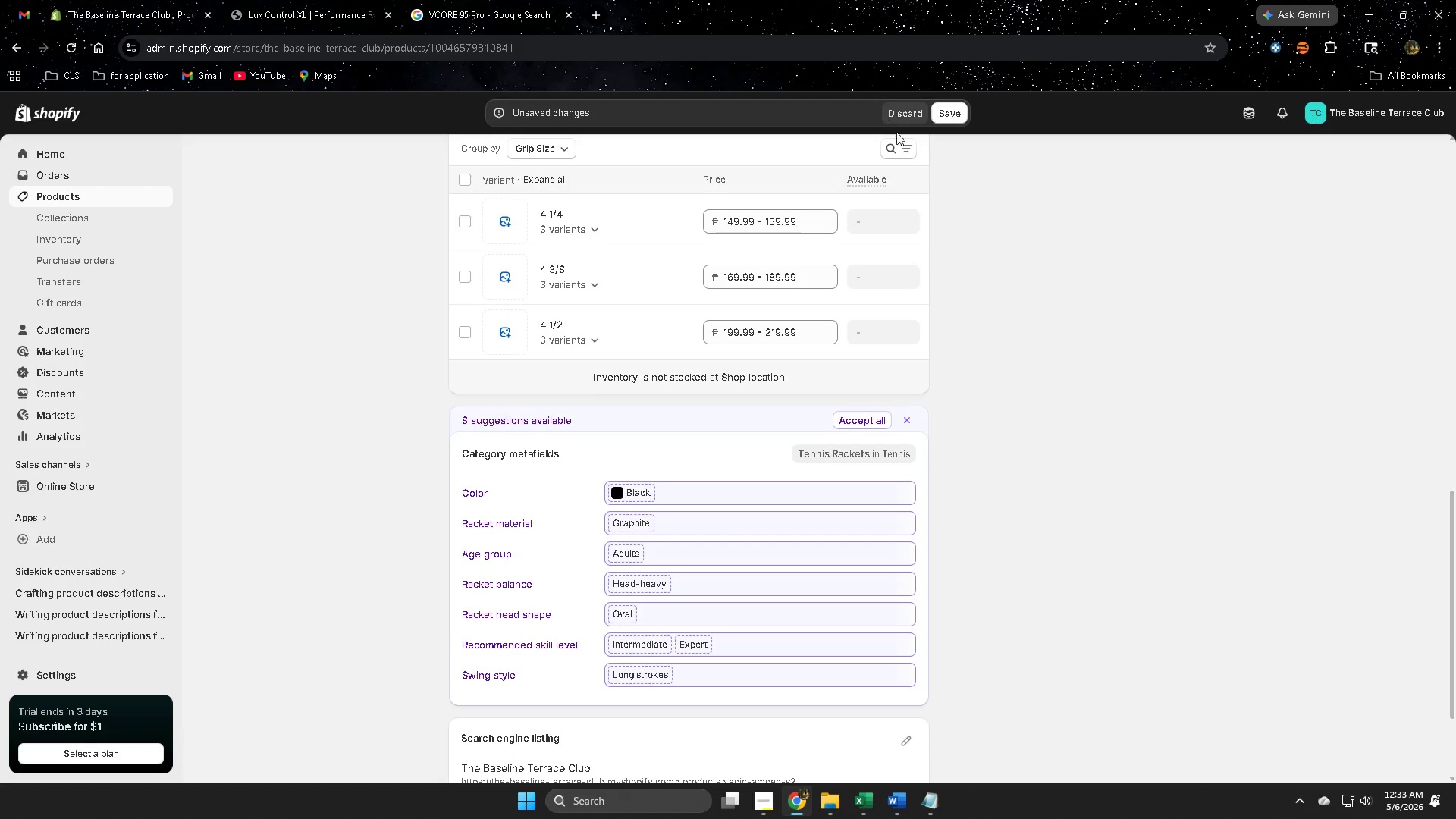 
scroll: coordinate [1137, 527], scroll_direction: up, amount: 10.0
 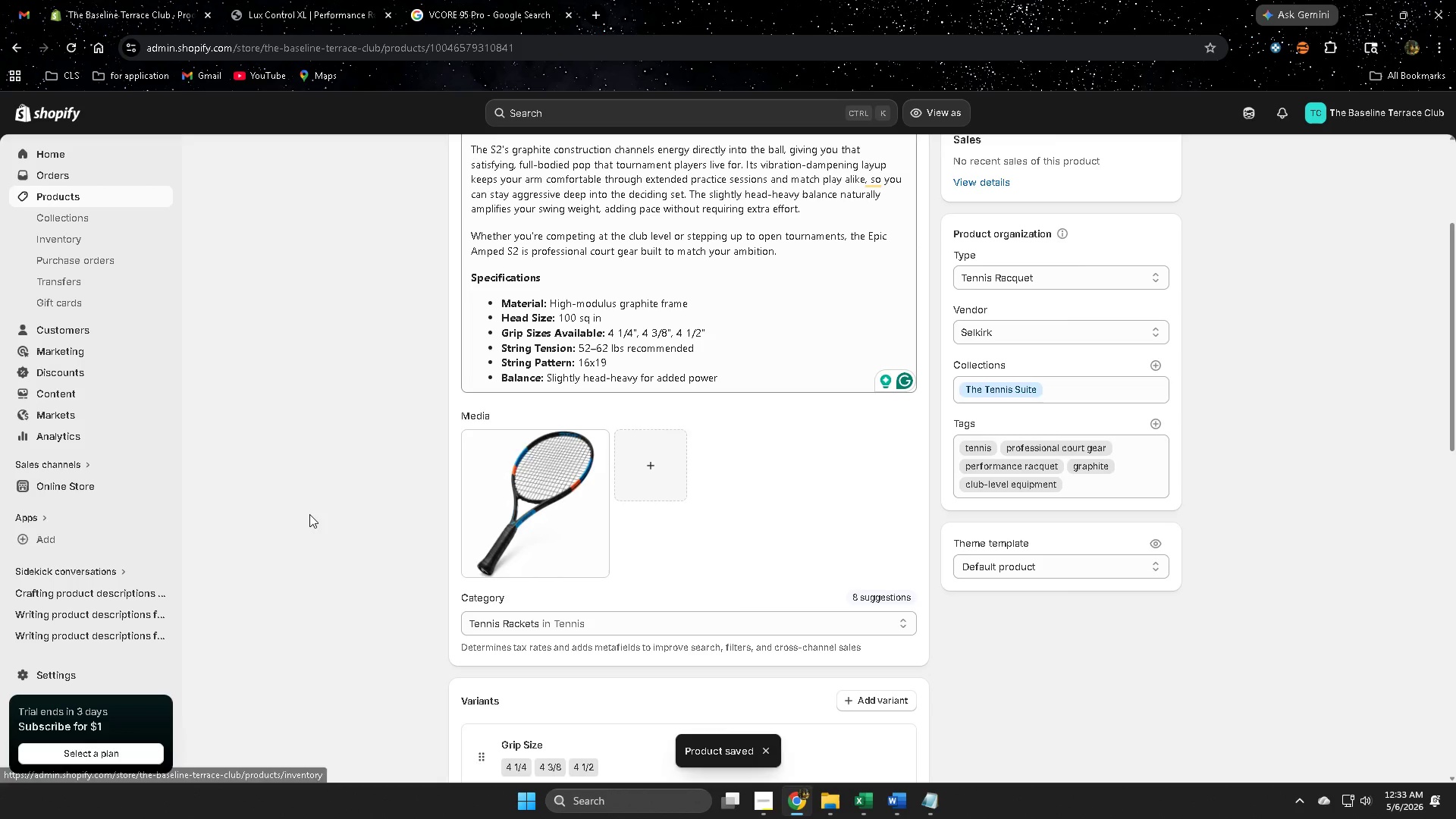 
left_click([56, 196])
 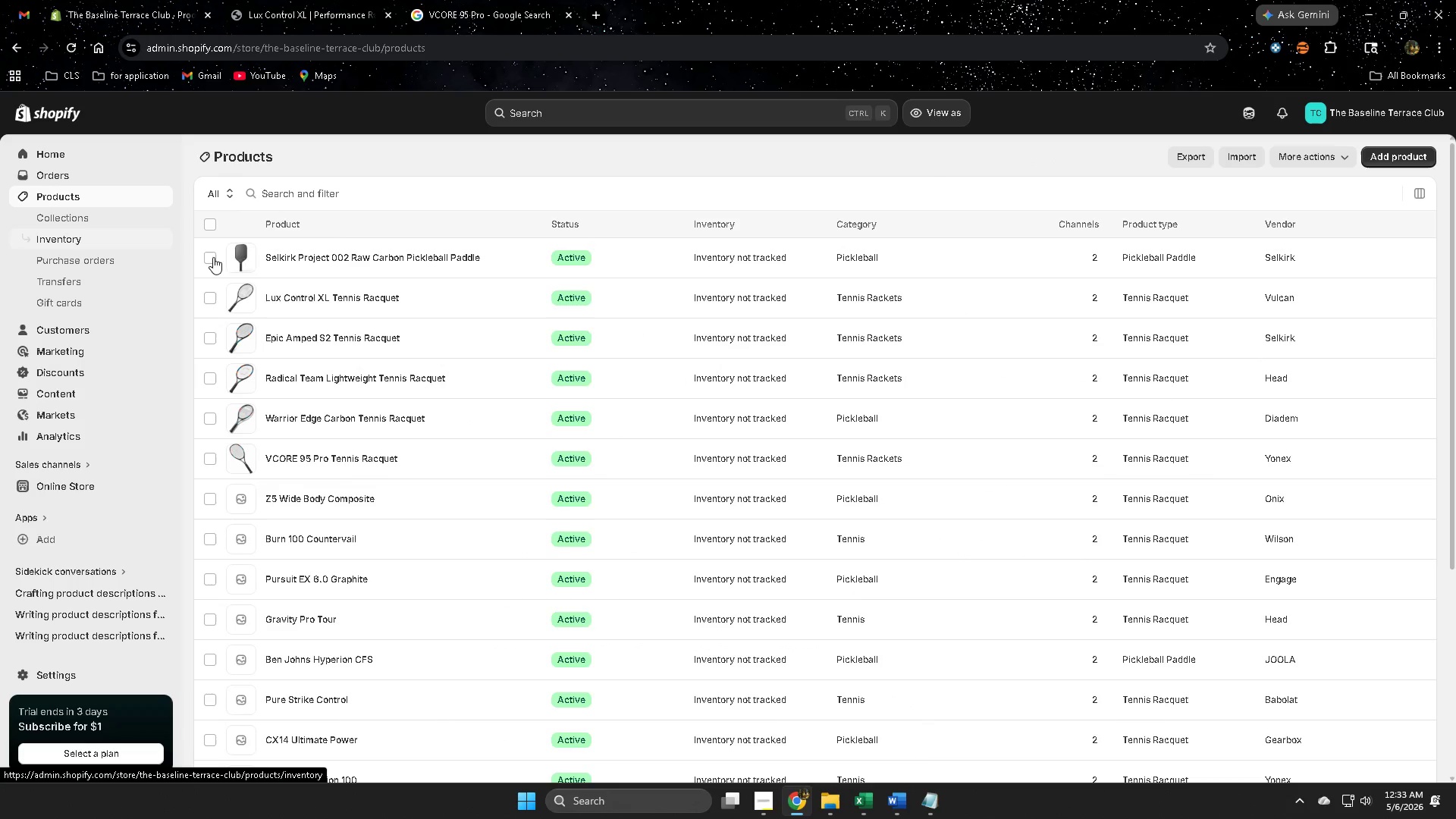 
left_click([322, 297])
 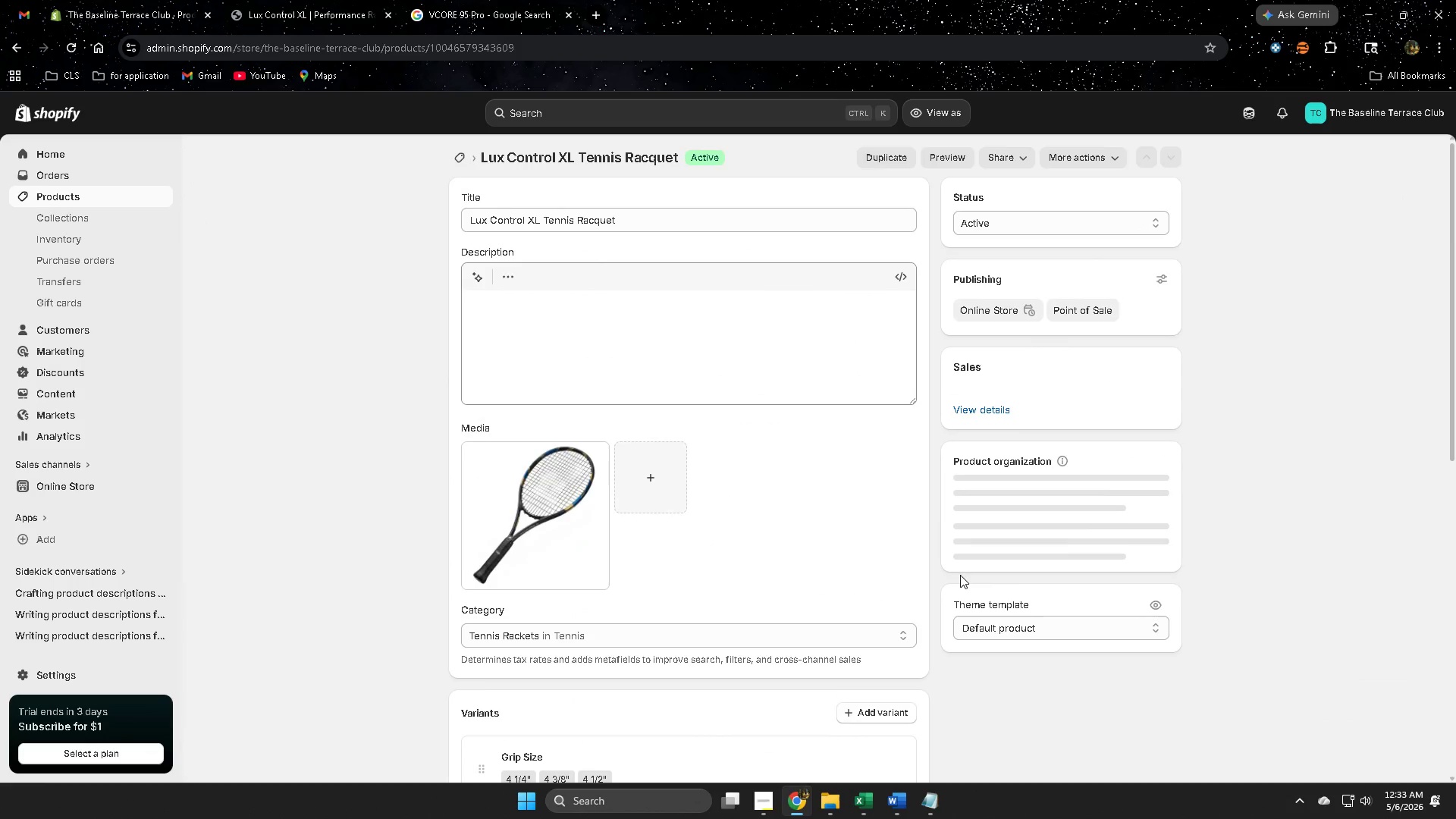 
left_click([628, 263])
 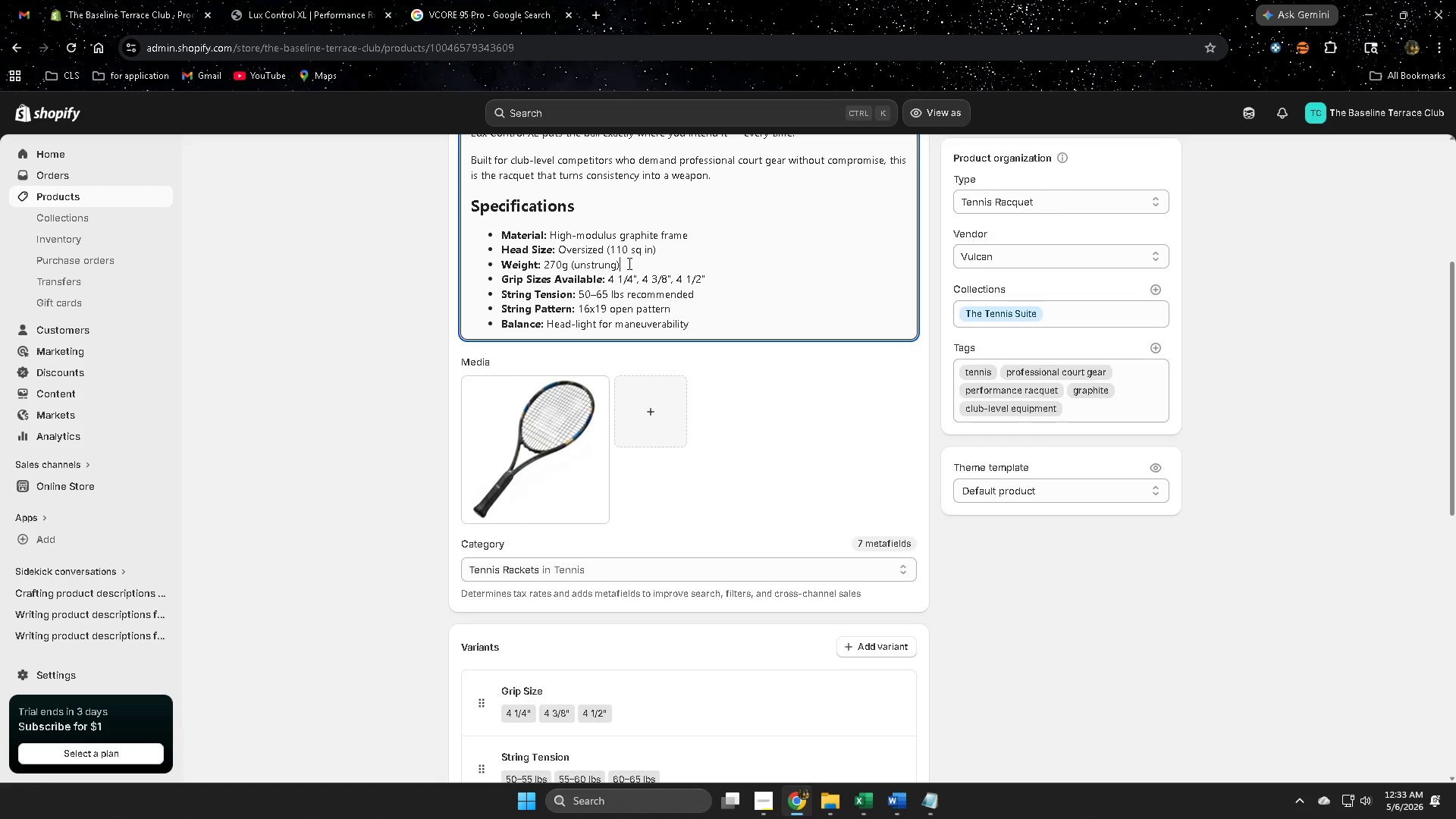 
left_click_drag(start_coordinate=[628, 263], to_coordinate=[485, 261])
 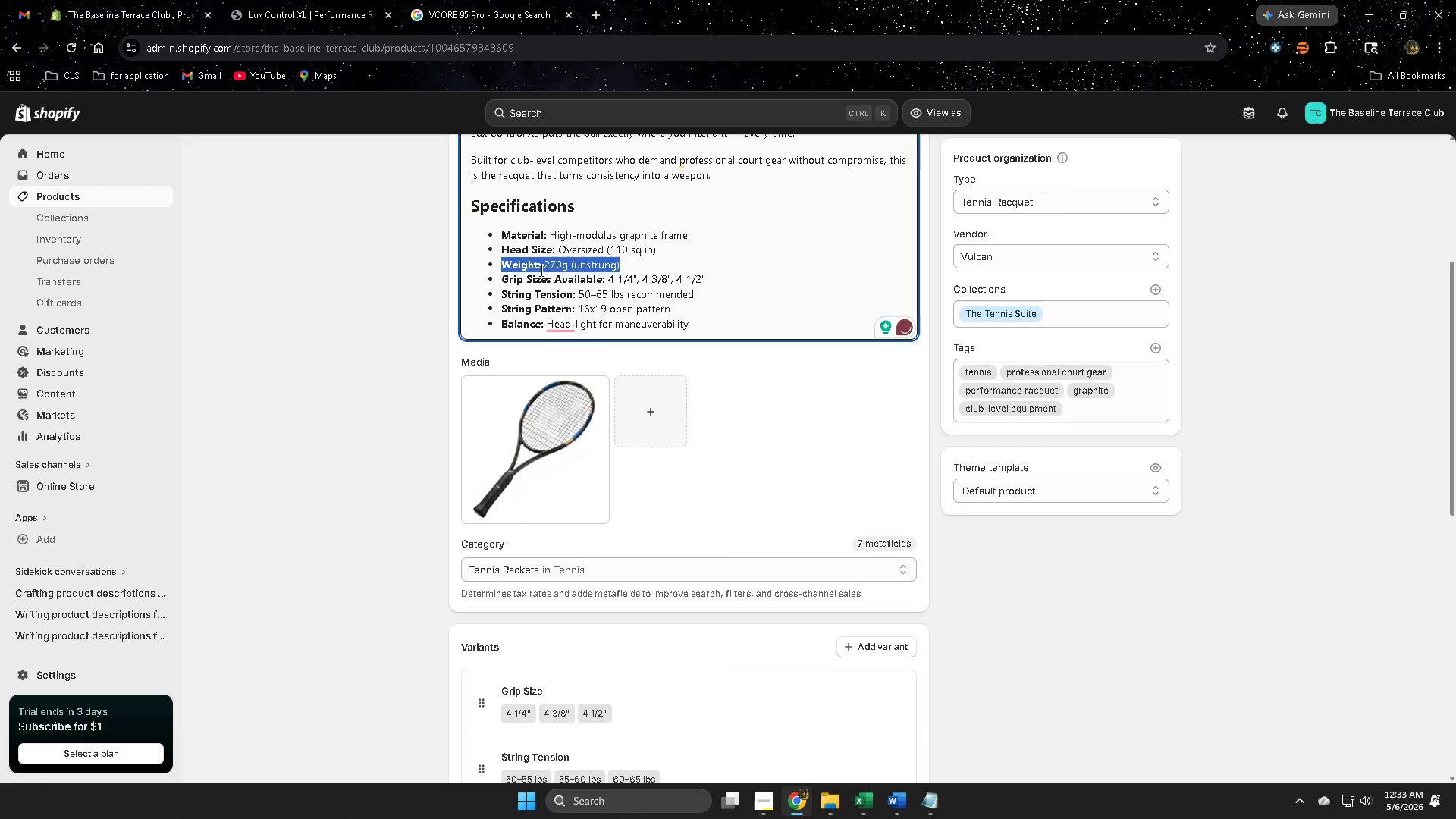 
scroll: coordinate [837, 552], scroll_direction: down, amount: 4.0
 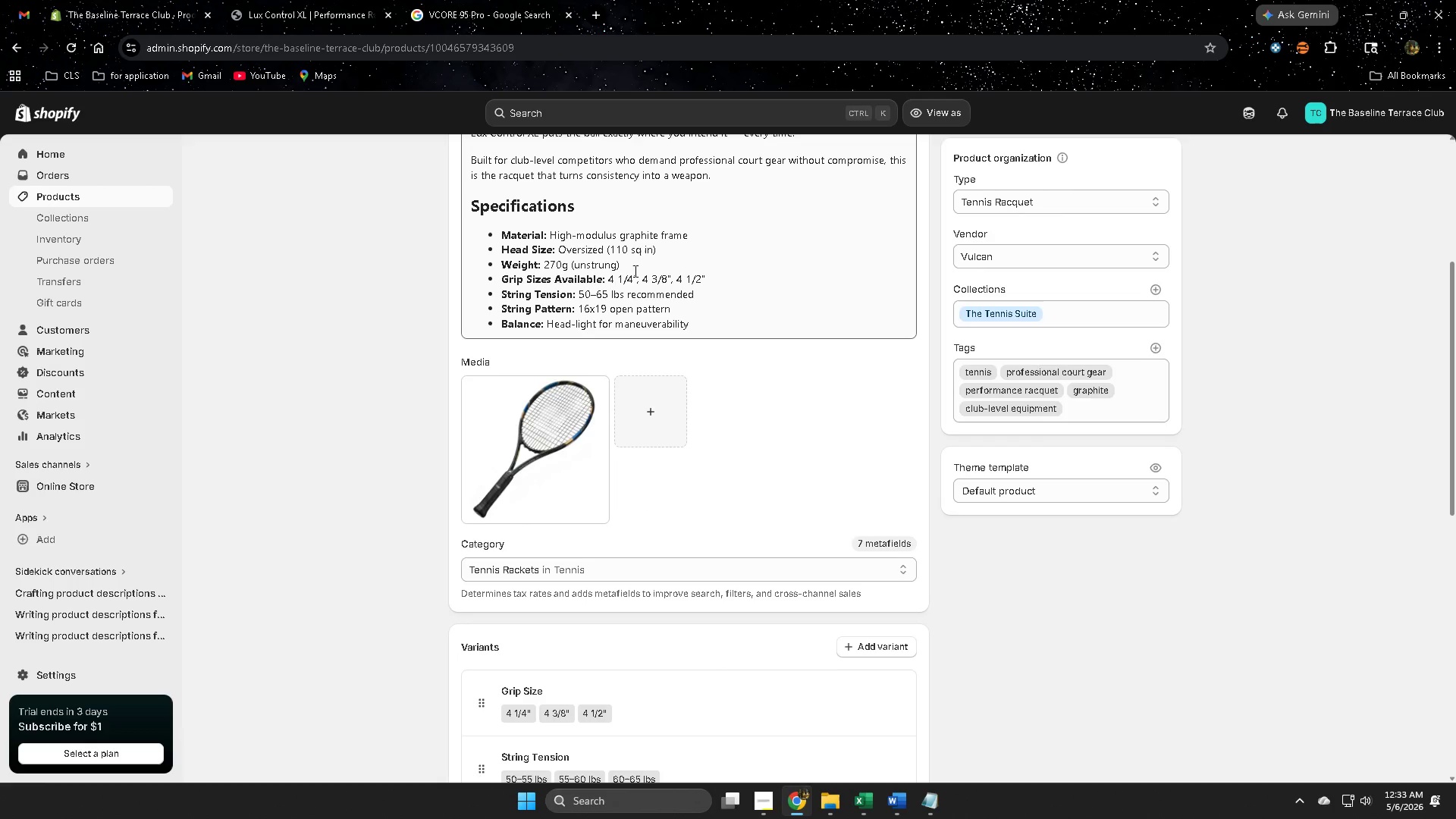 
key(Delete)
 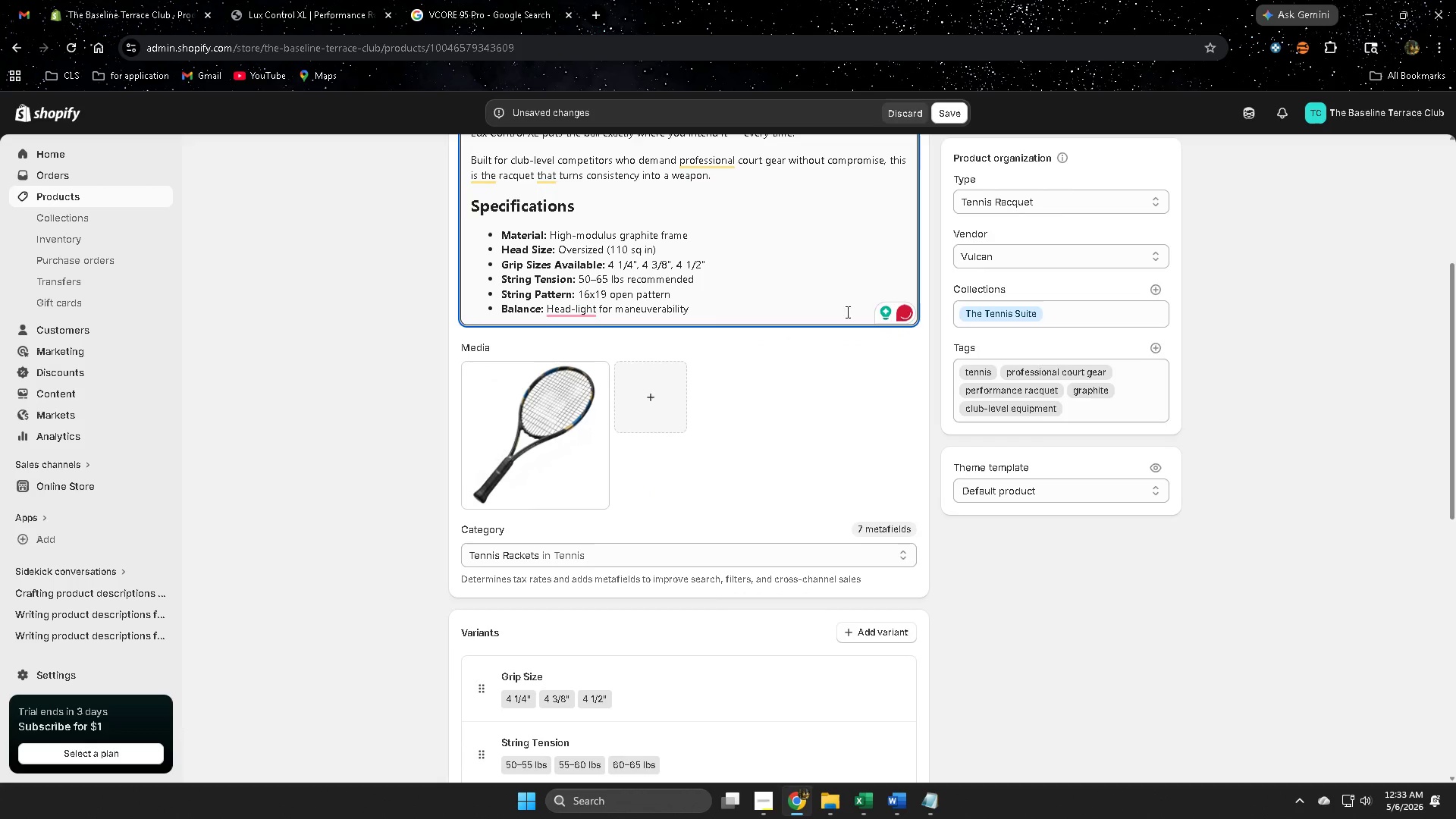 
scroll: coordinate [946, 548], scroll_direction: up, amount: 2.0
 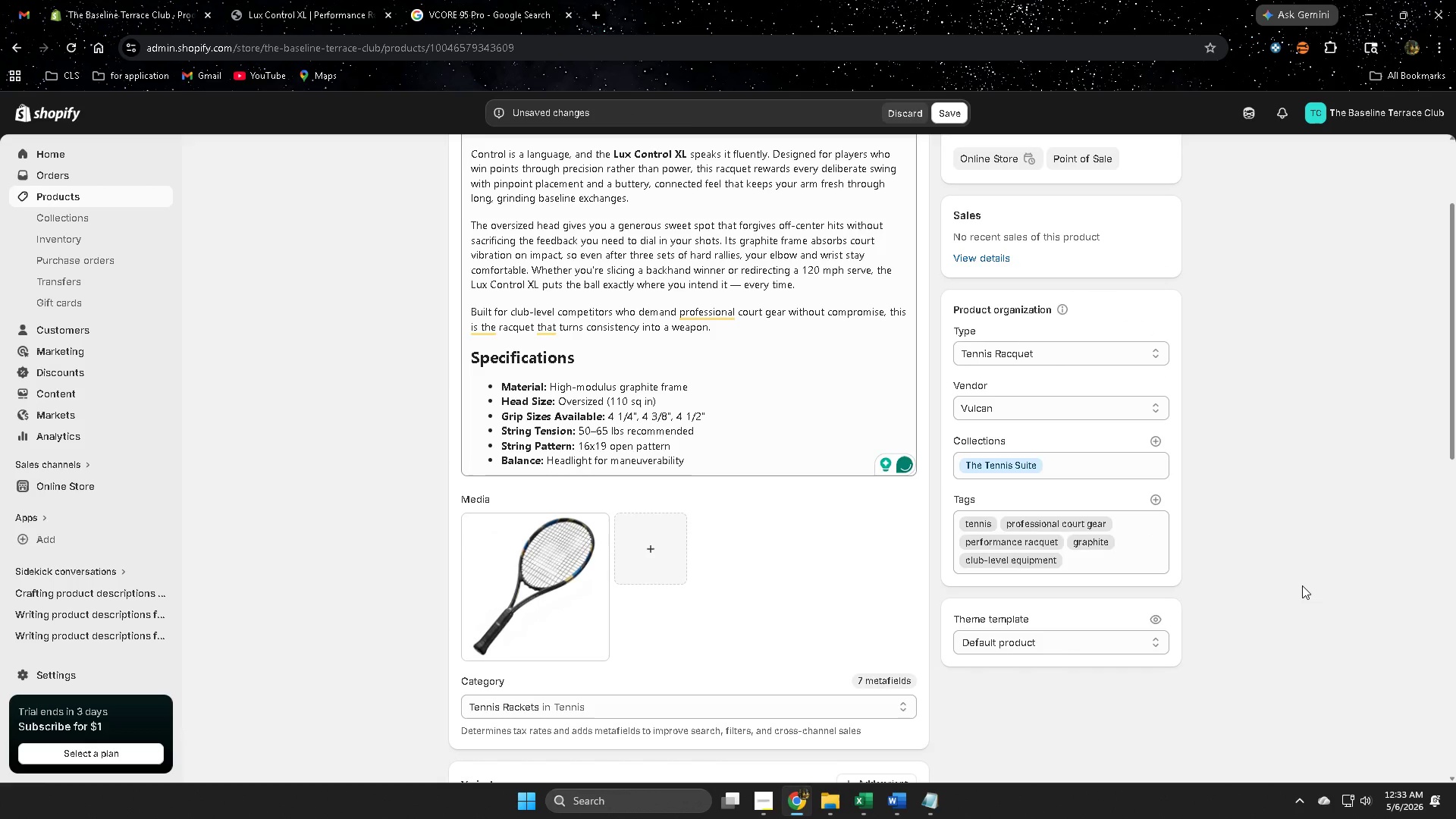 
scroll: coordinate [1301, 585], scroll_direction: down, amount: 3.0
 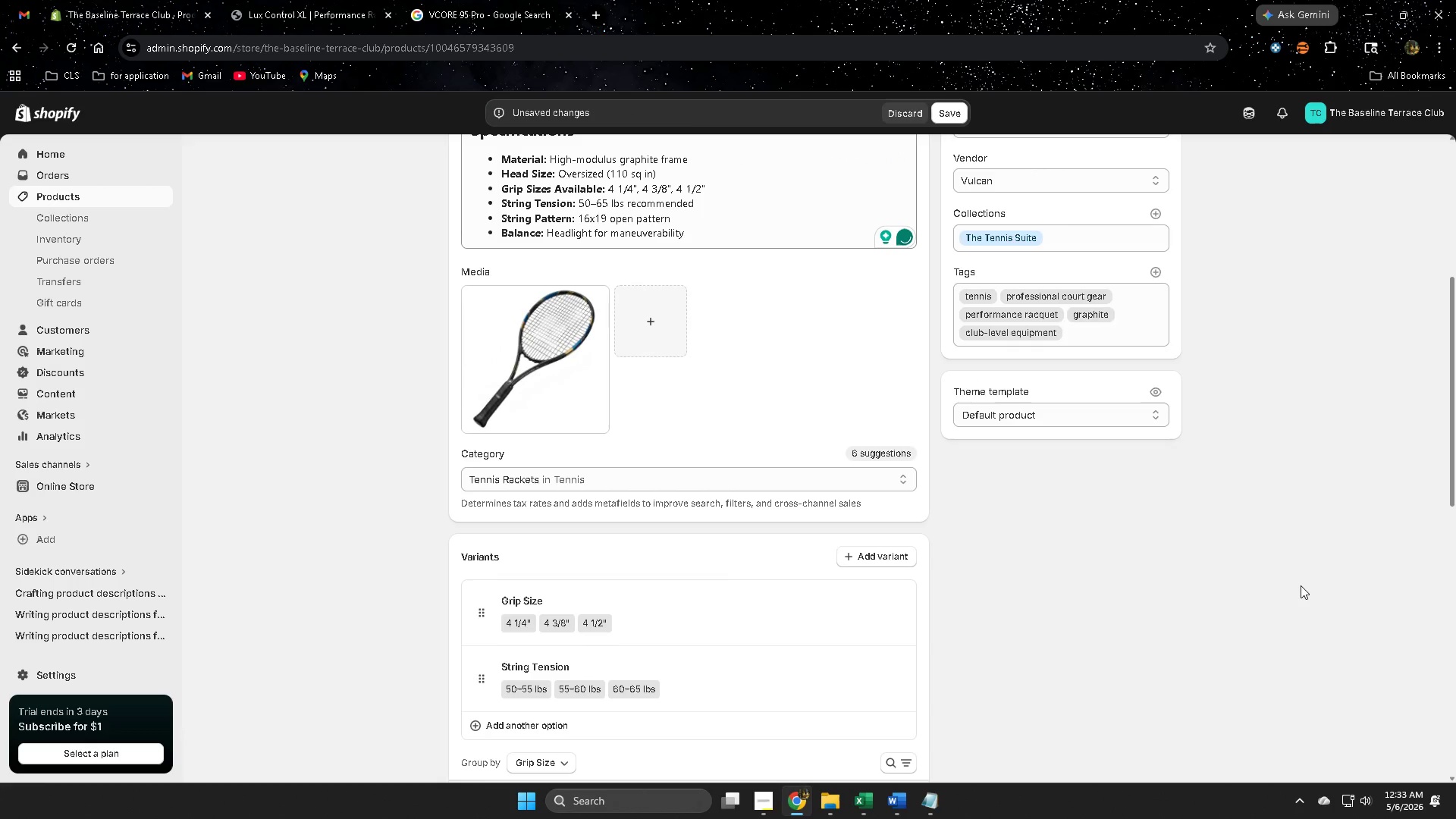 
left_click([947, 112])
 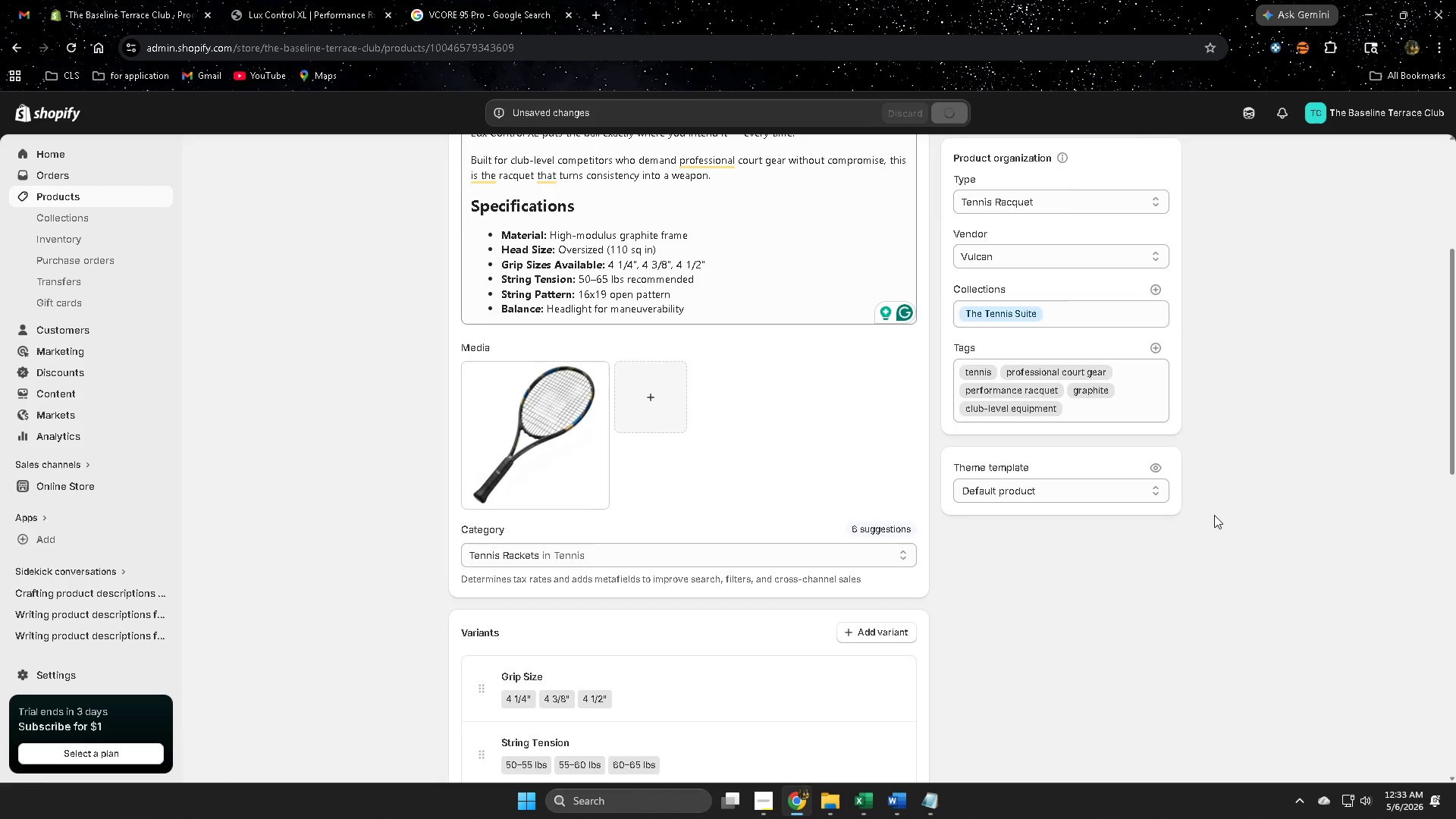 
scroll: coordinate [1300, 585], scroll_direction: down, amount: 3.0
 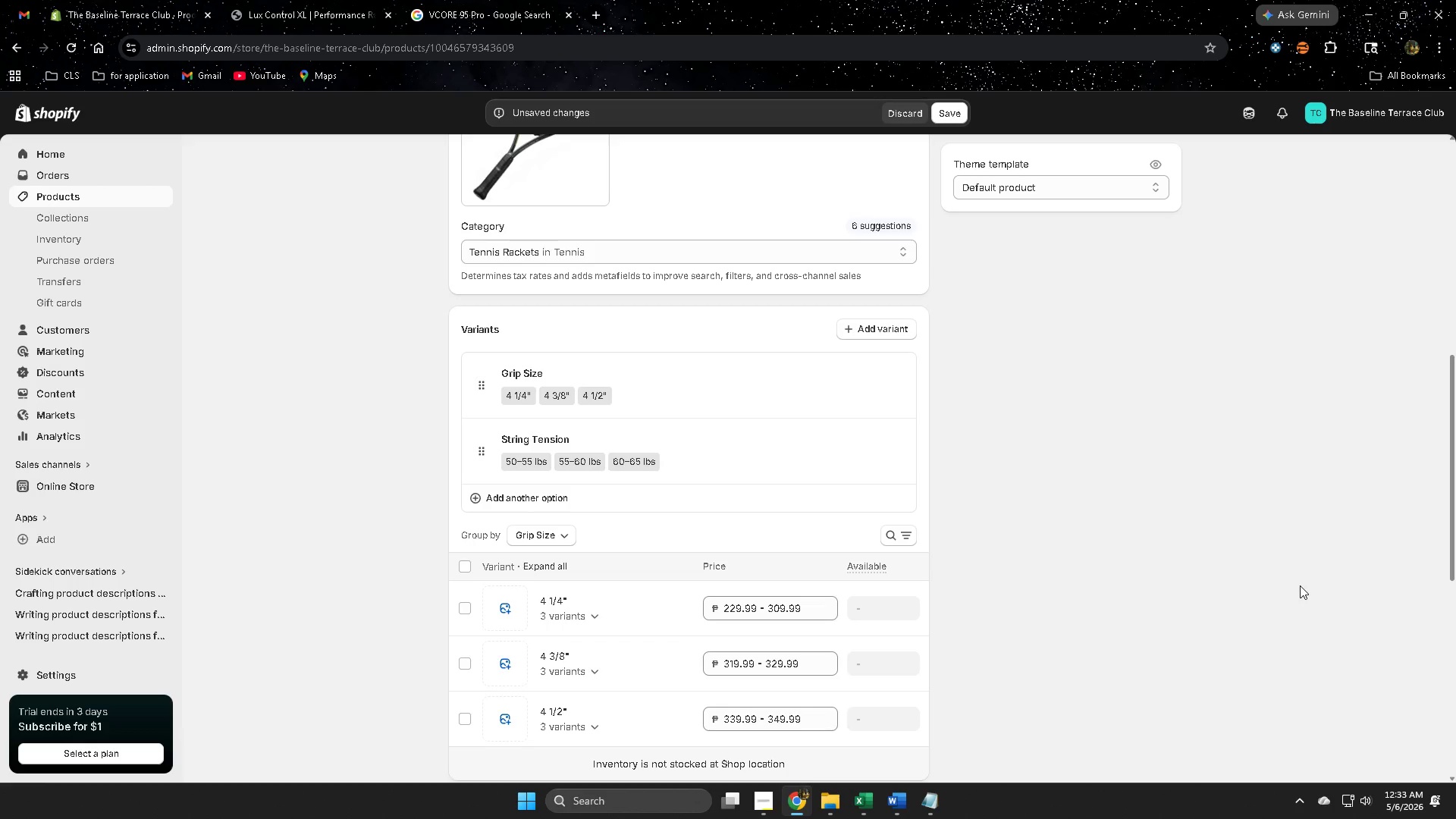 
scroll: coordinate [1214, 515], scroll_direction: up, amount: 8.0
 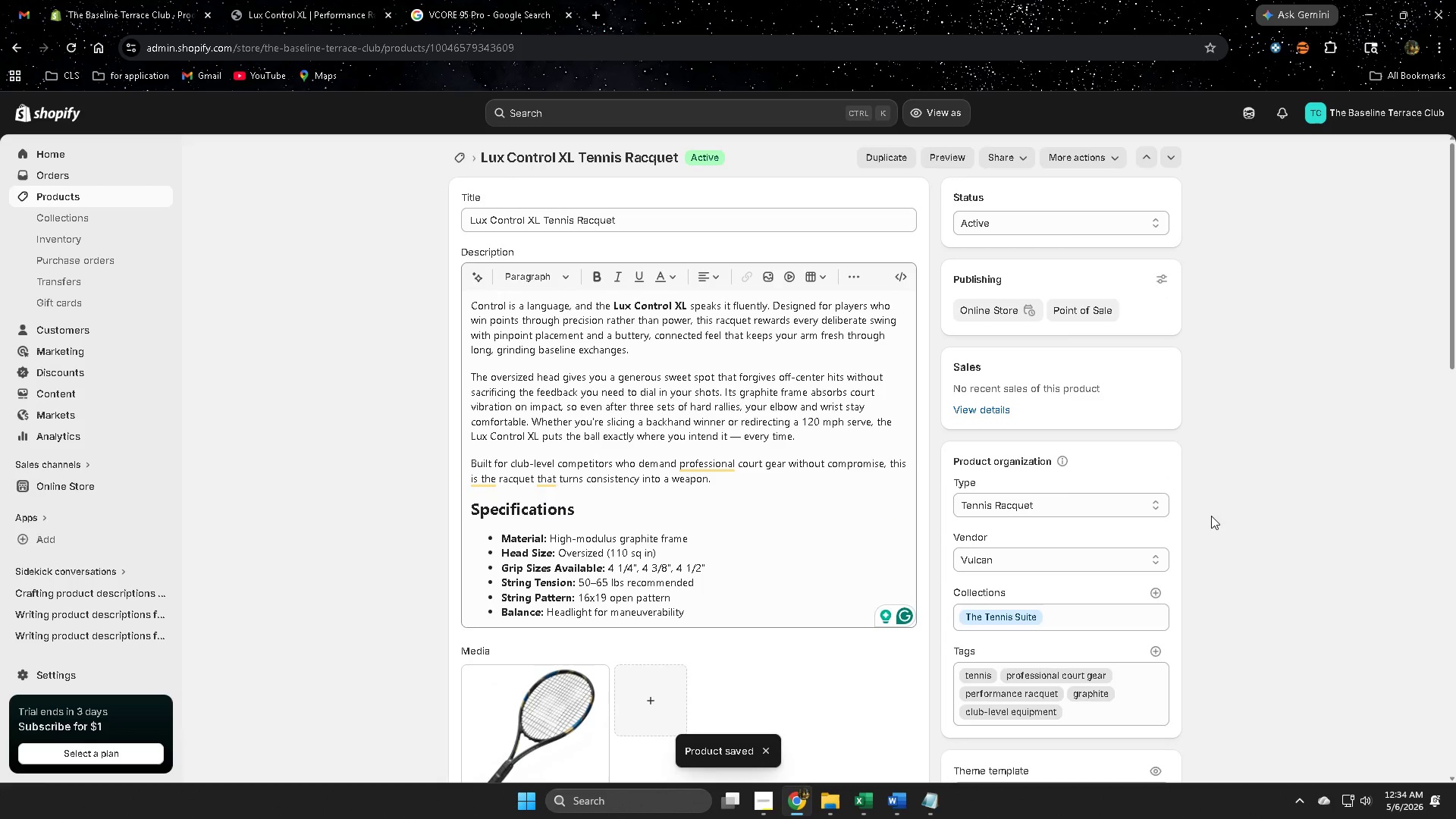 
left_click([57, 196])
 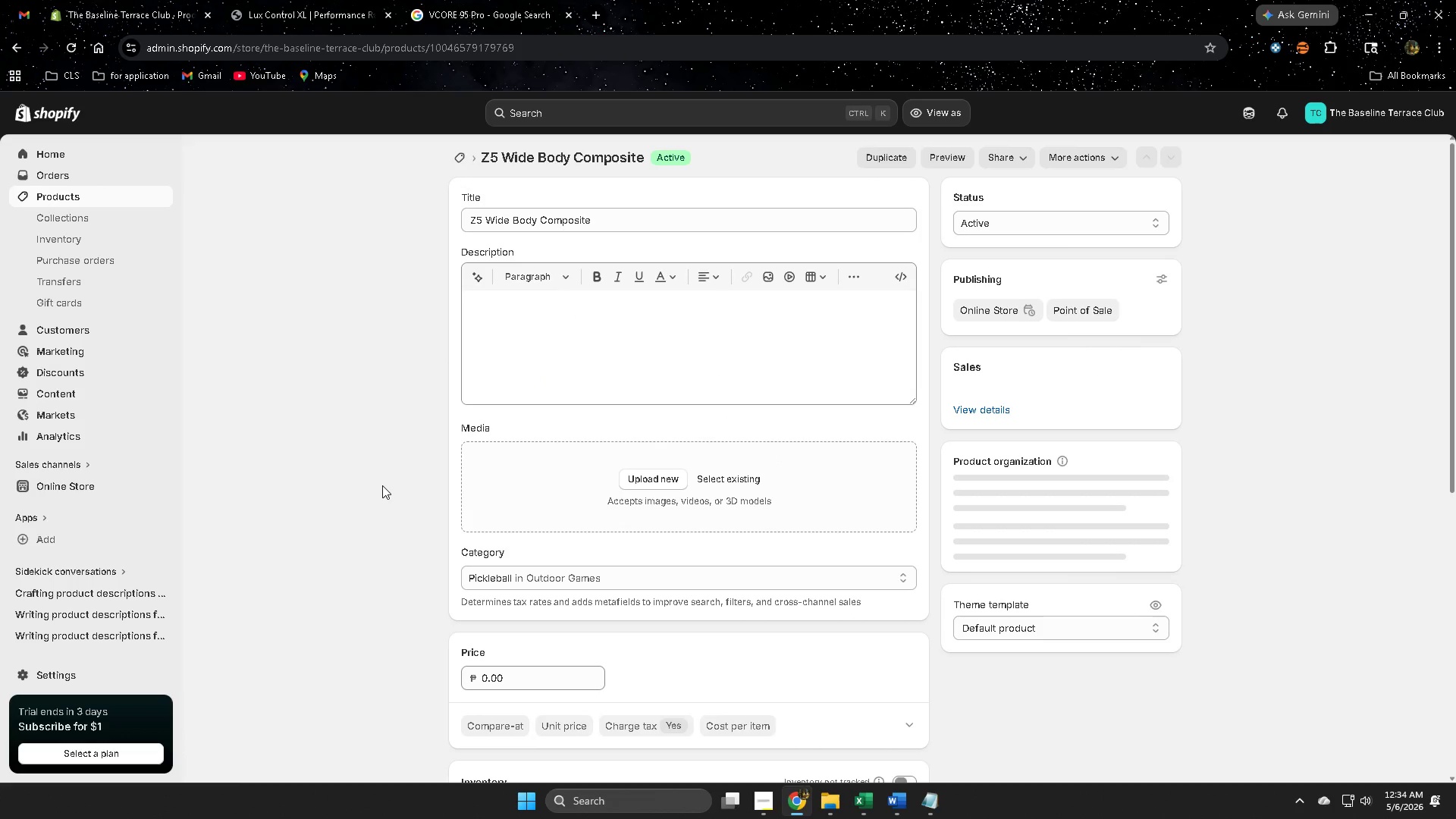 
wait(5.91)
 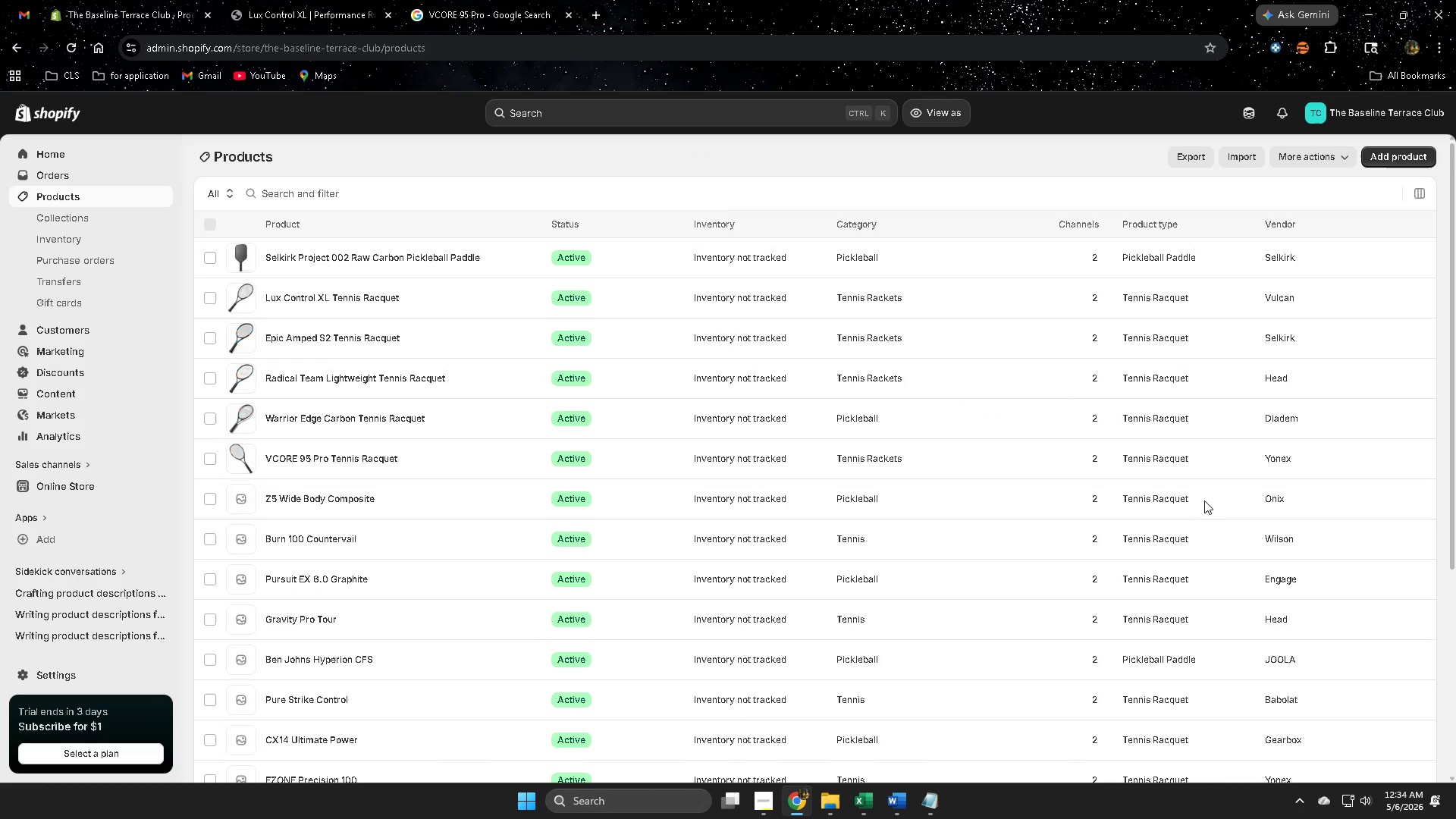 
scroll: coordinate [1337, 573], scroll_direction: down, amount: 4.0
 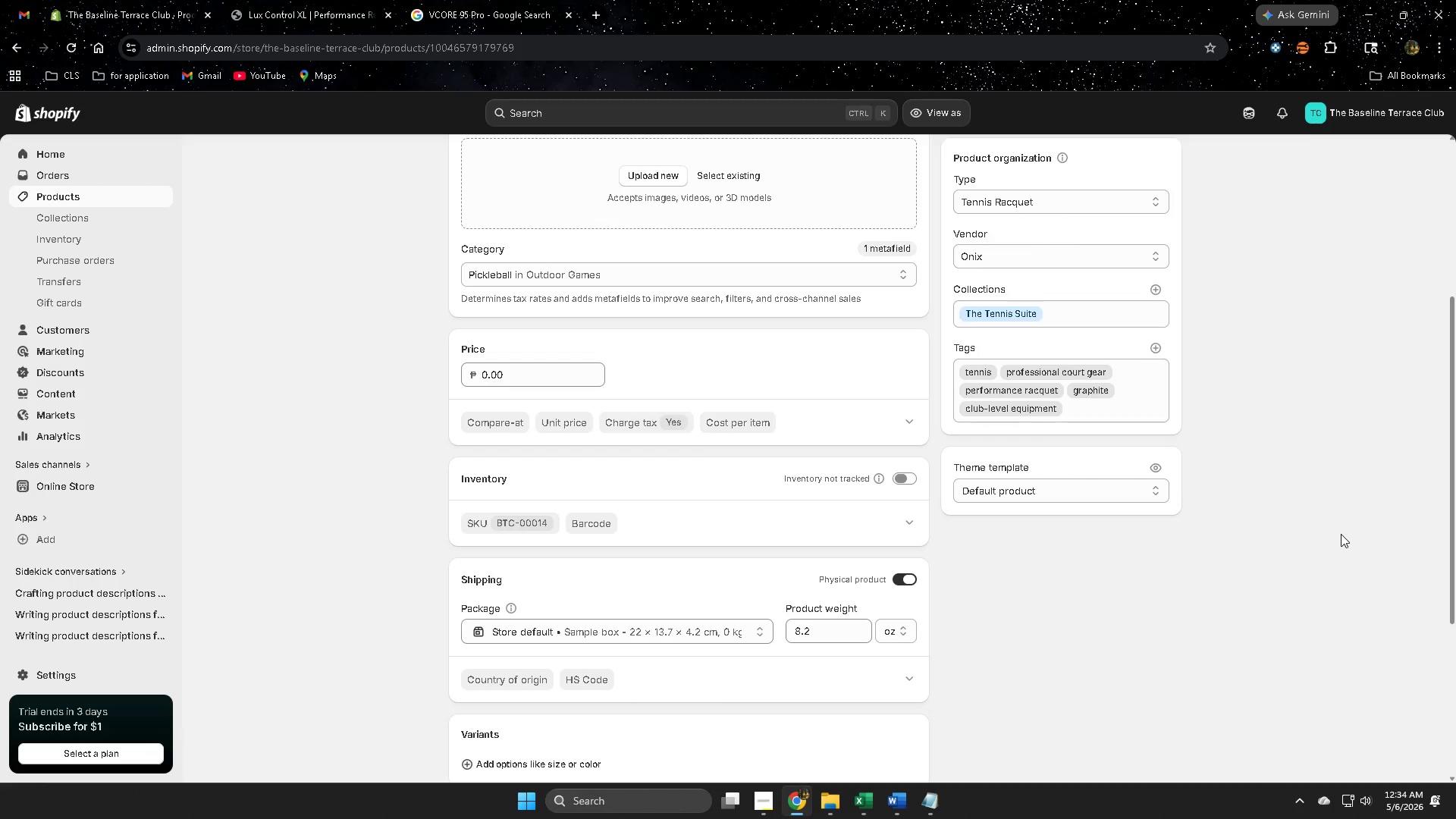 
left_click([532, 524])
 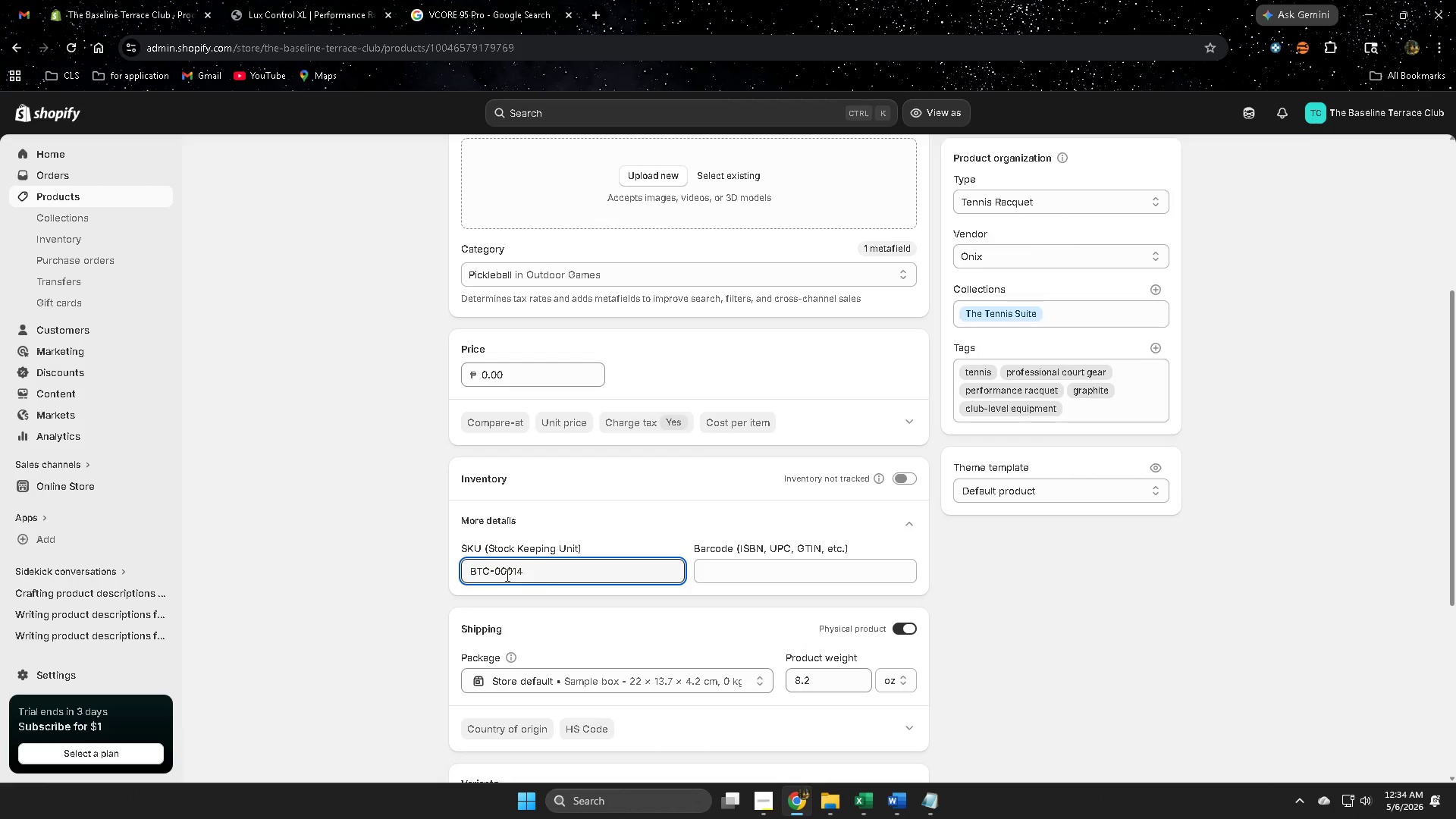 
double_click([506, 575])
 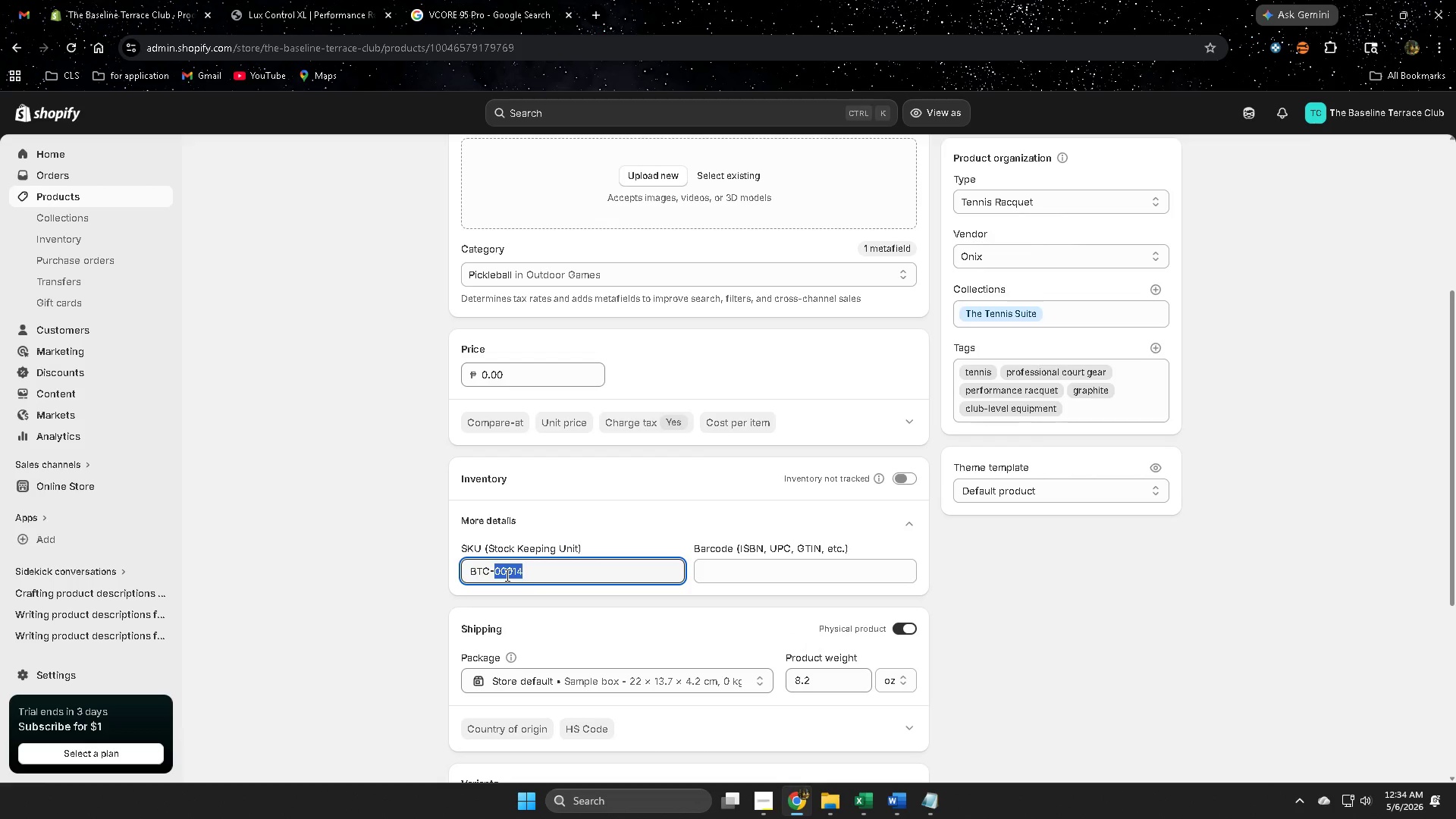 
triple_click([506, 575])
 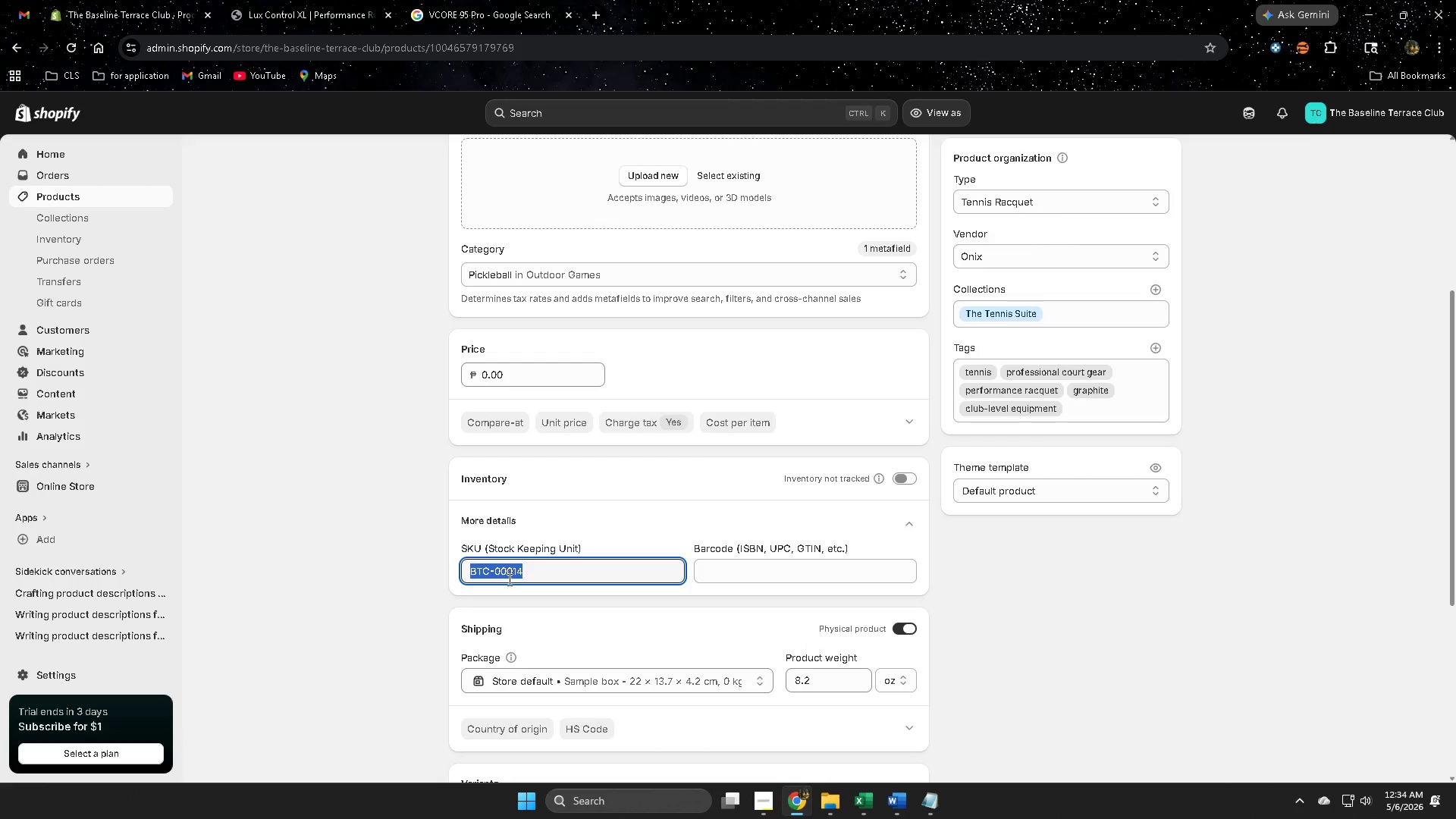 
key(Control+ControlLeft)
 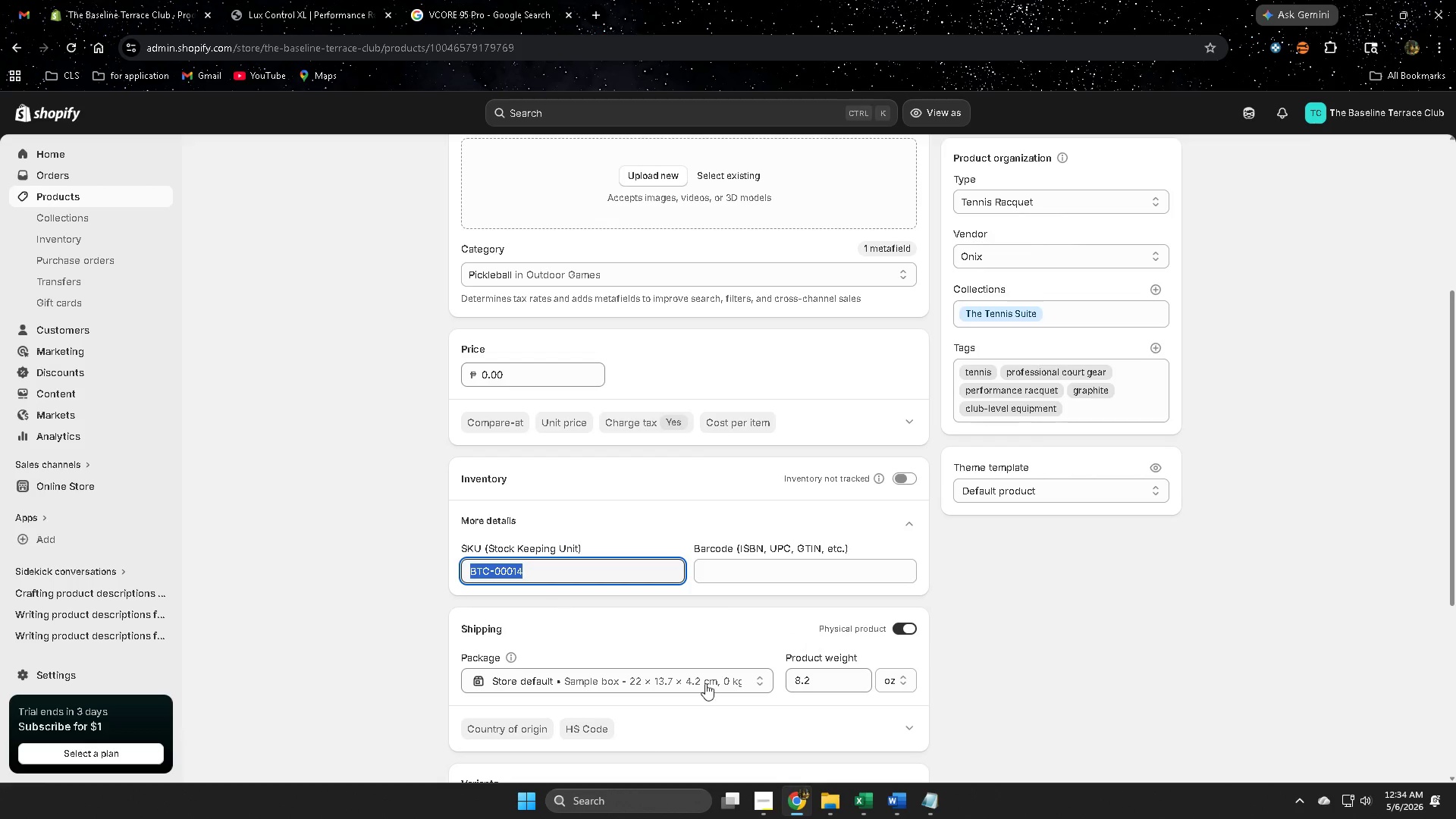 
key(Control+C)
 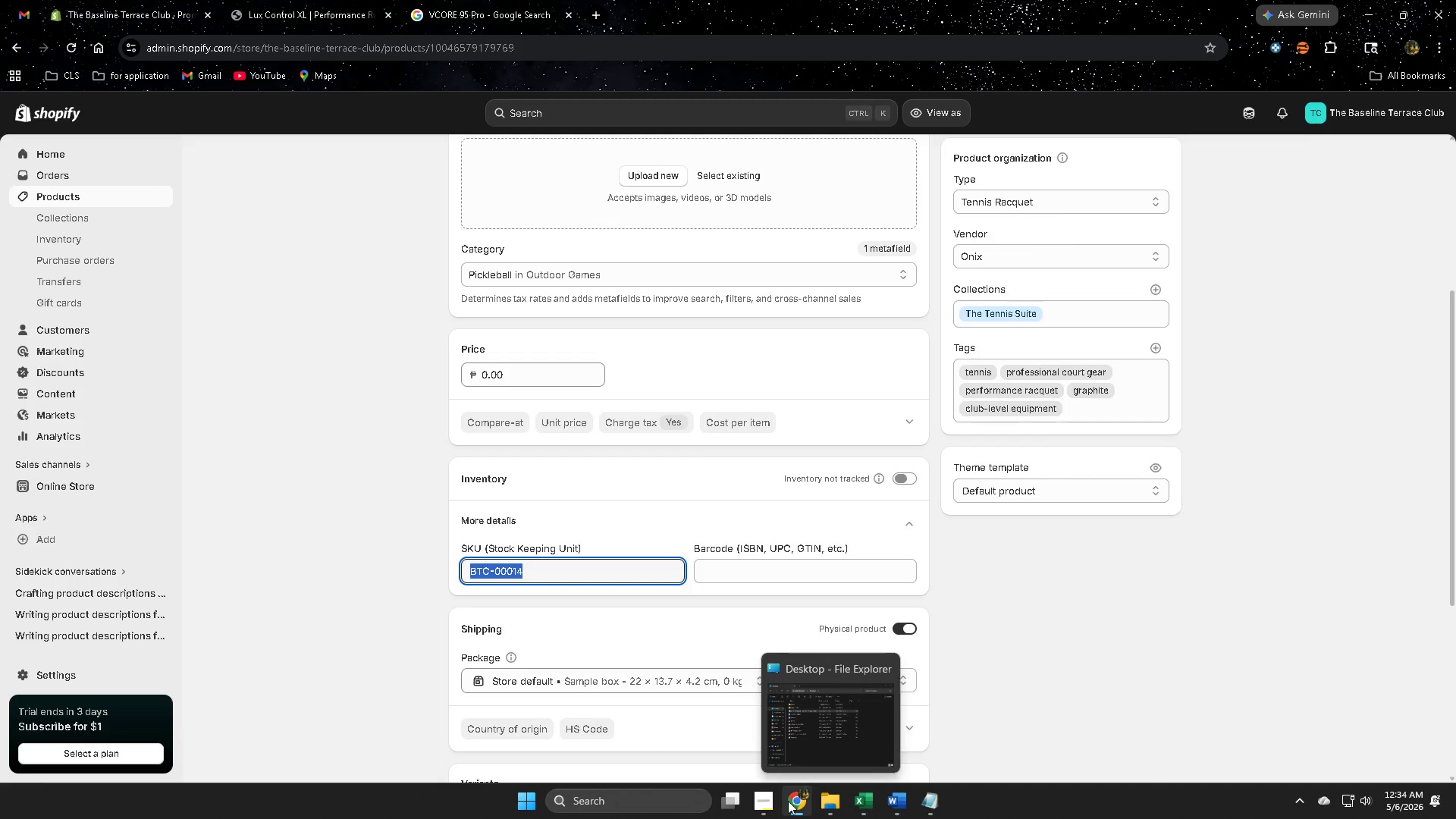 
wait(5.88)
 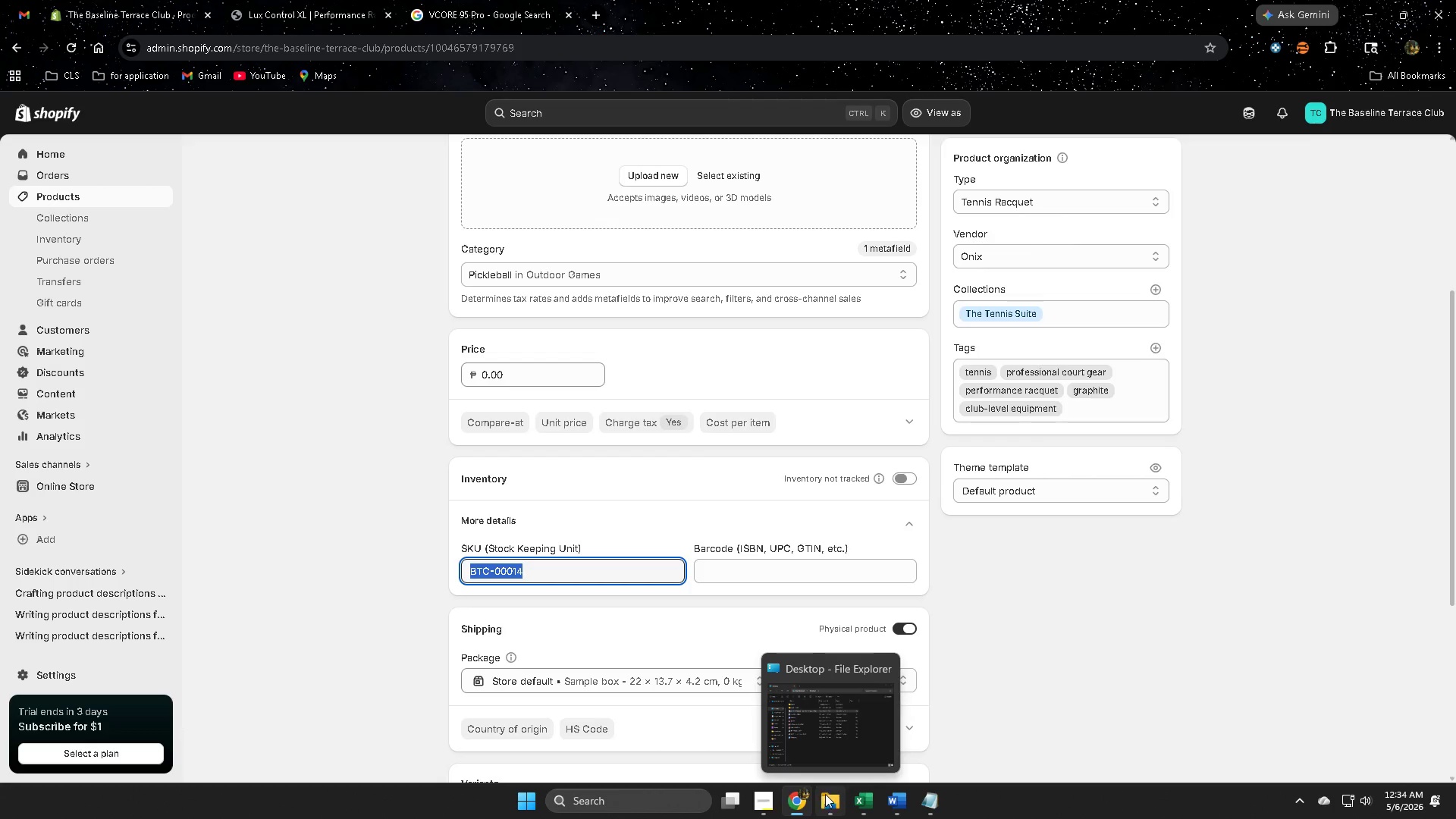 
left_click([862, 805])
 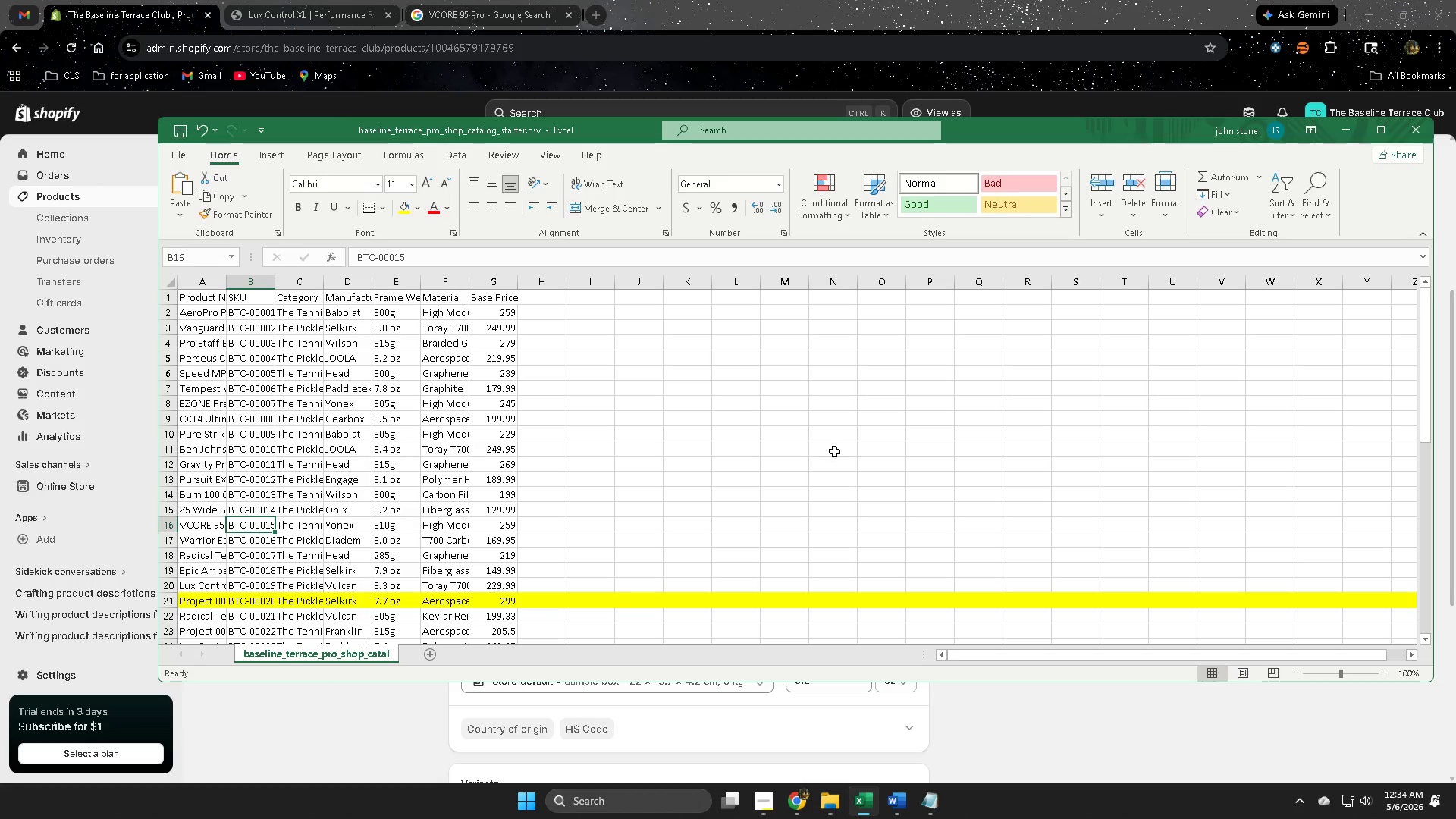 
left_click([742, 425])
 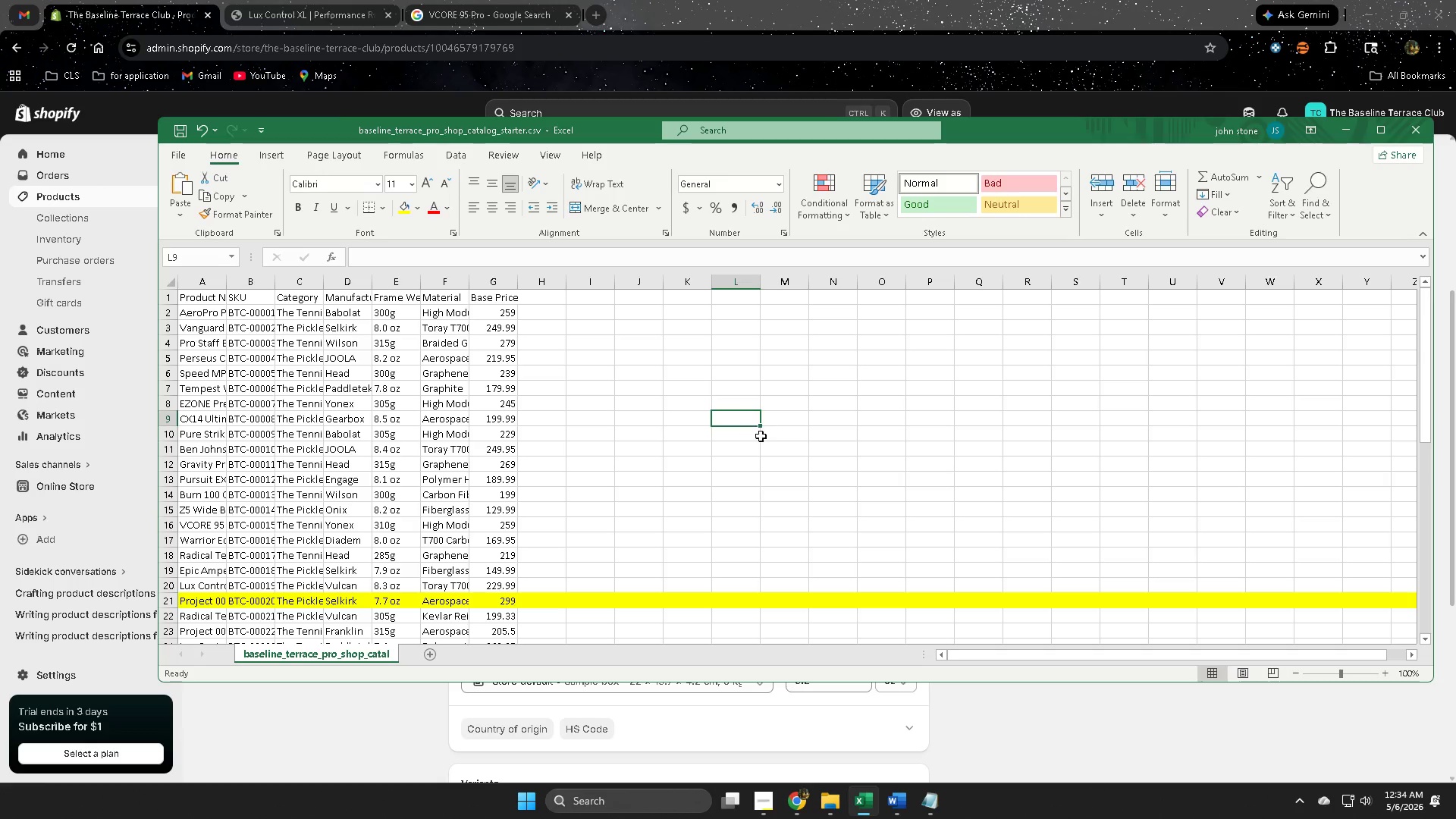 
key(Control+F)
 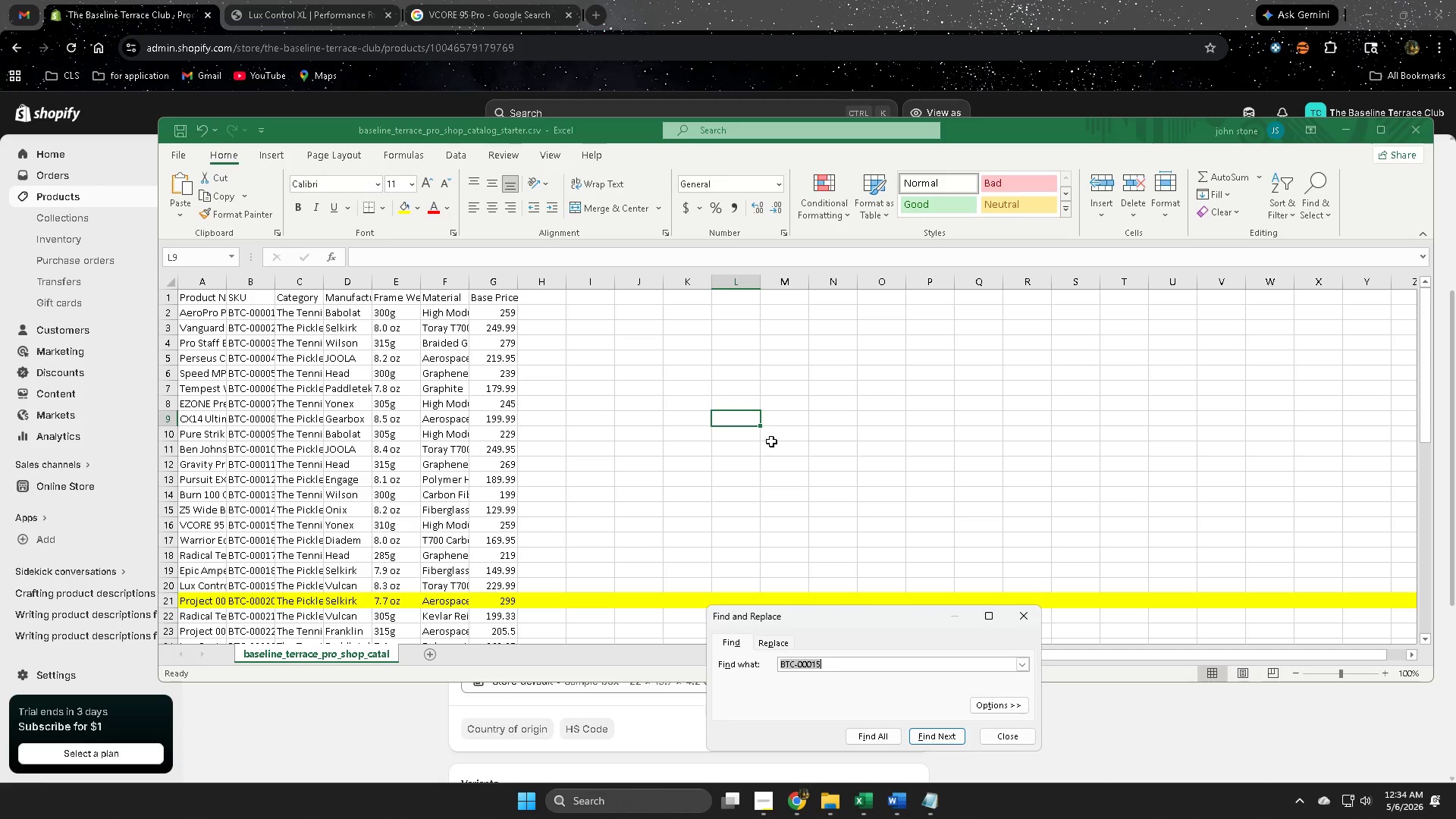 
key(Control+V)
 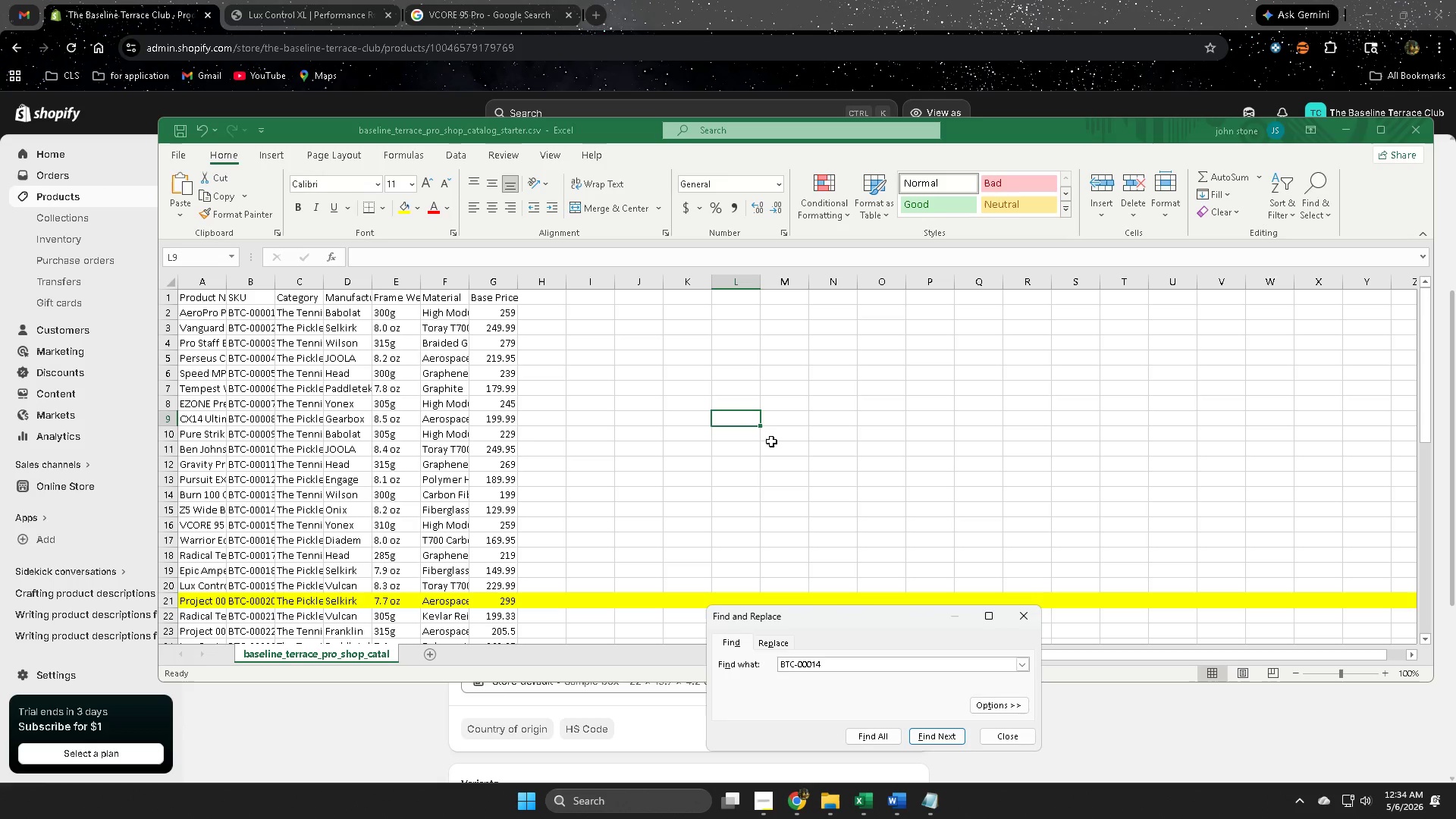 
key(Enter)
 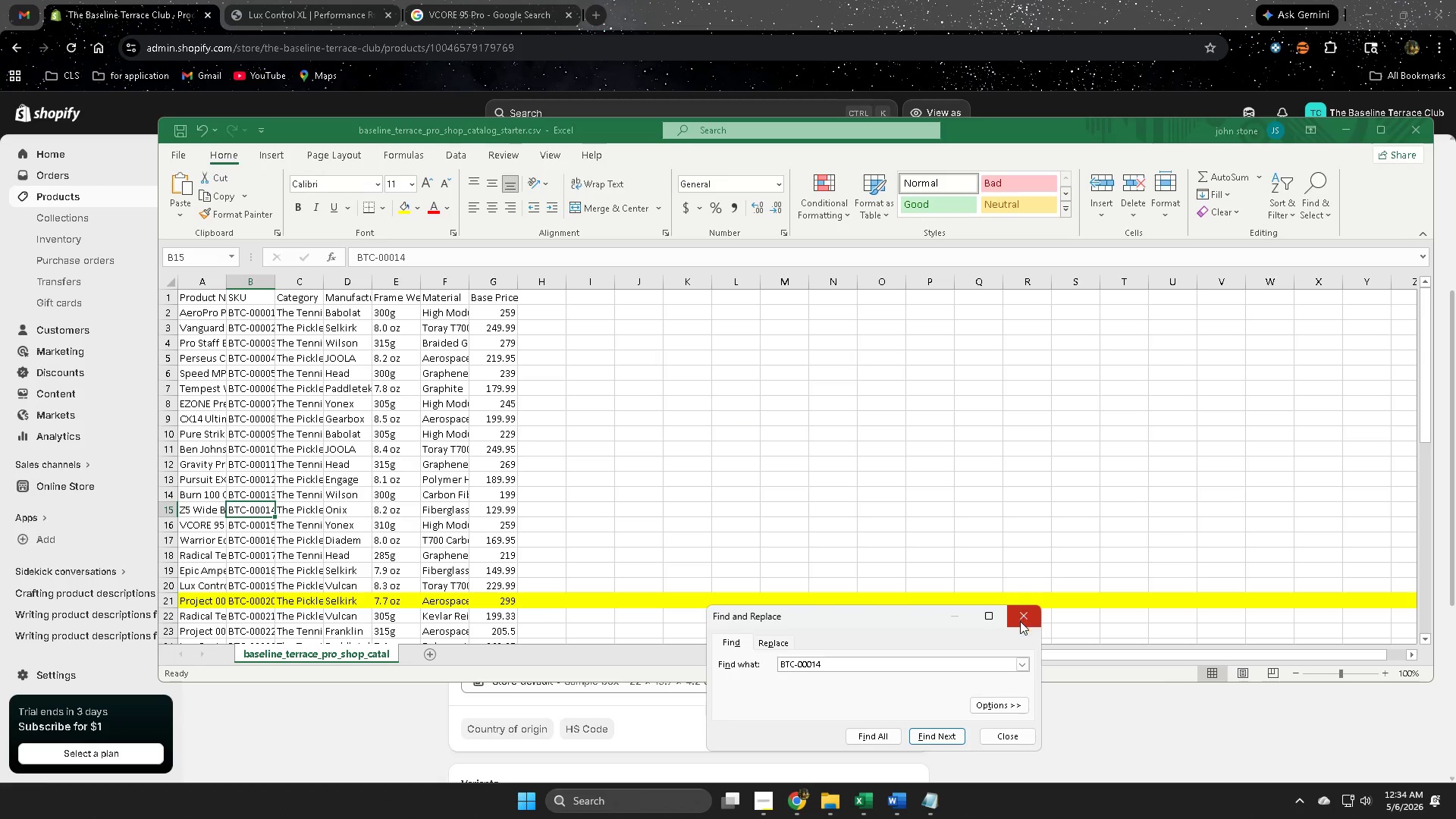 
left_click([1027, 617])
 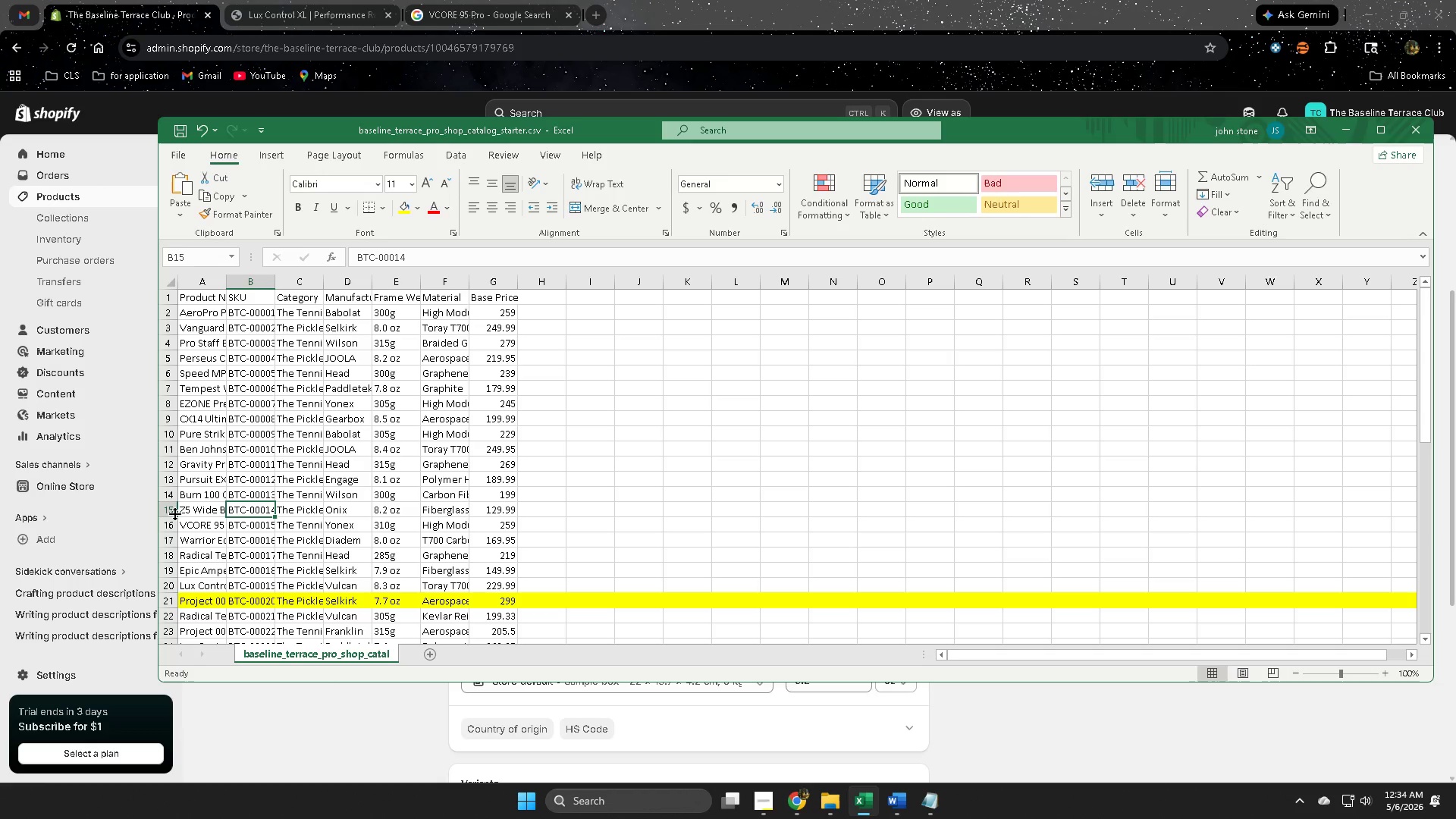 
wait(22.88)
 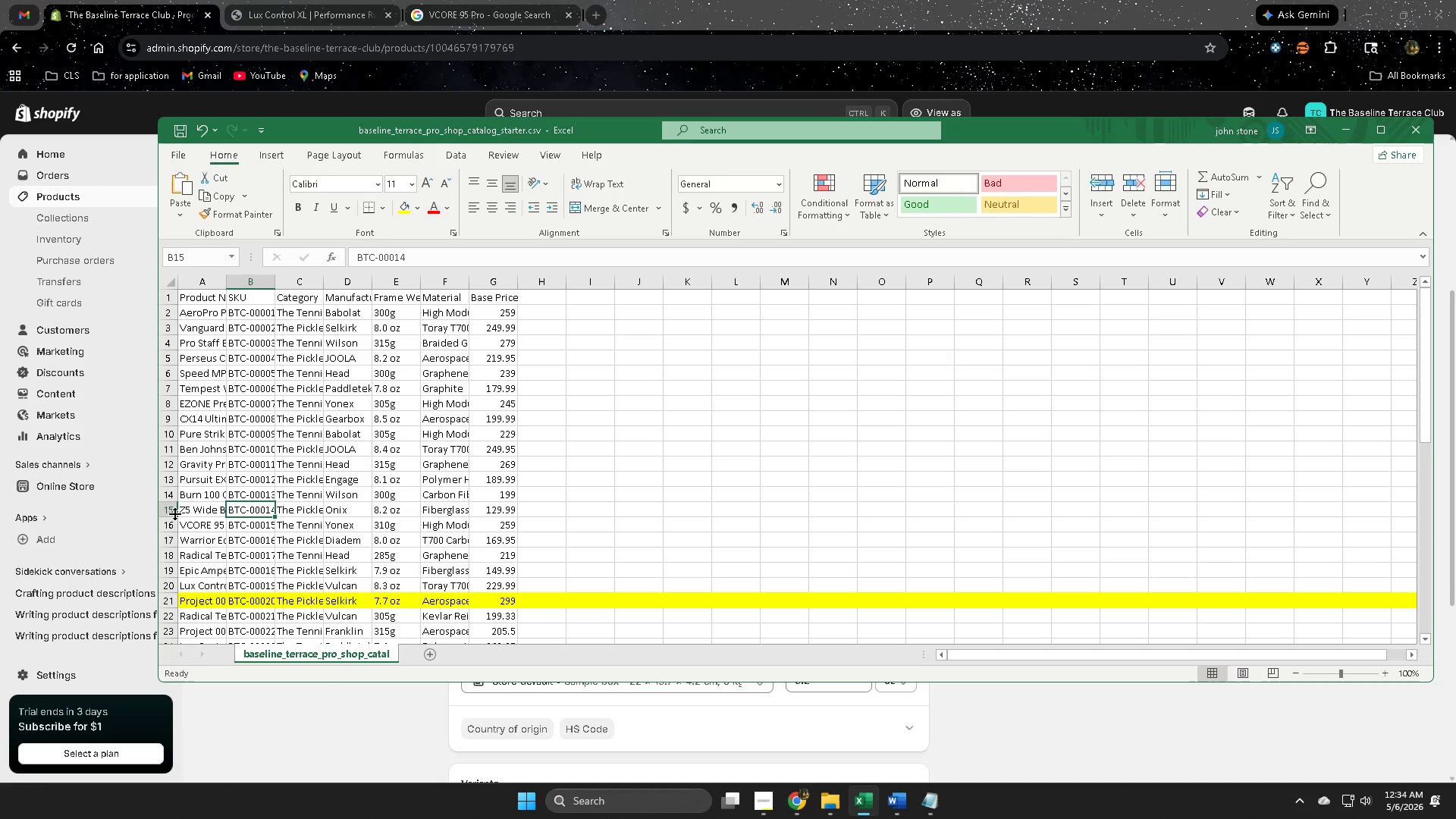 
left_click([697, 0])
 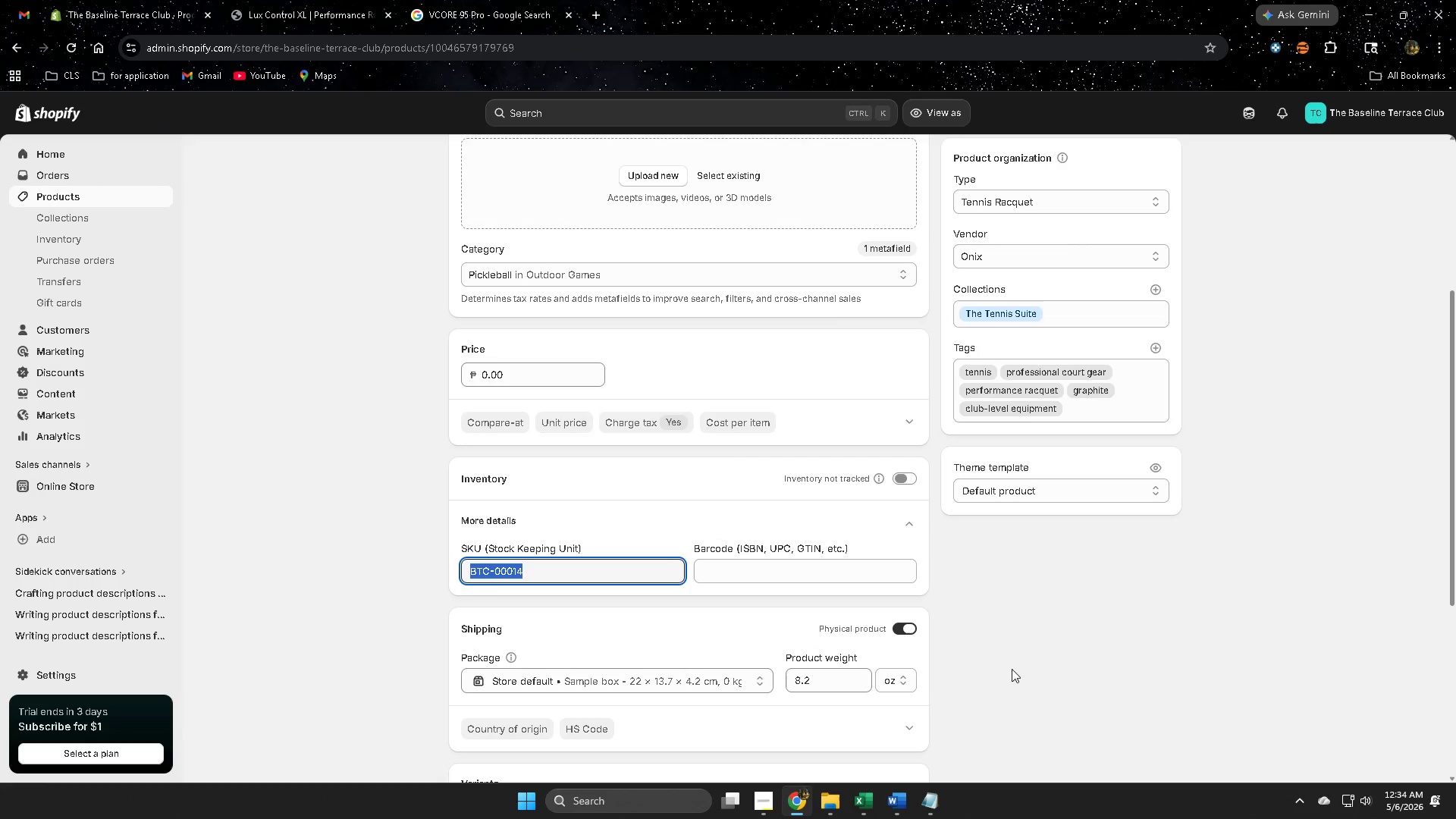 
wait(5.06)
 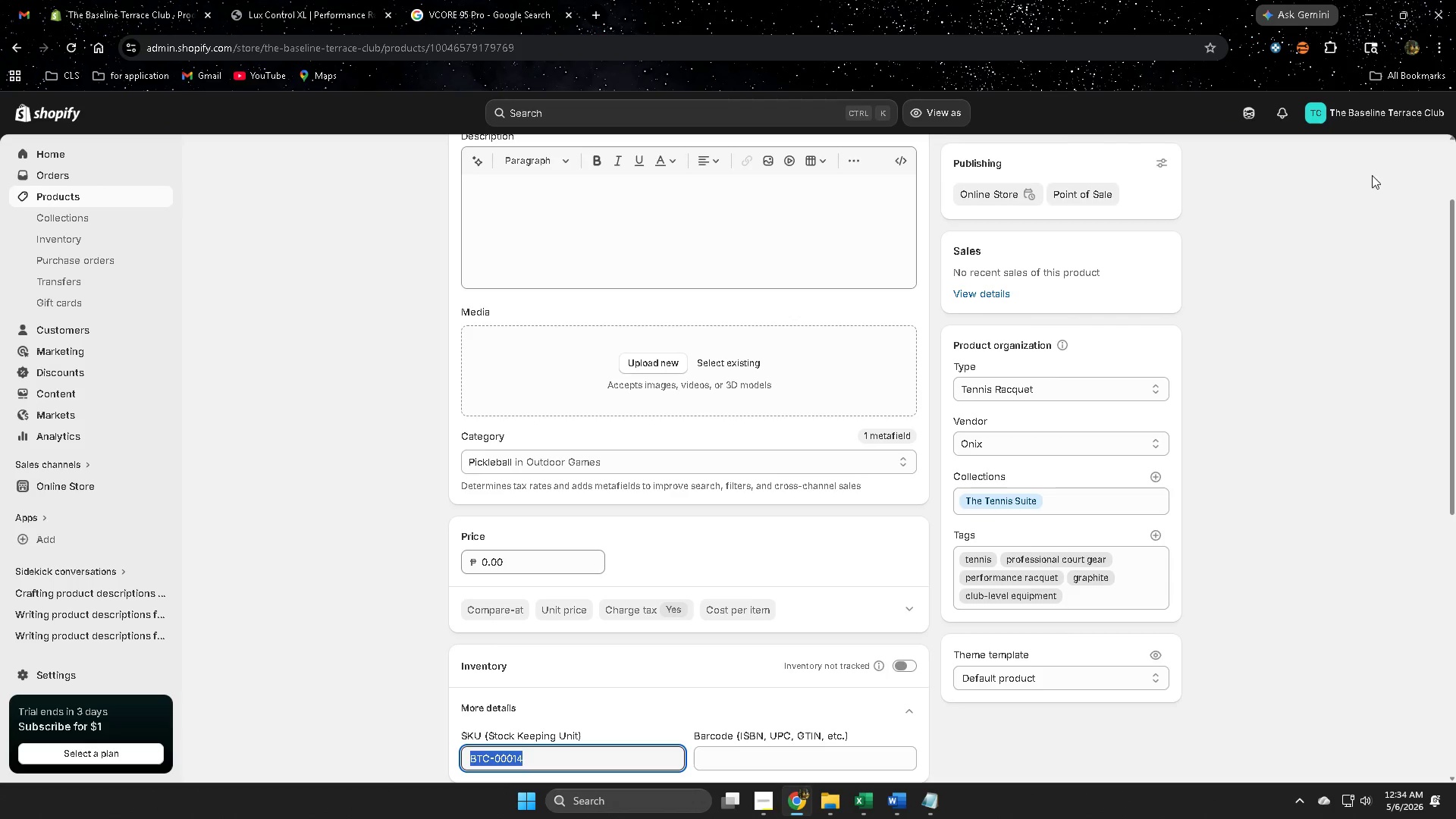 
left_click([1253, 116])
 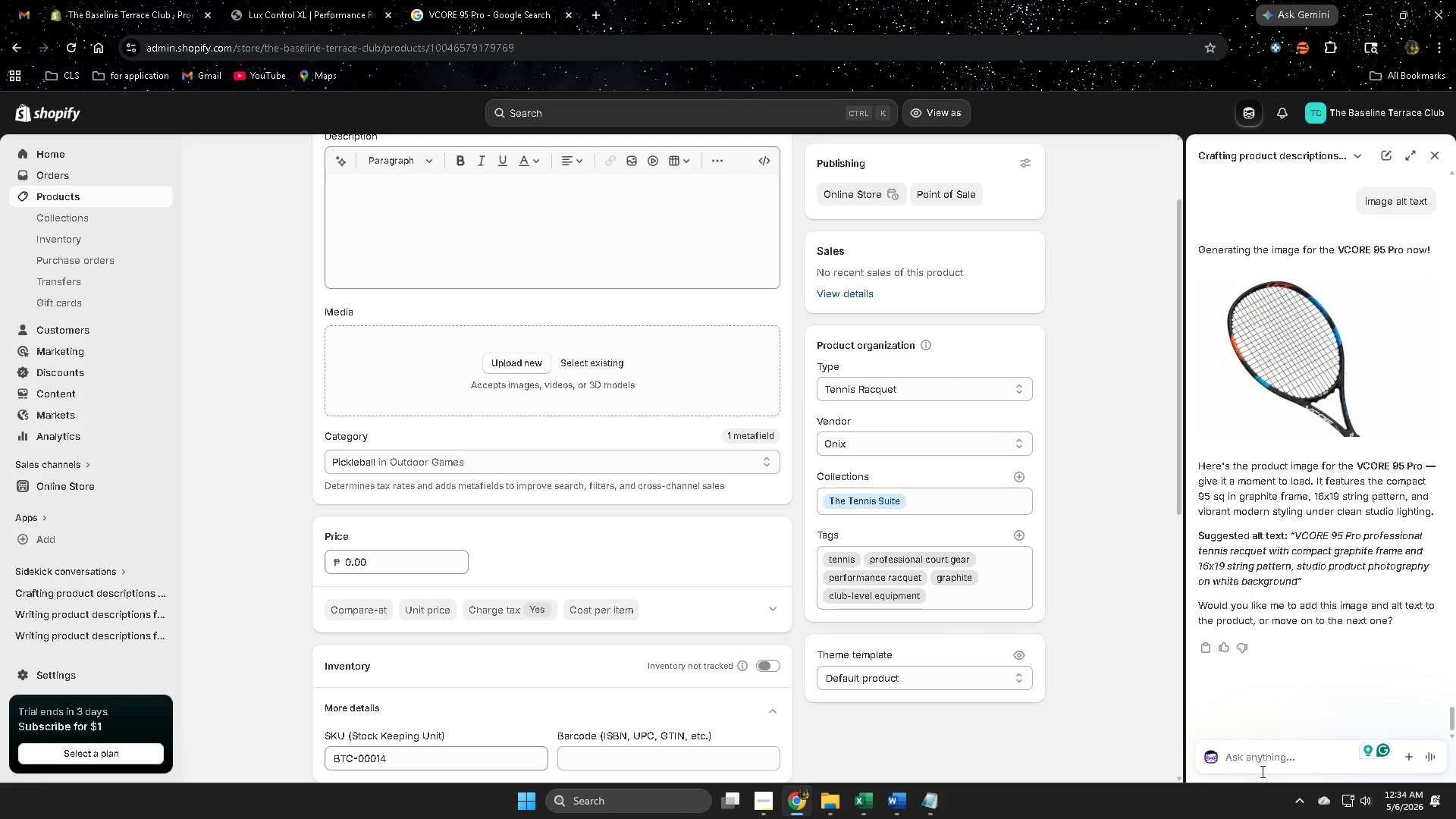 
scroll: coordinate [1009, 648], scroll_direction: down, amount: 7.0
 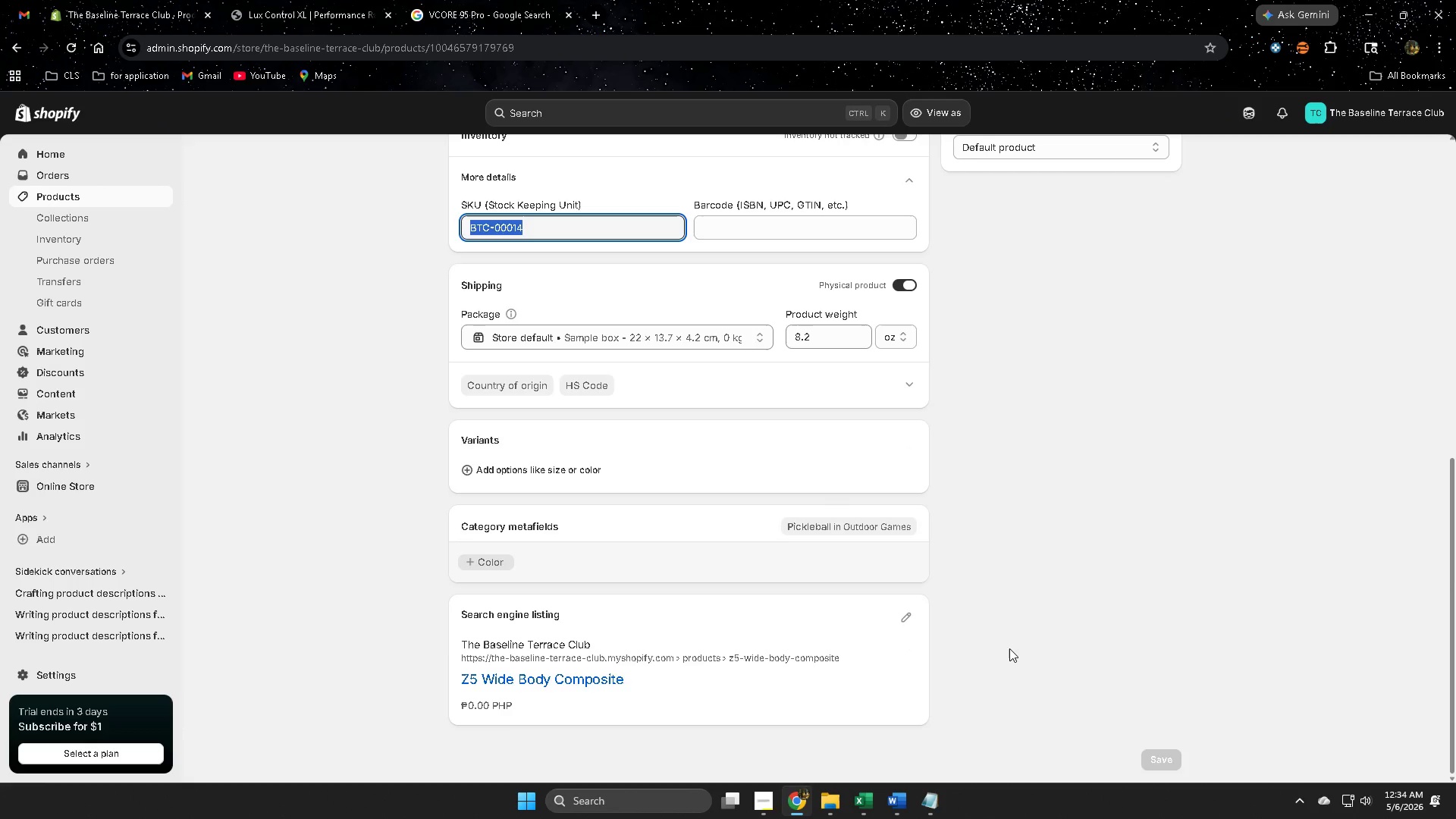 
type(next)
 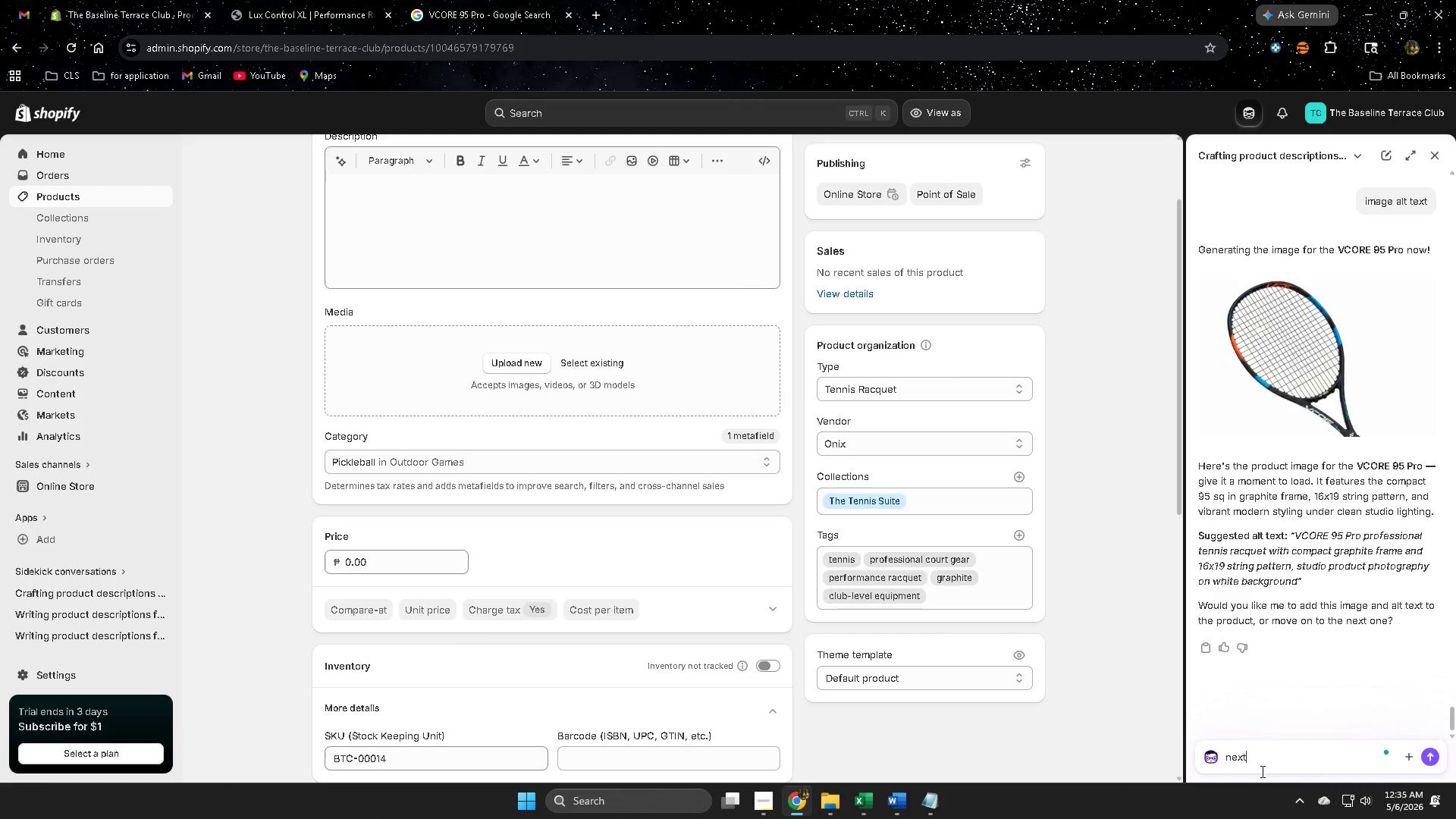 
key(Enter)
 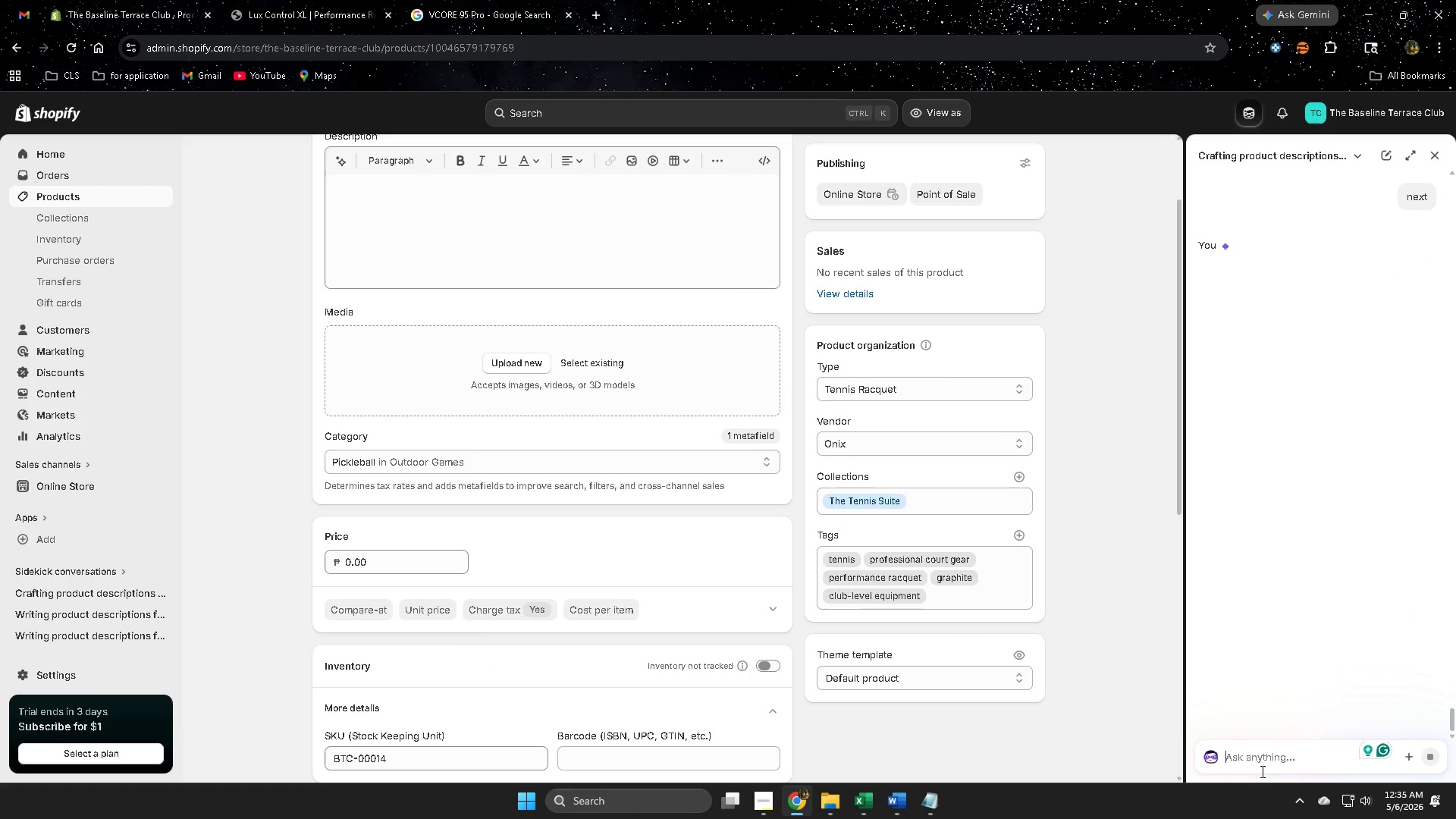 
scroll: coordinate [1009, 647], scroll_direction: up, amount: 7.0
 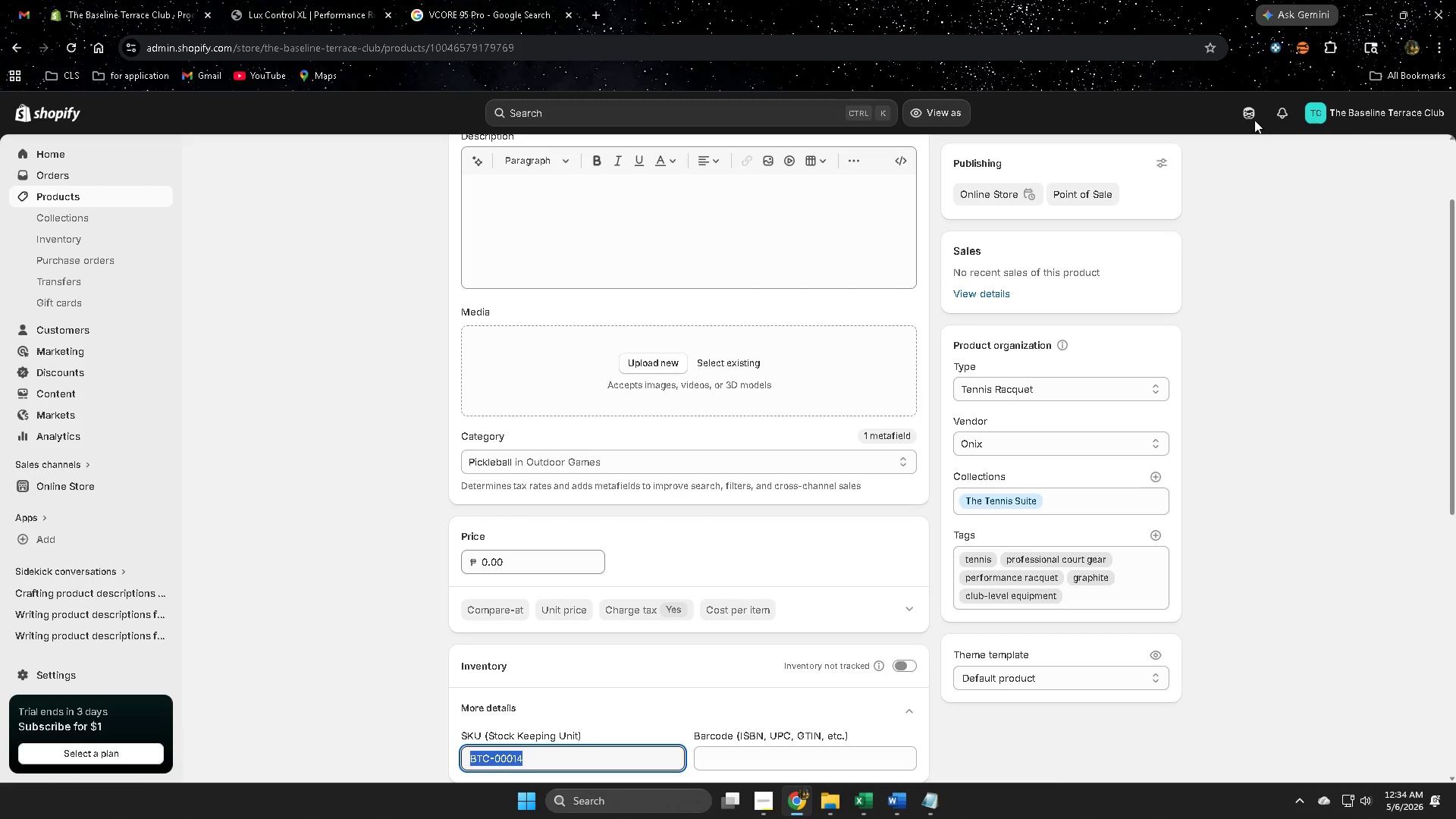 
wait(5.28)
 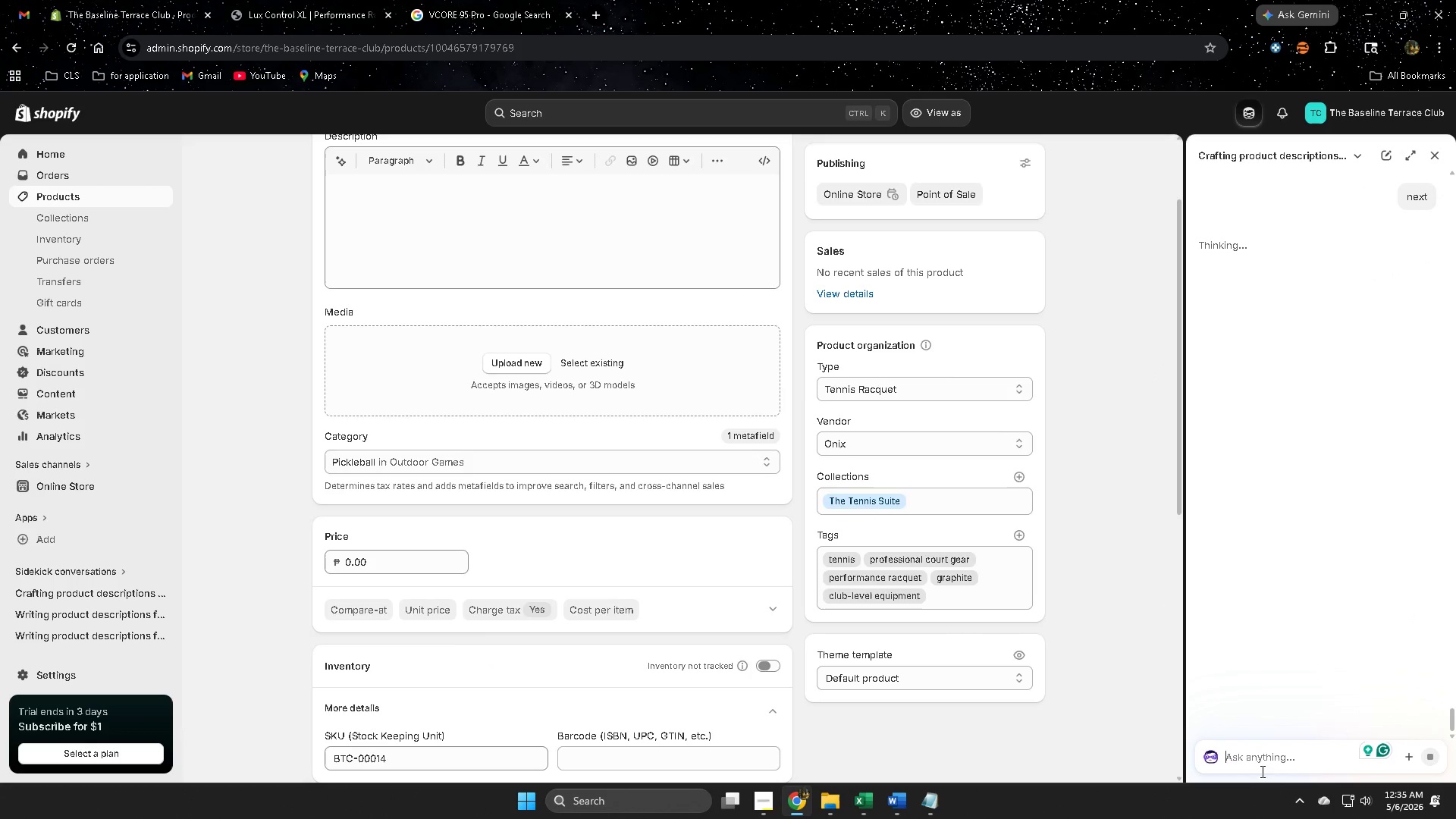 
left_click([858, 808])
 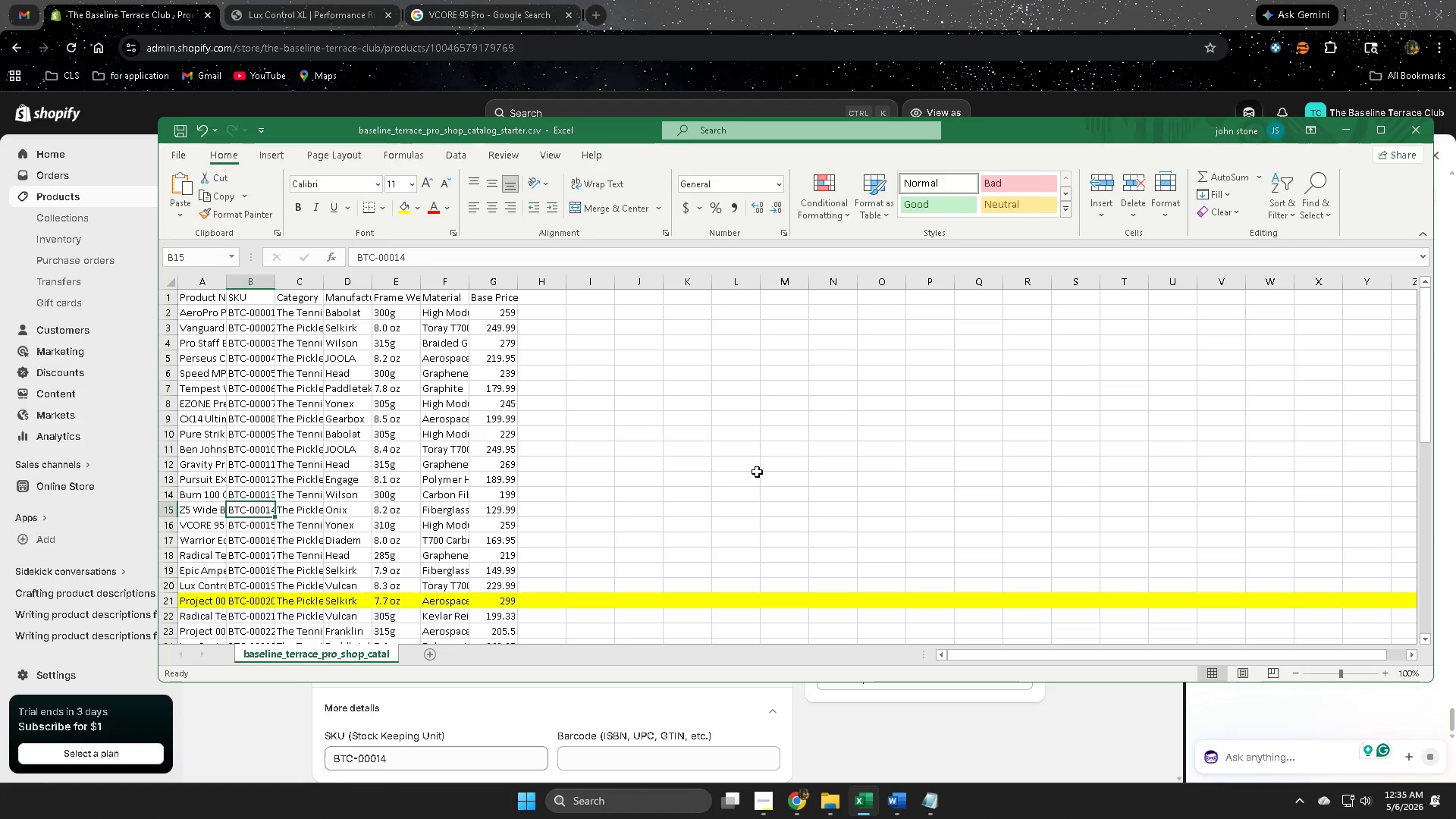 
scroll: coordinate [750, 473], scroll_direction: none, amount: 0.0
 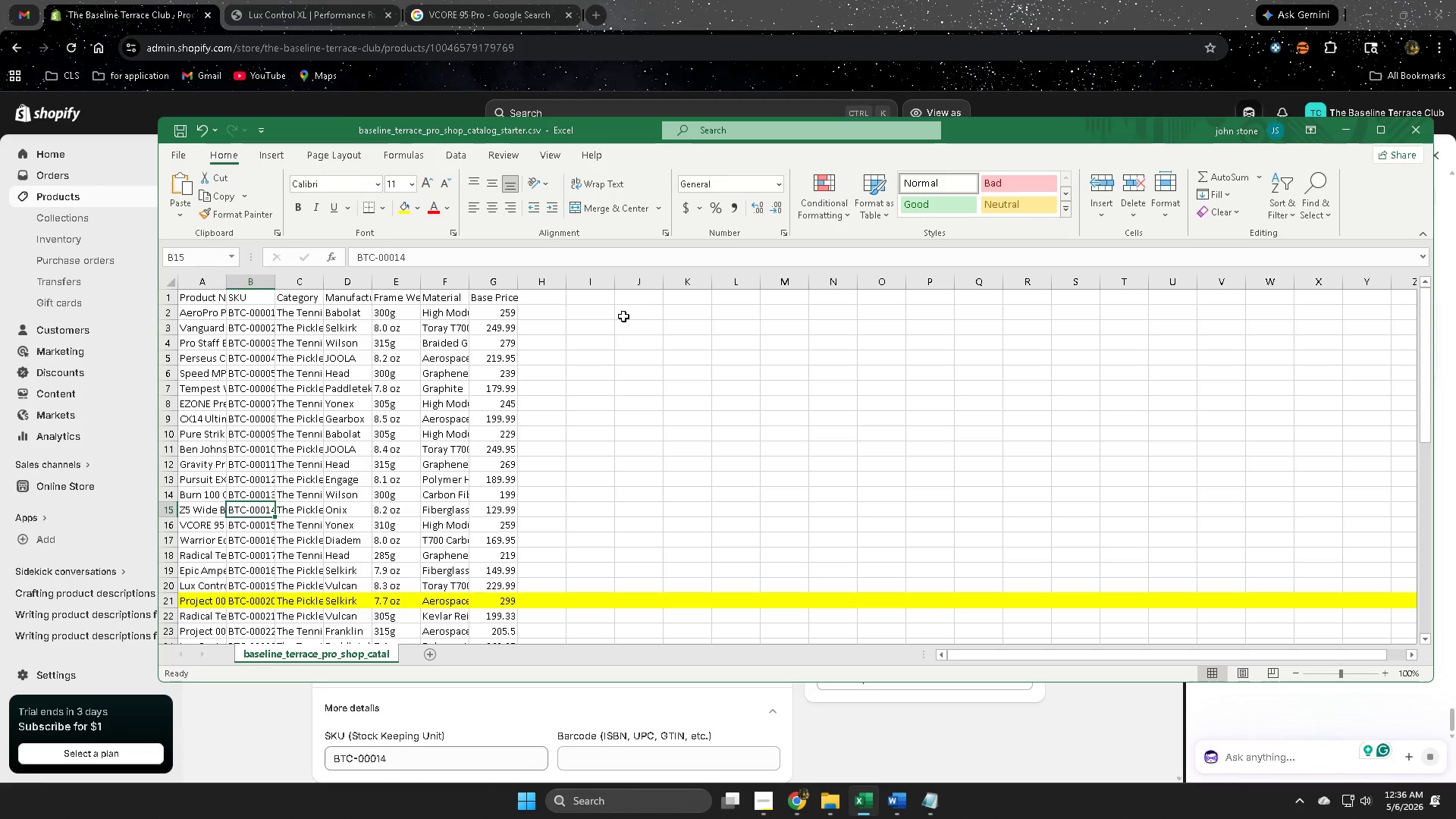 
wait(87.24)
 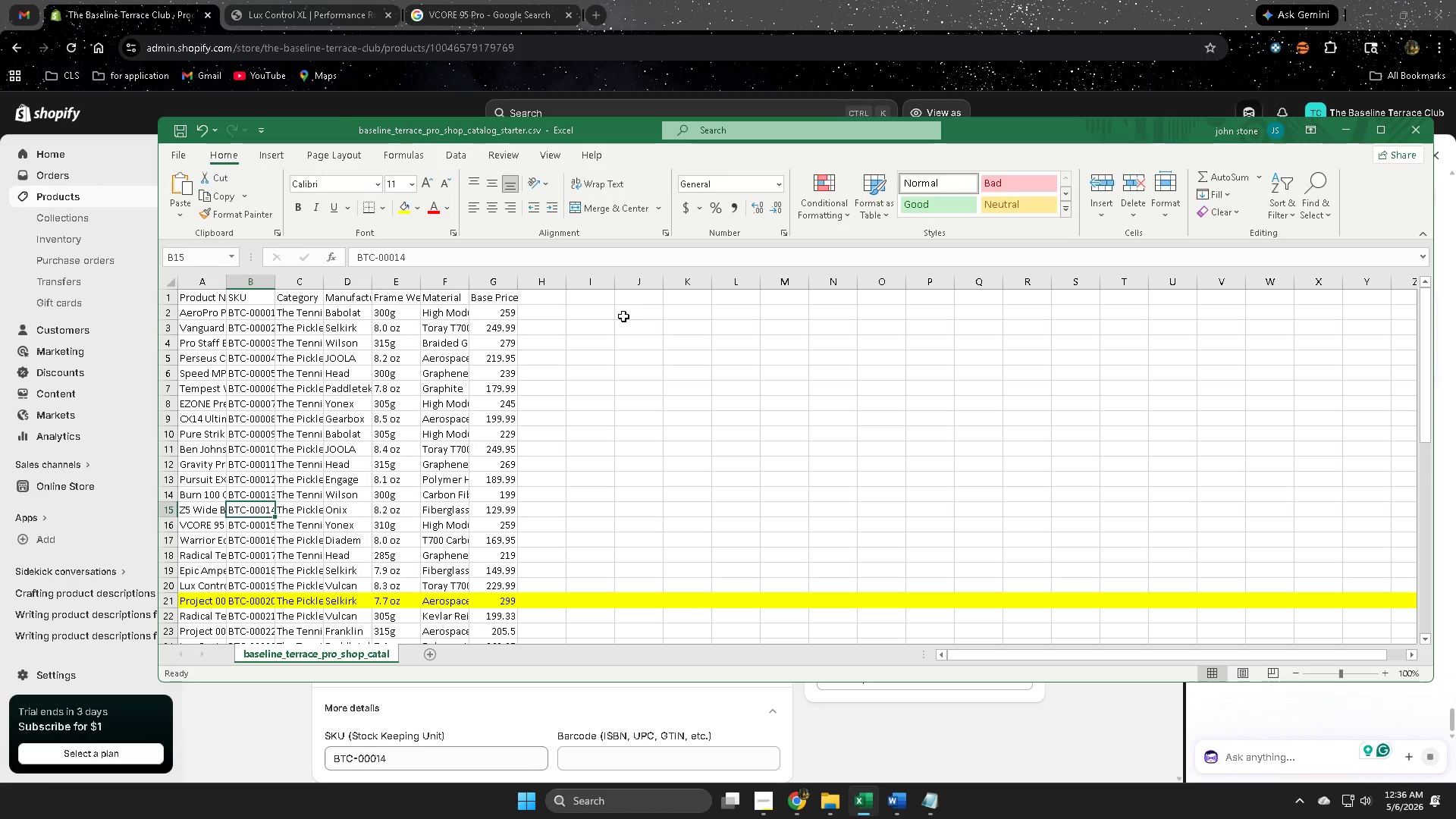 
left_click([875, 0])
 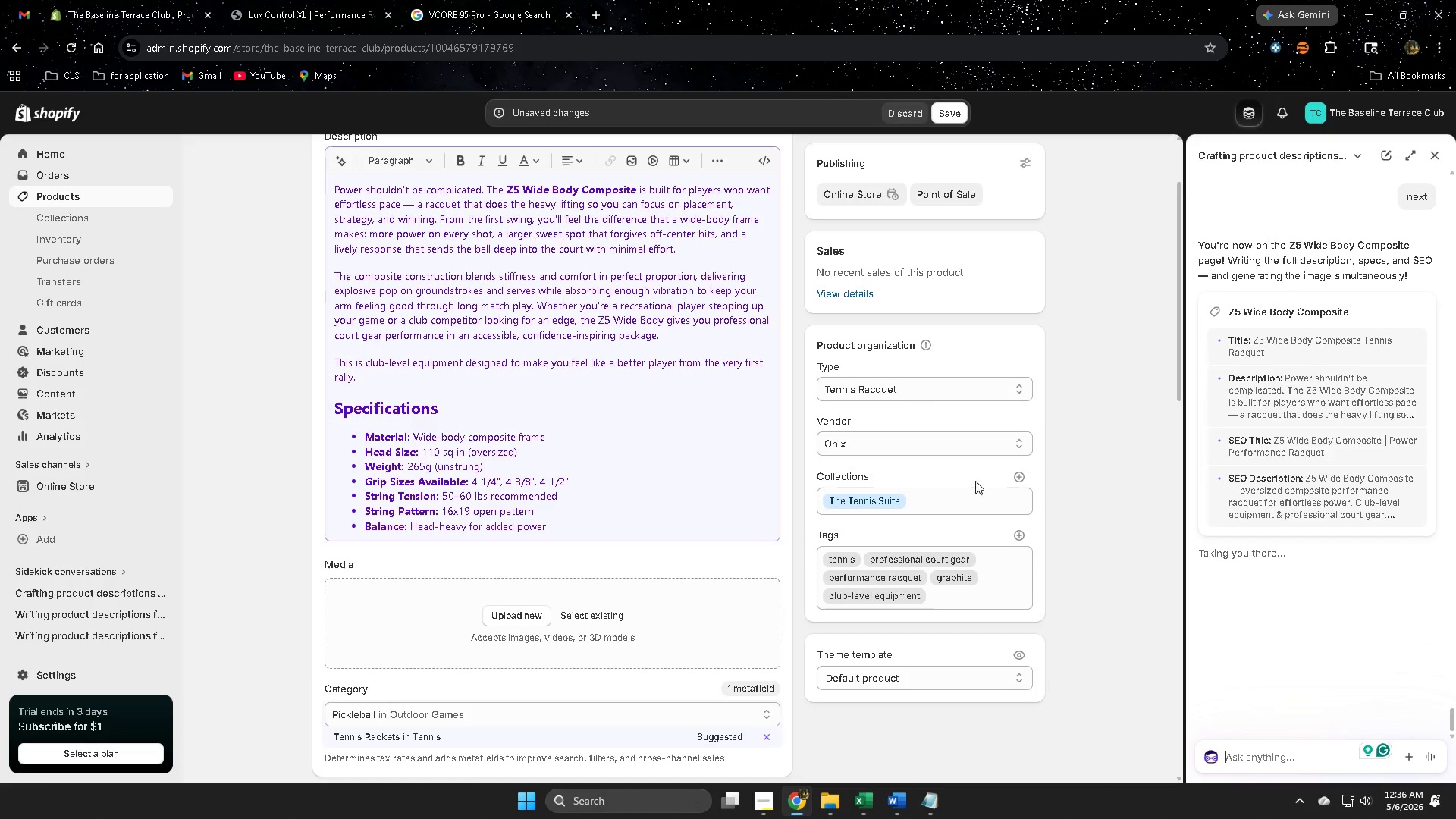 
left_click([535, 431])
 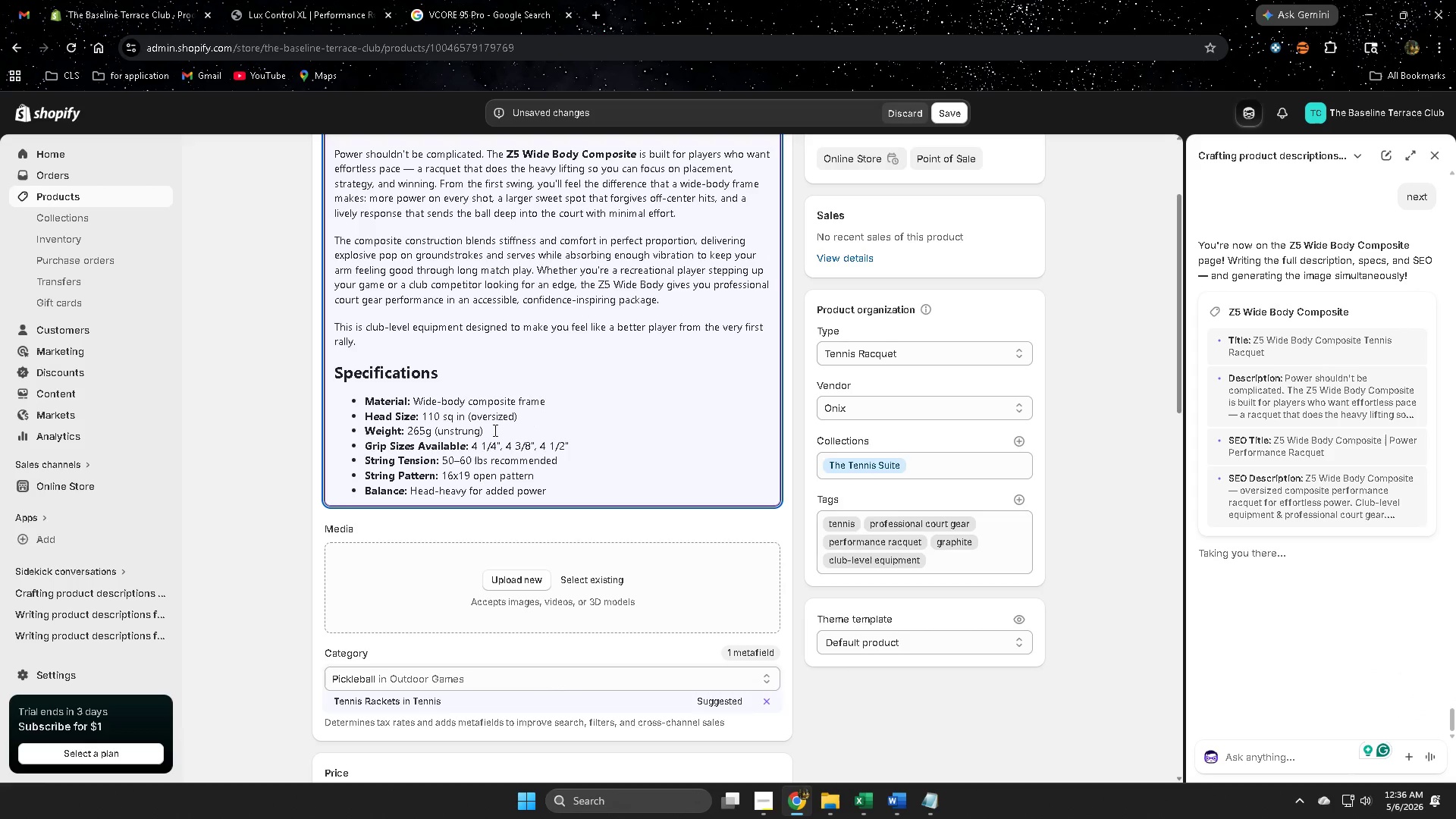 
left_click_drag(start_coordinate=[494, 430], to_coordinate=[350, 427])
 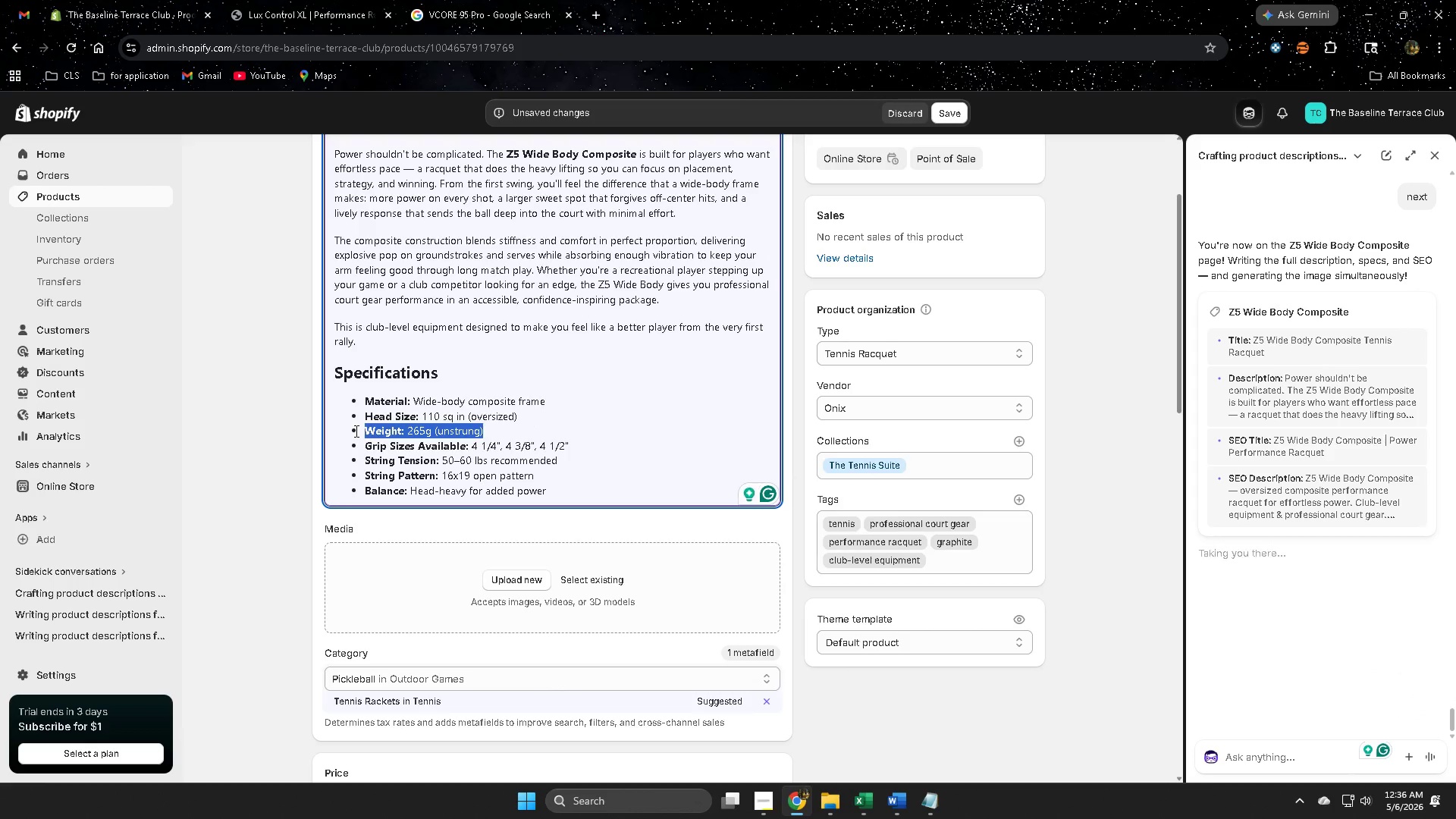 
scroll: coordinate [1050, 495], scroll_direction: down, amount: 1.0
 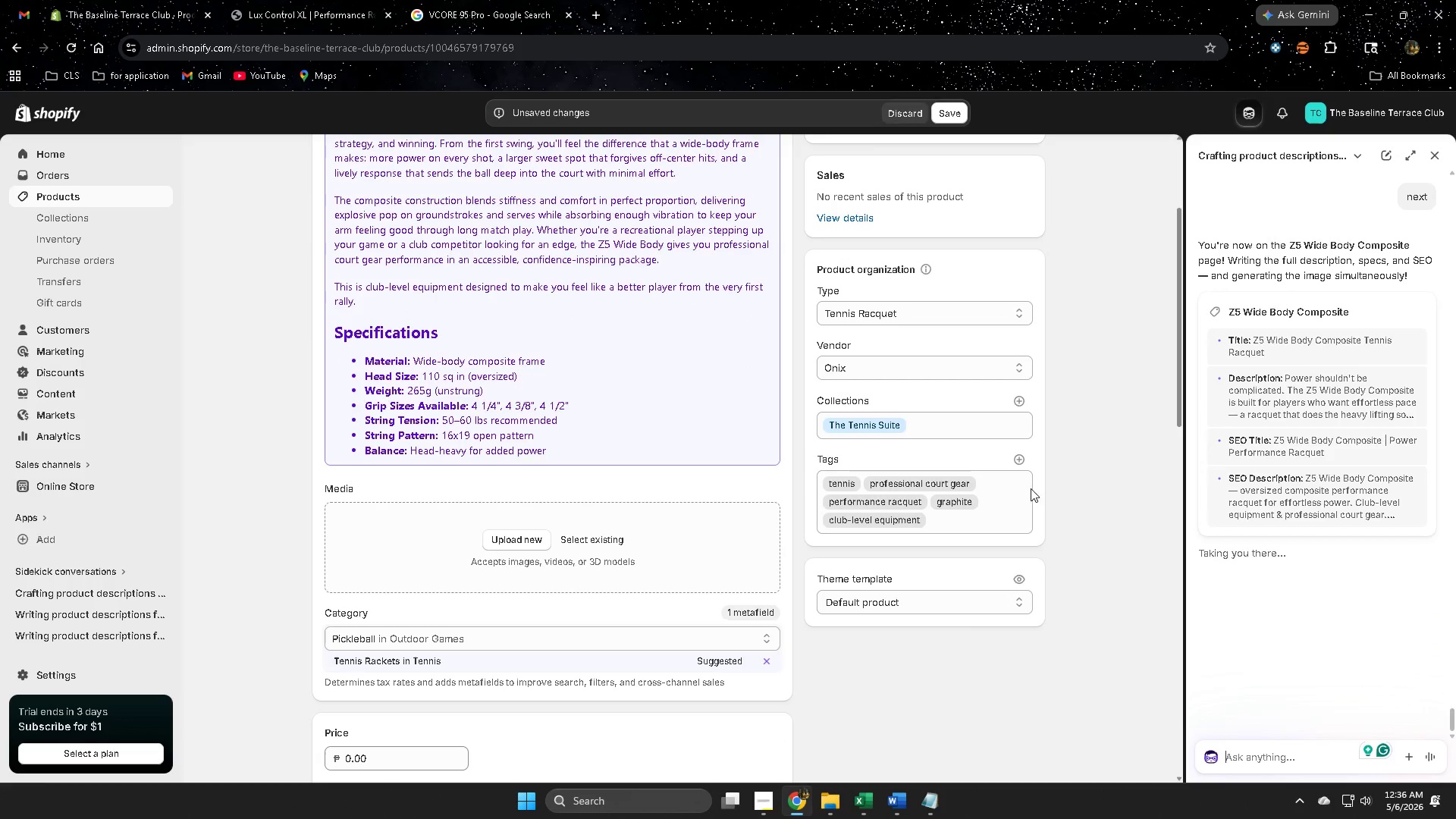 
scroll: coordinate [1040, 487], scroll_direction: up, amount: 4.0
 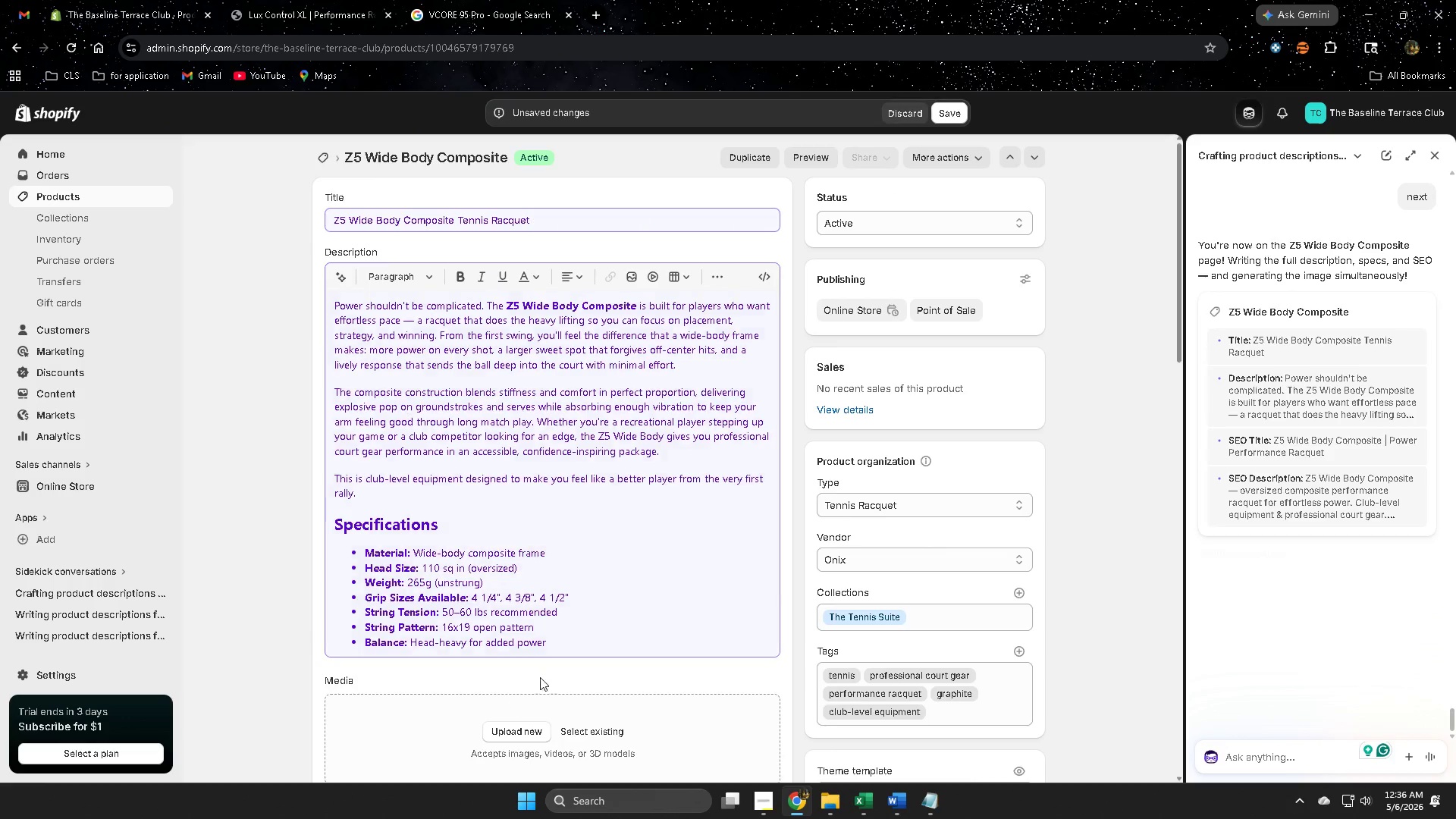 
key(Backspace)
 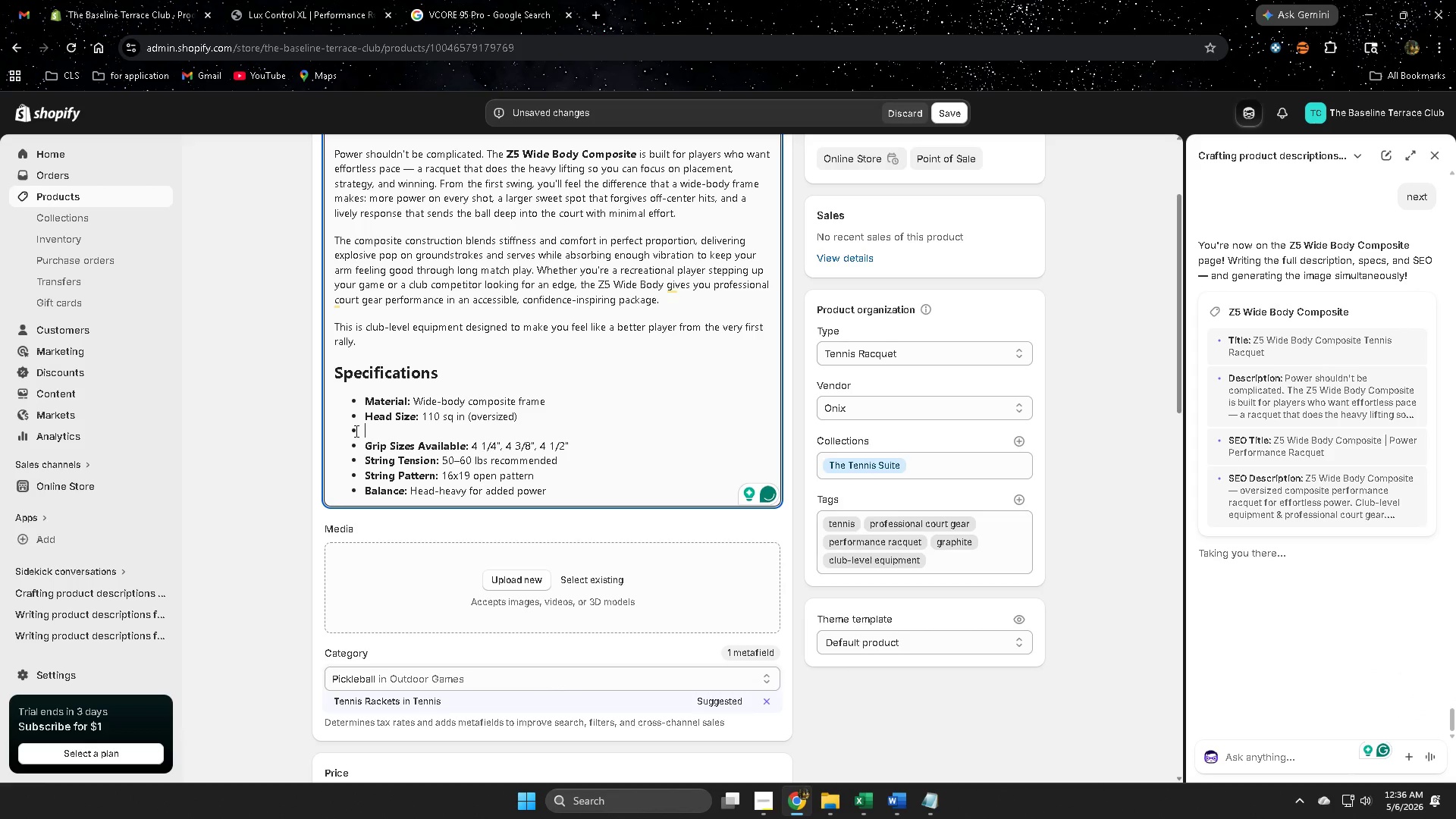 
scroll: coordinate [714, 477], scroll_direction: down, amount: 2.0
 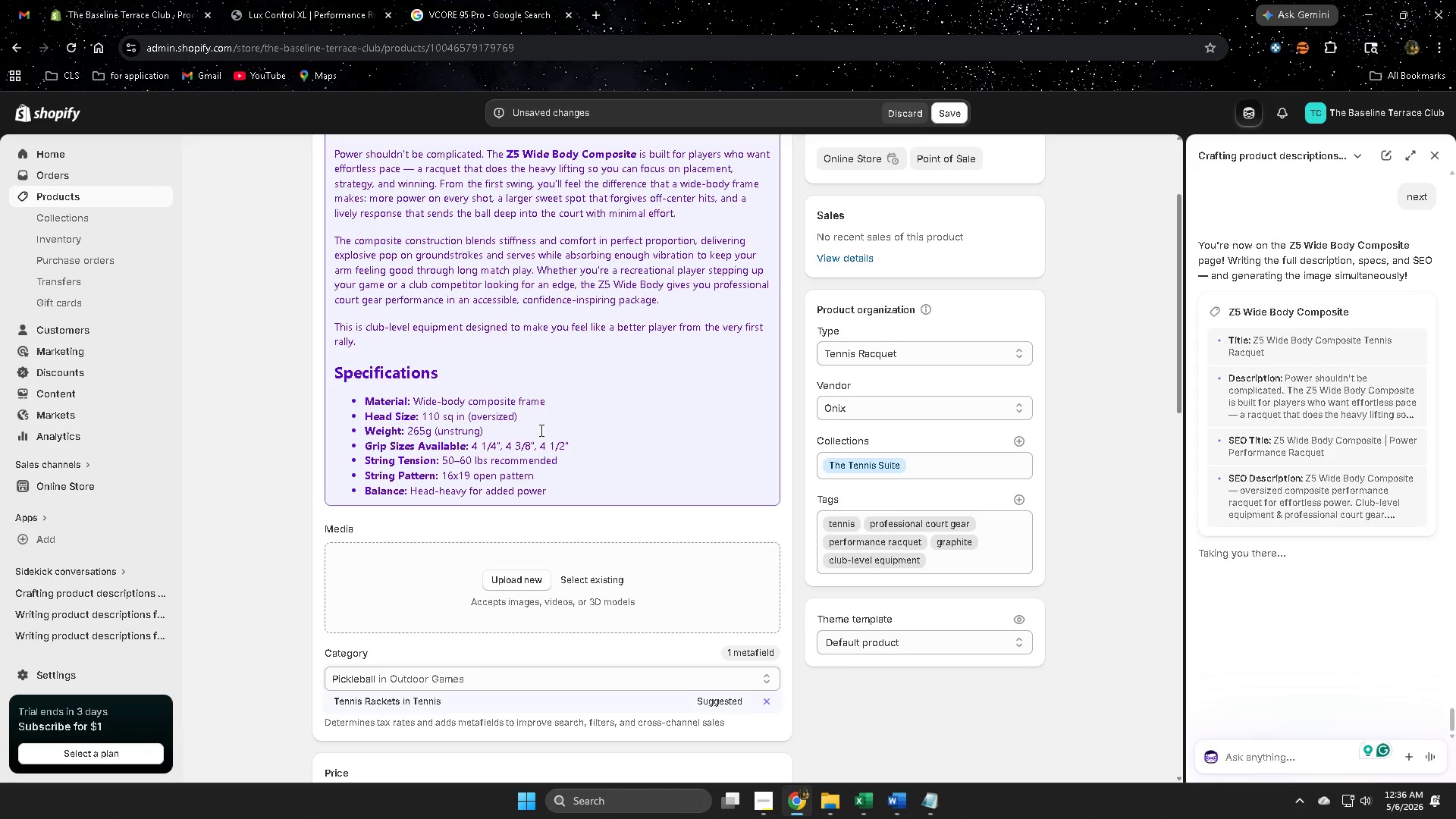 
key(Backspace)
 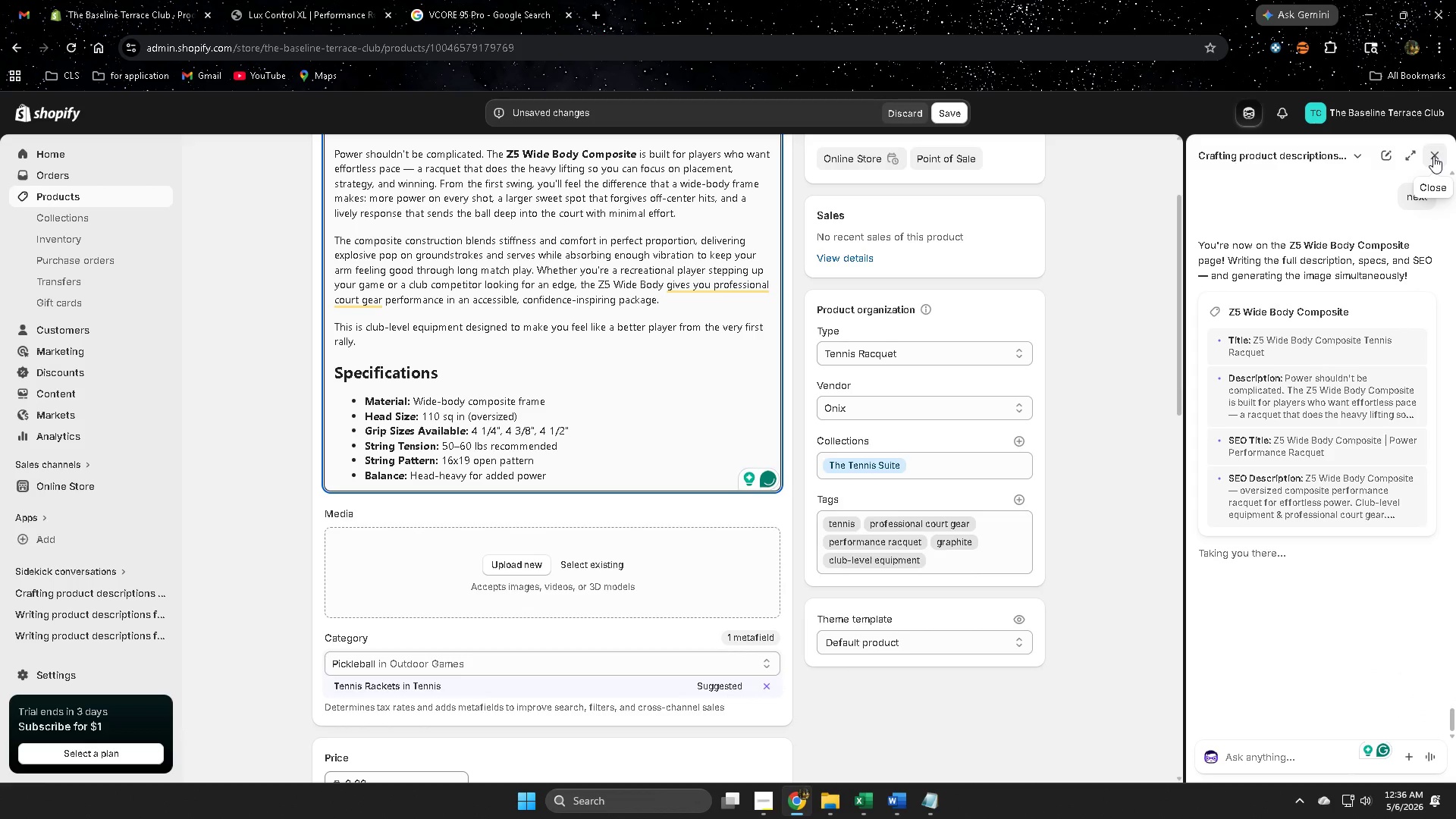 
left_click([1439, 158])
 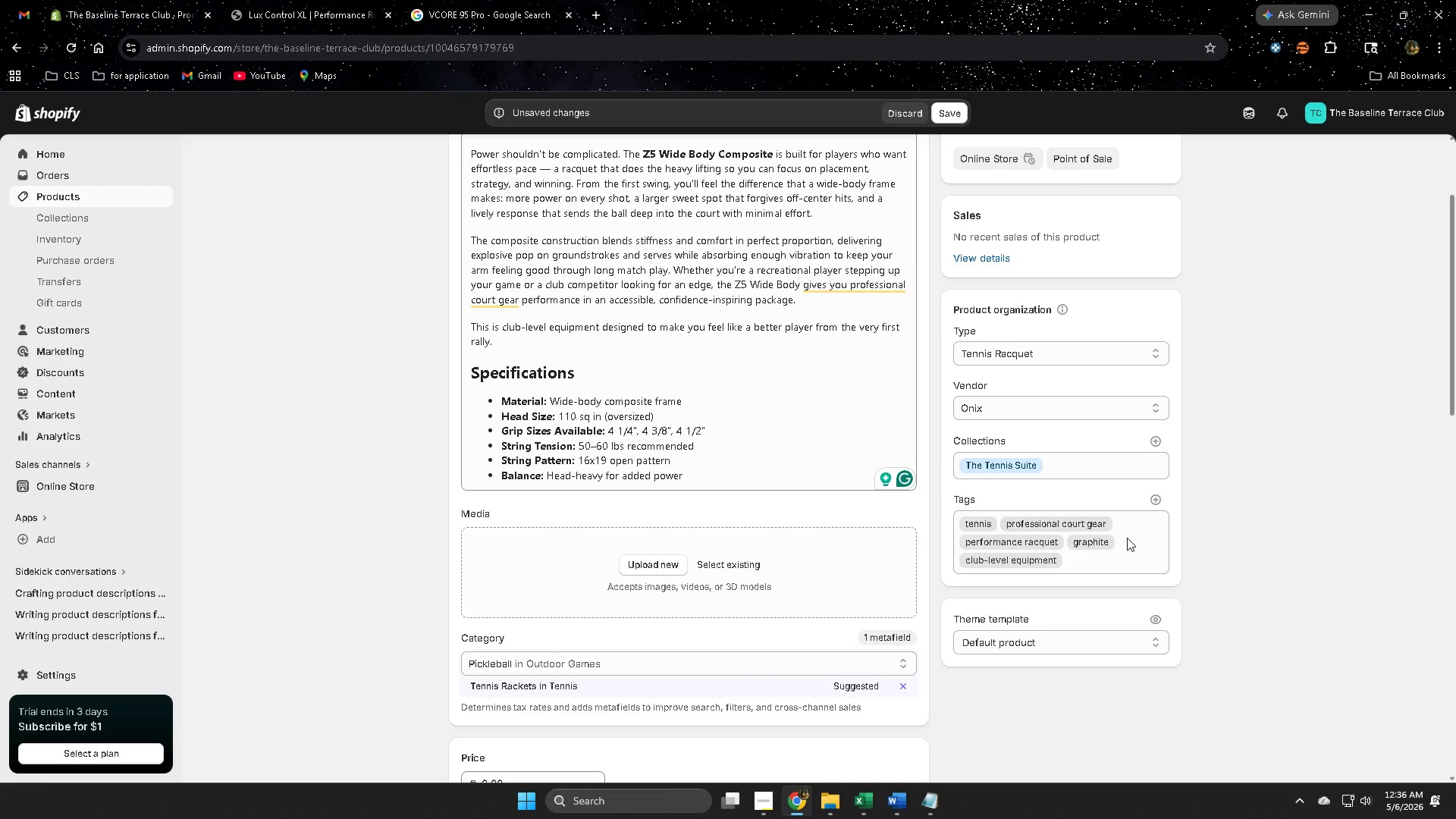 
left_click([1018, 631])
 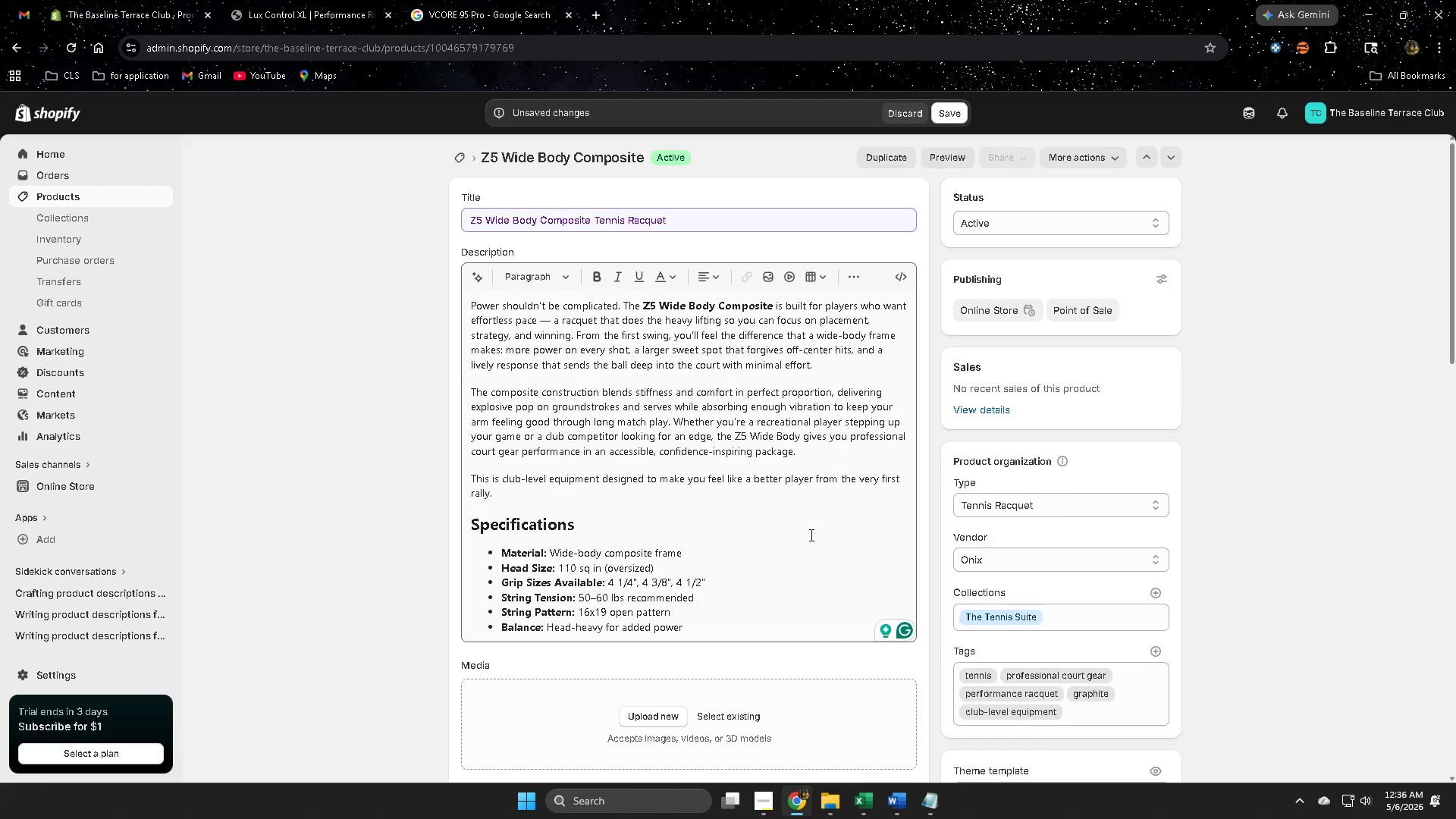 
scroll: coordinate [1125, 537], scroll_direction: up, amount: 2.0
 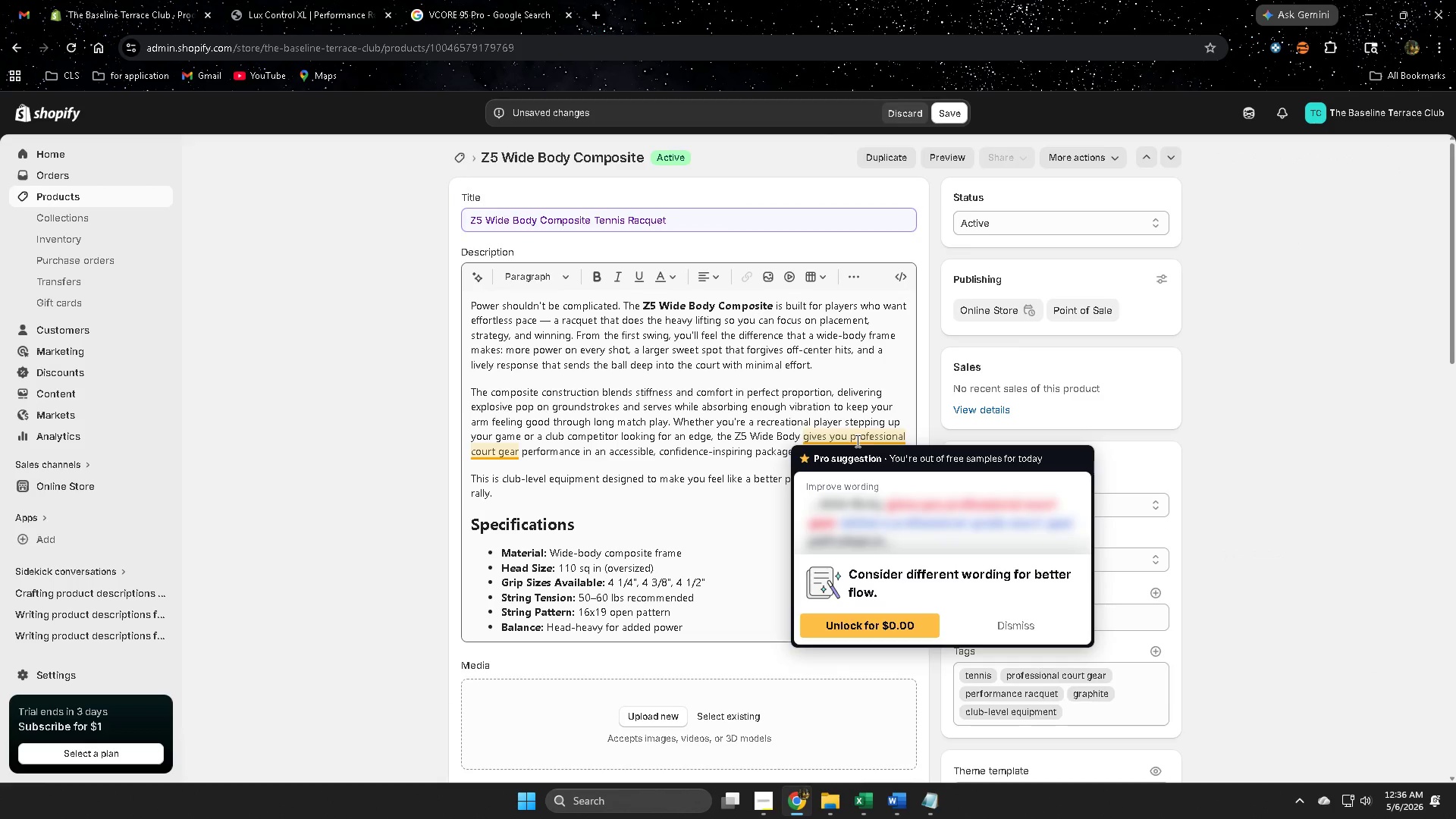 
scroll: coordinate [325, 455], scroll_direction: down, amount: 5.0
 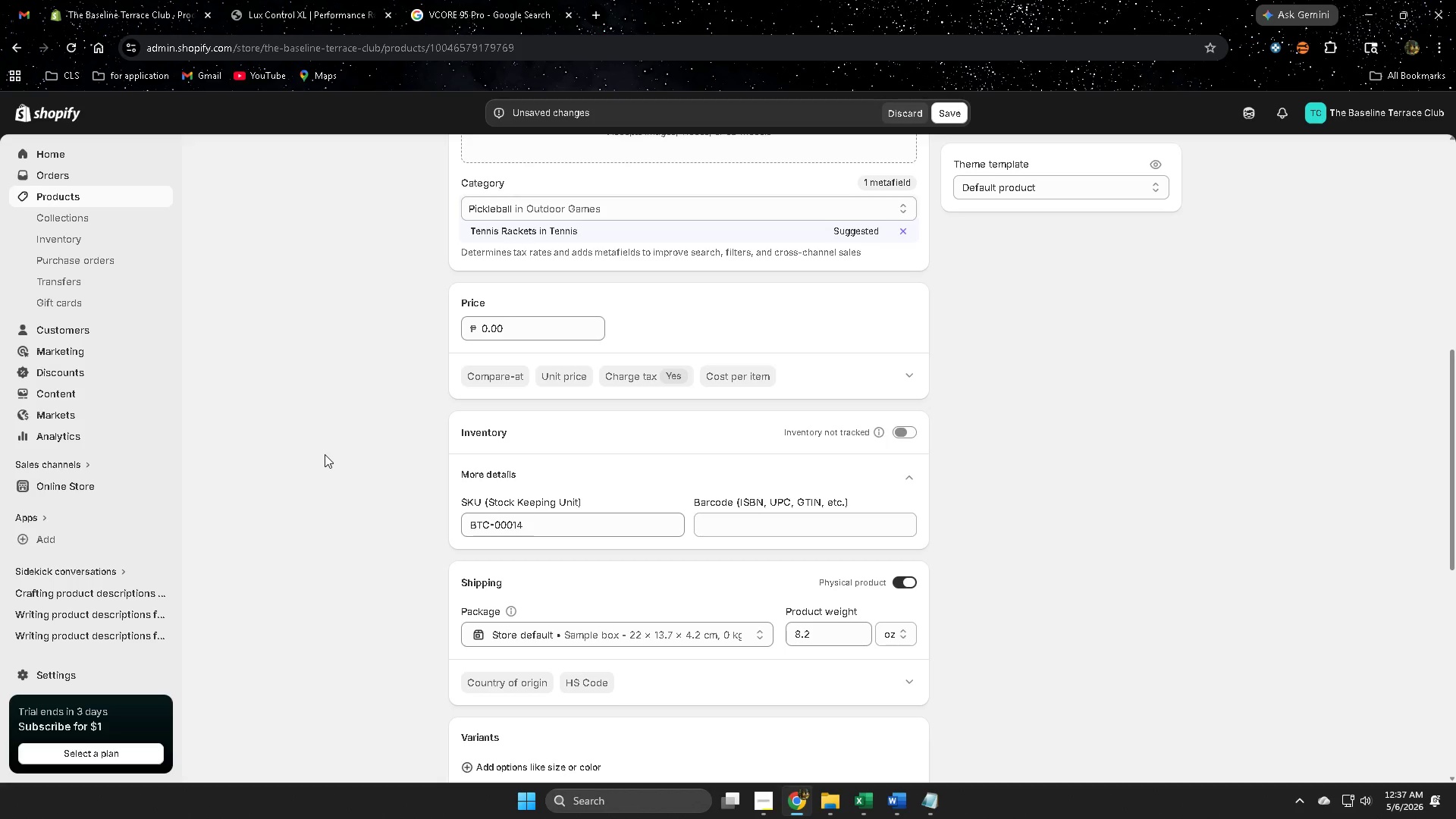 
scroll: coordinate [325, 453], scroll_direction: up, amount: 3.0
 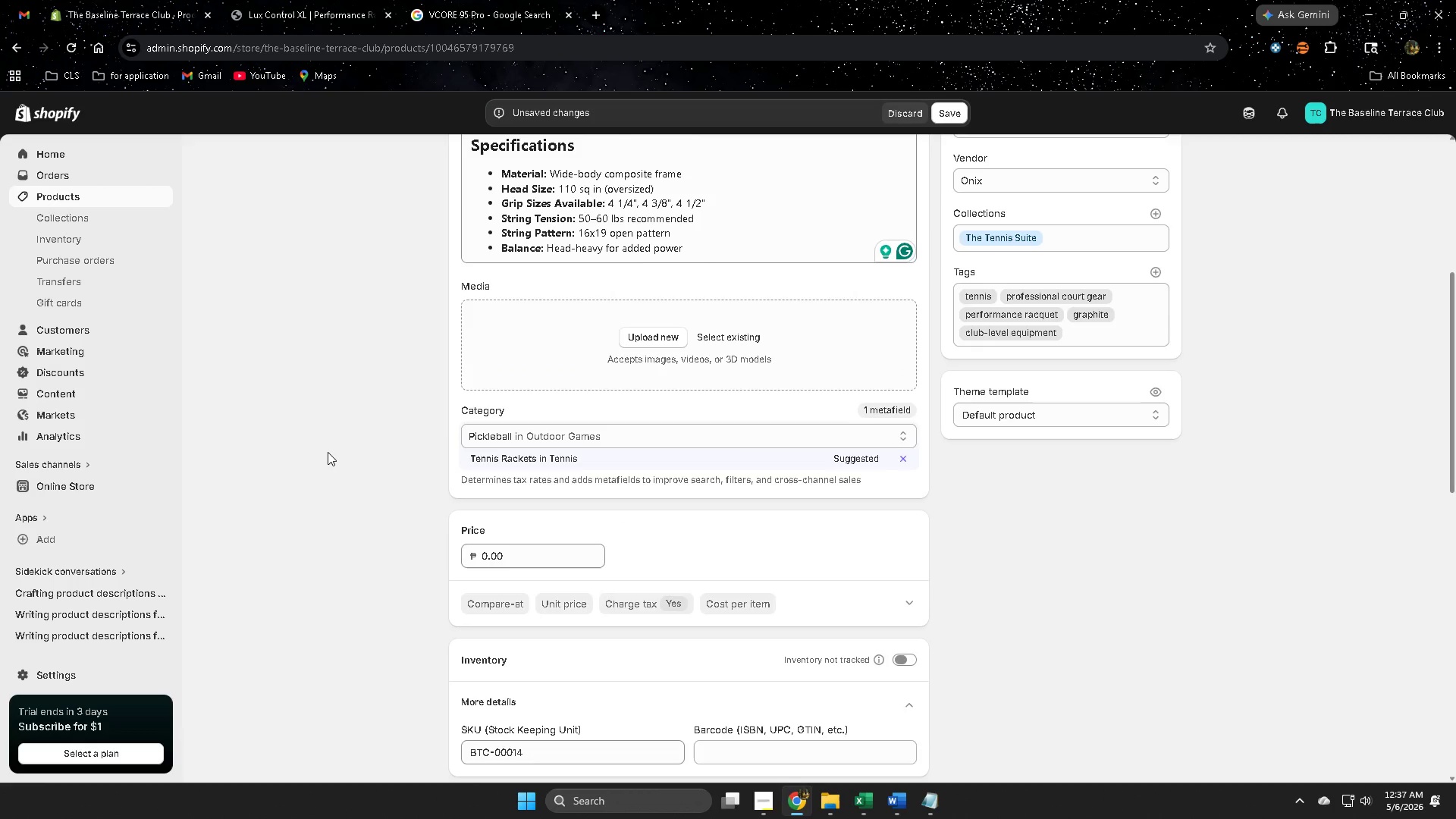 
scroll: coordinate [328, 448], scroll_direction: down, amount: 8.0
 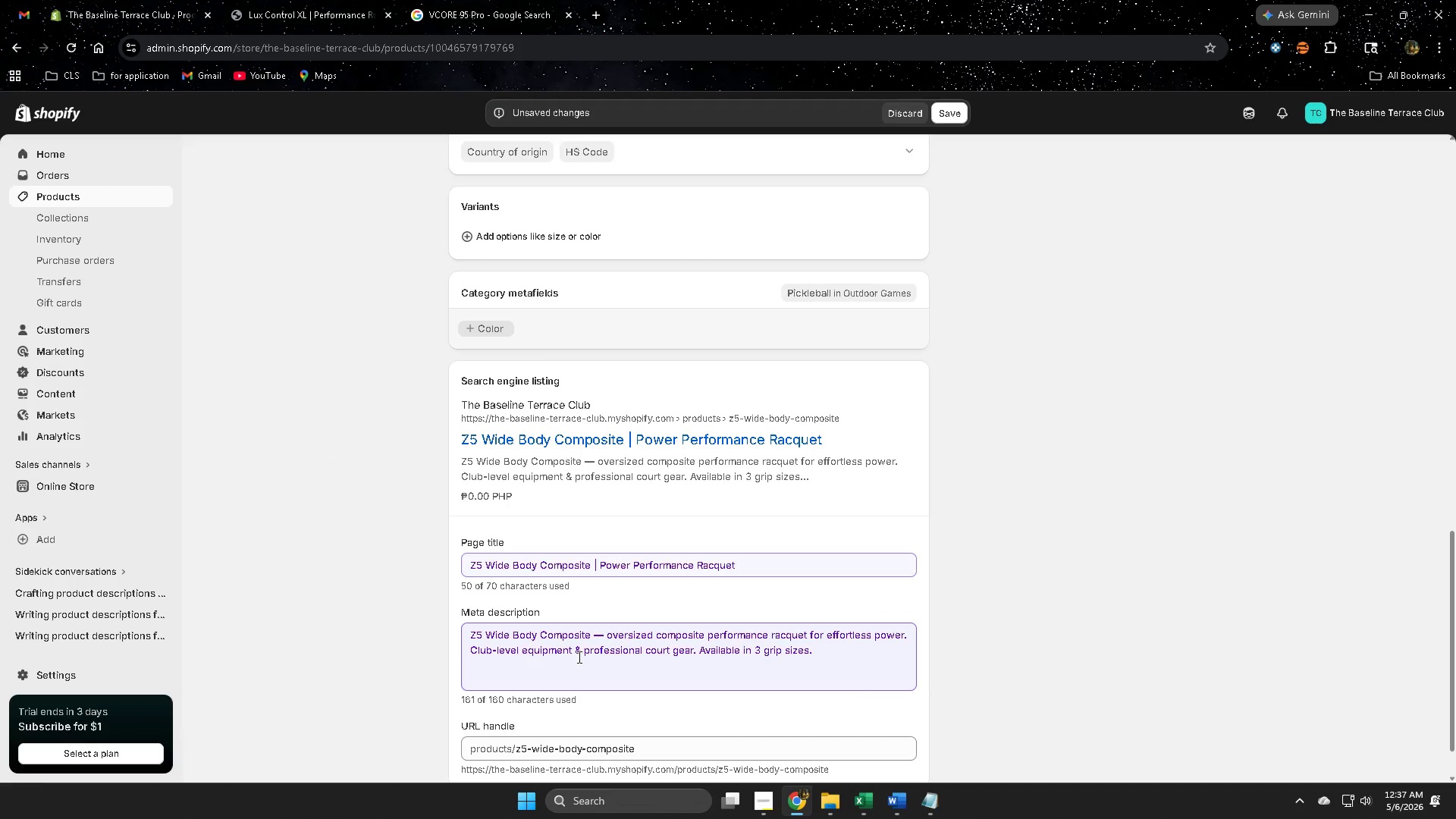 
left_click([584, 651])
 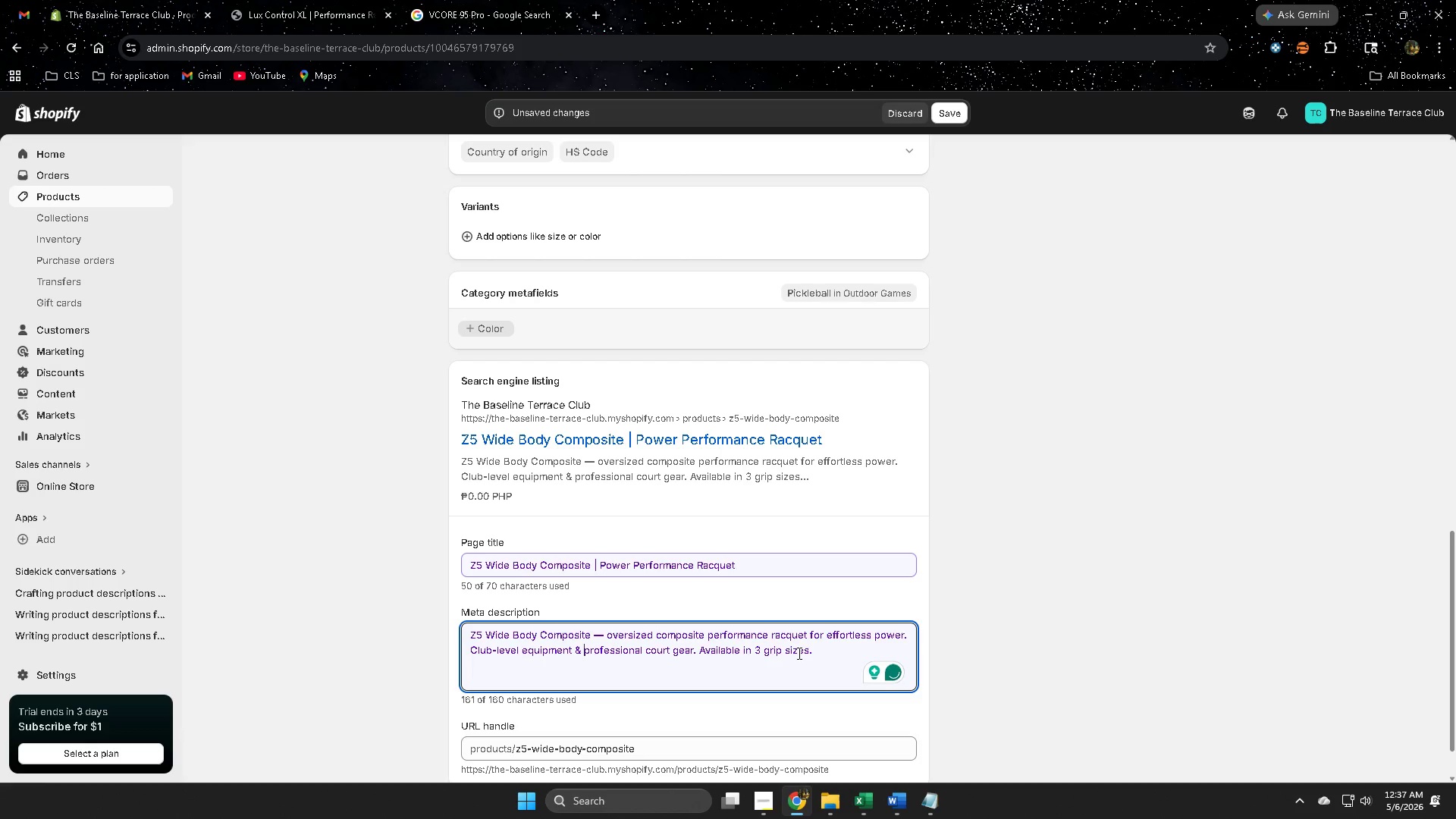 
left_click([830, 656])
 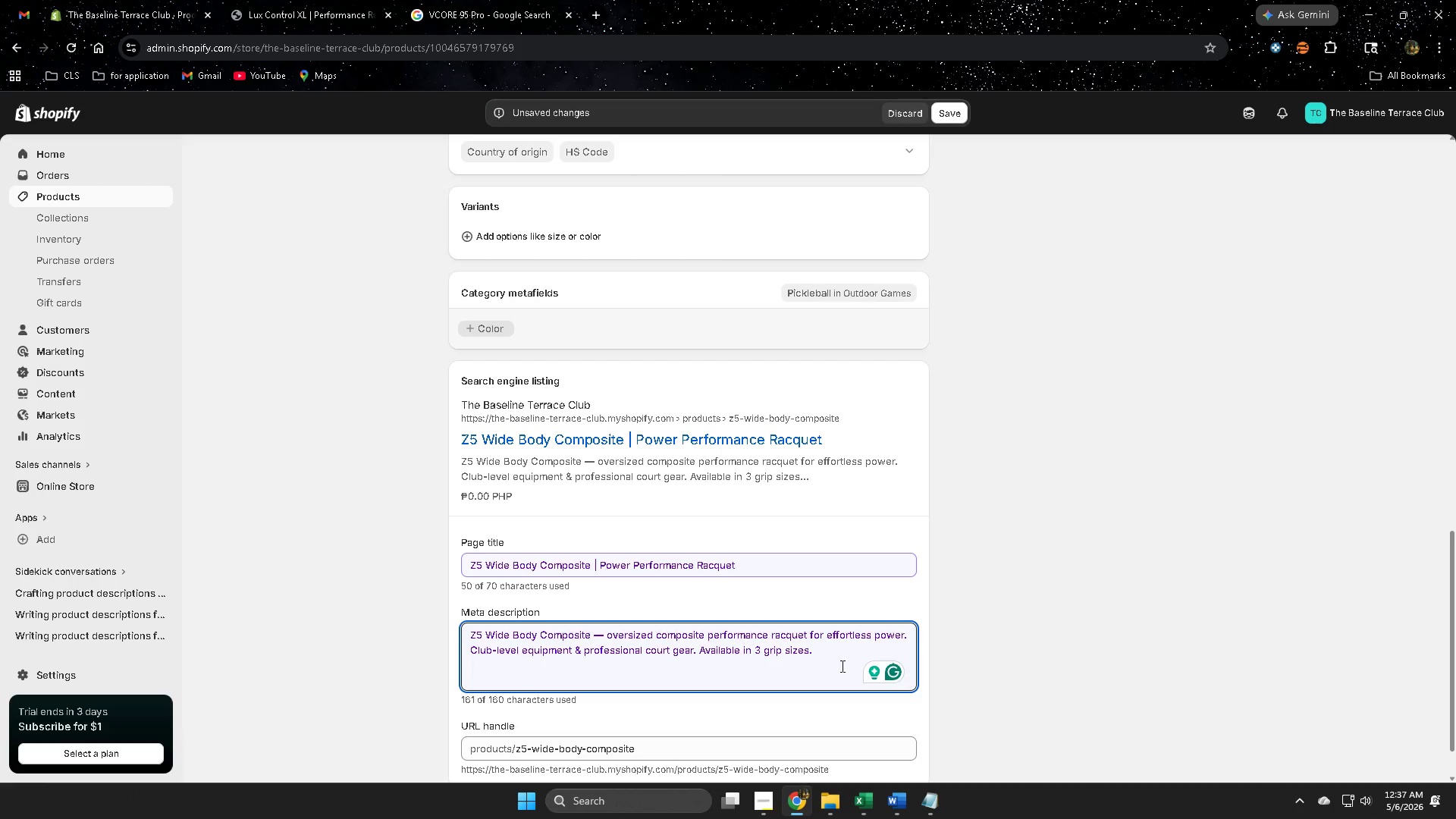 
key(Backspace)
 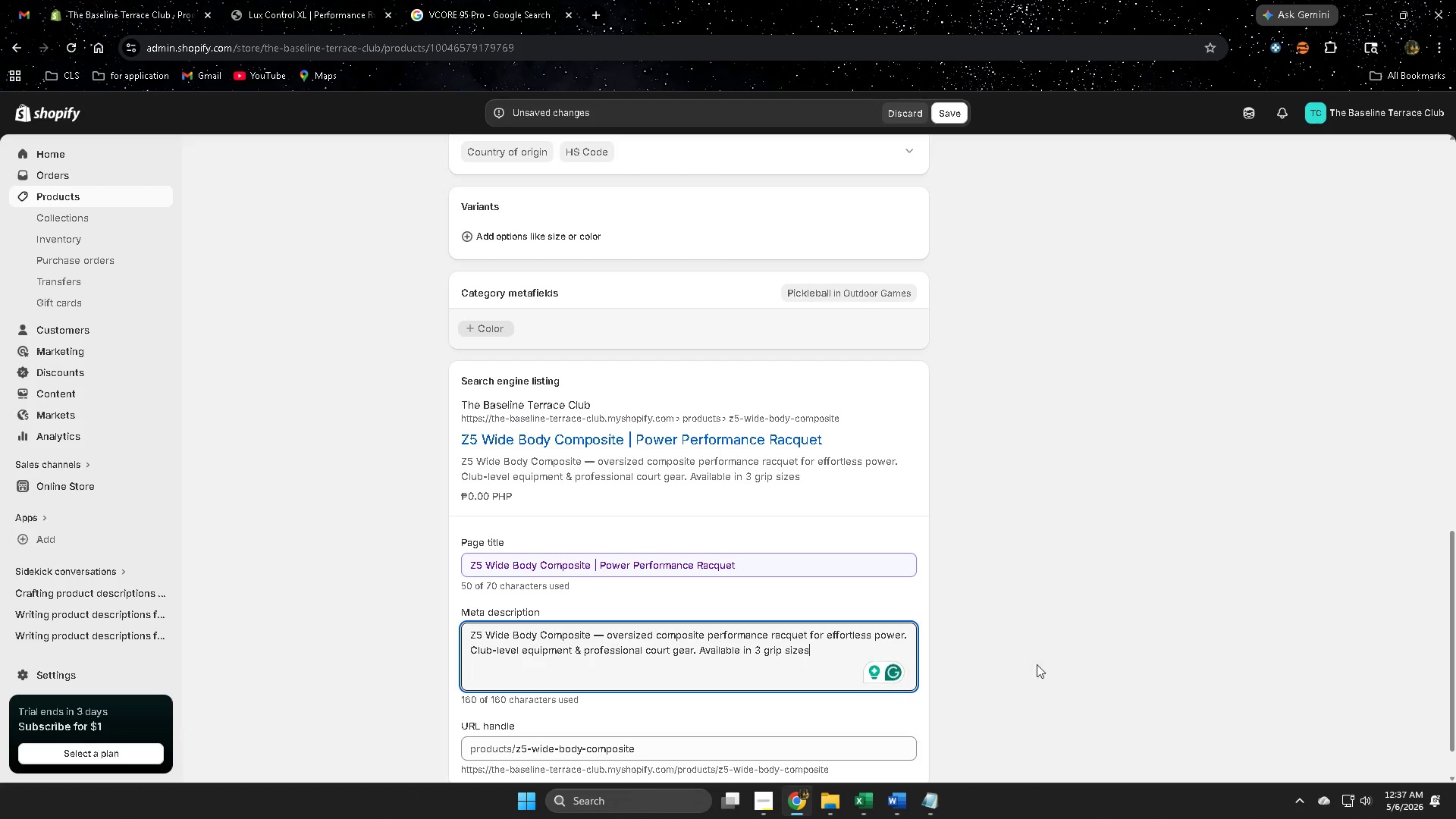 
left_click([1054, 661])
 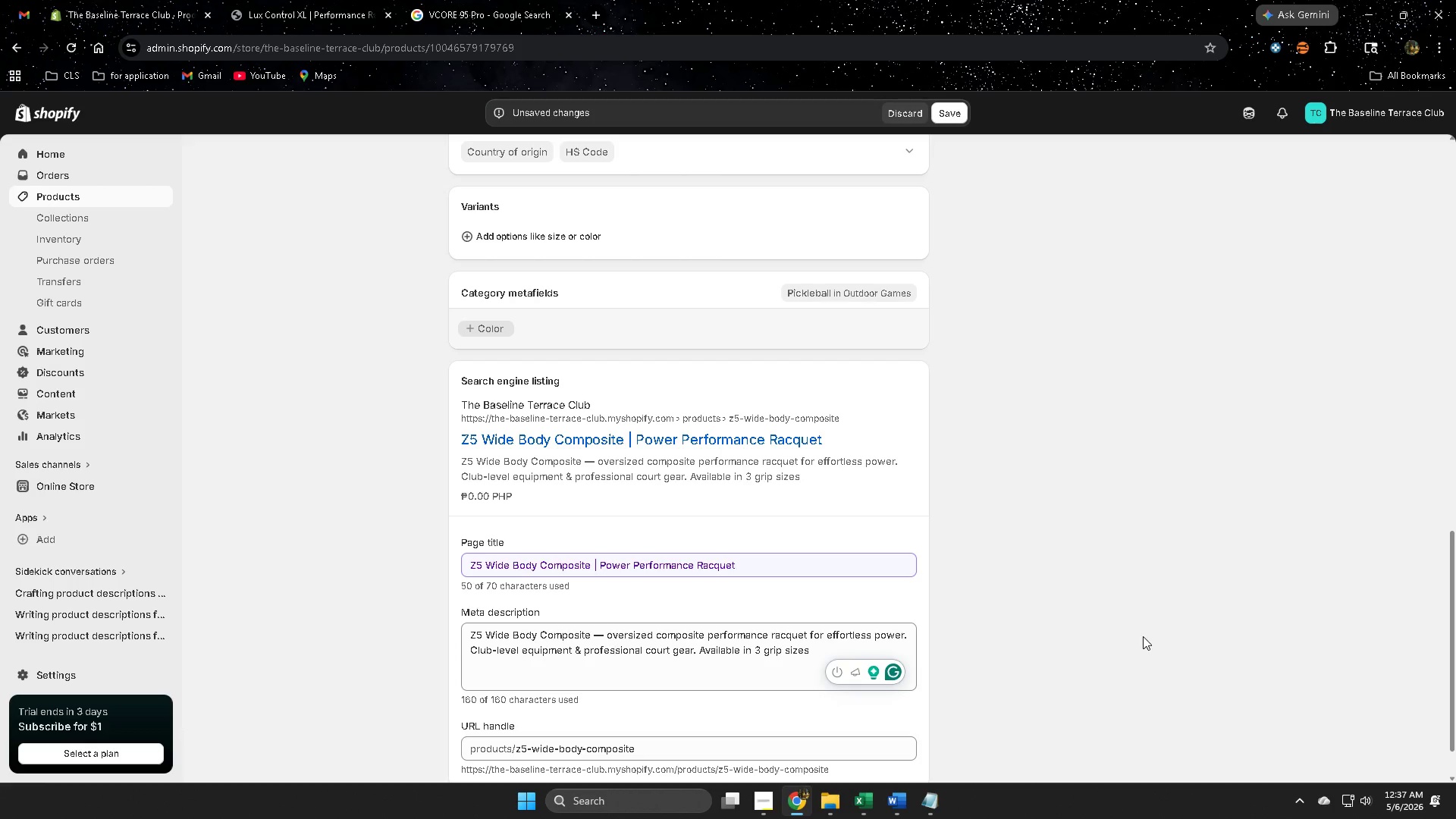 
left_click([1059, 609])
 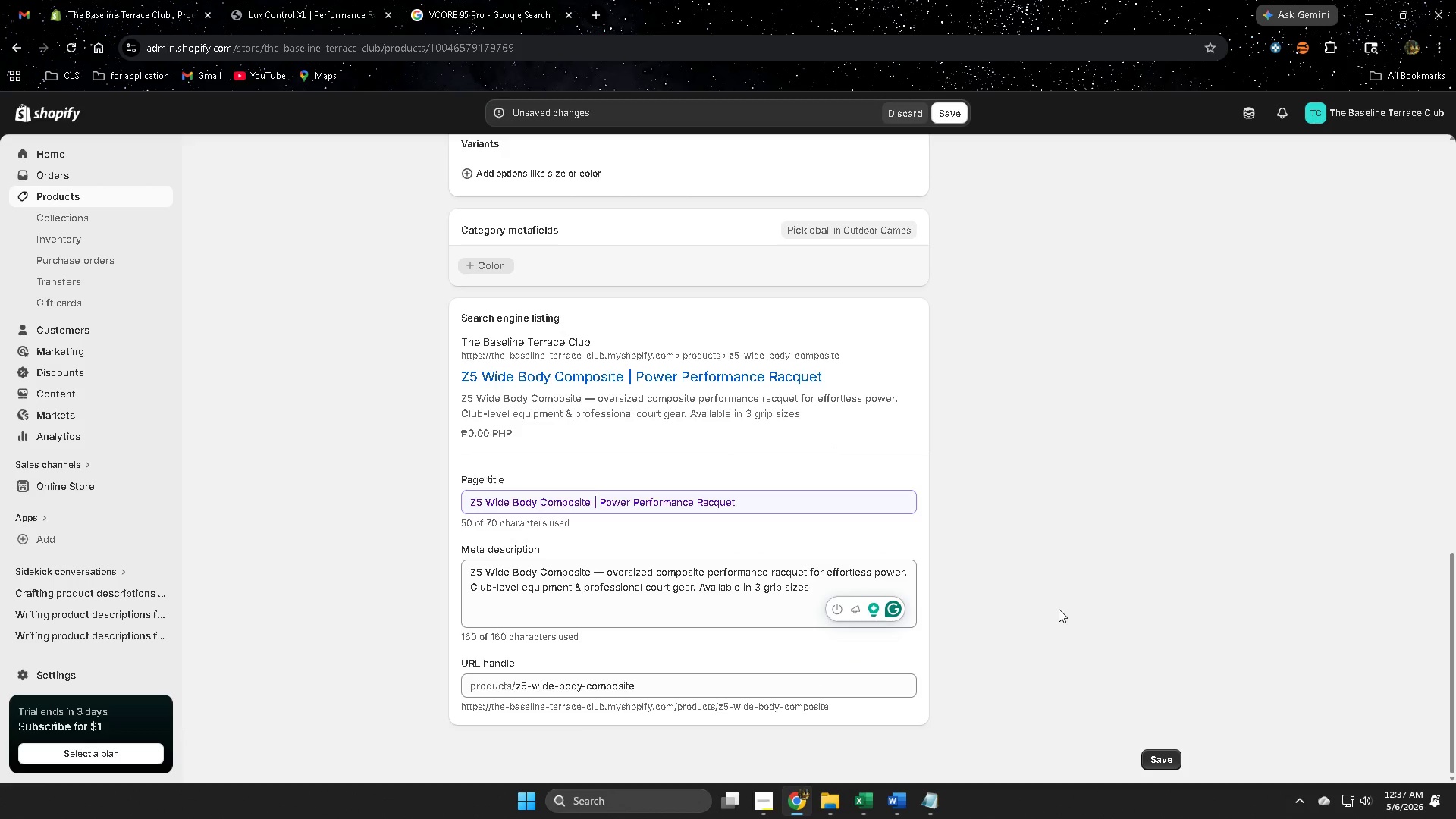 
scroll: coordinate [1059, 609], scroll_direction: down, amount: 3.0
 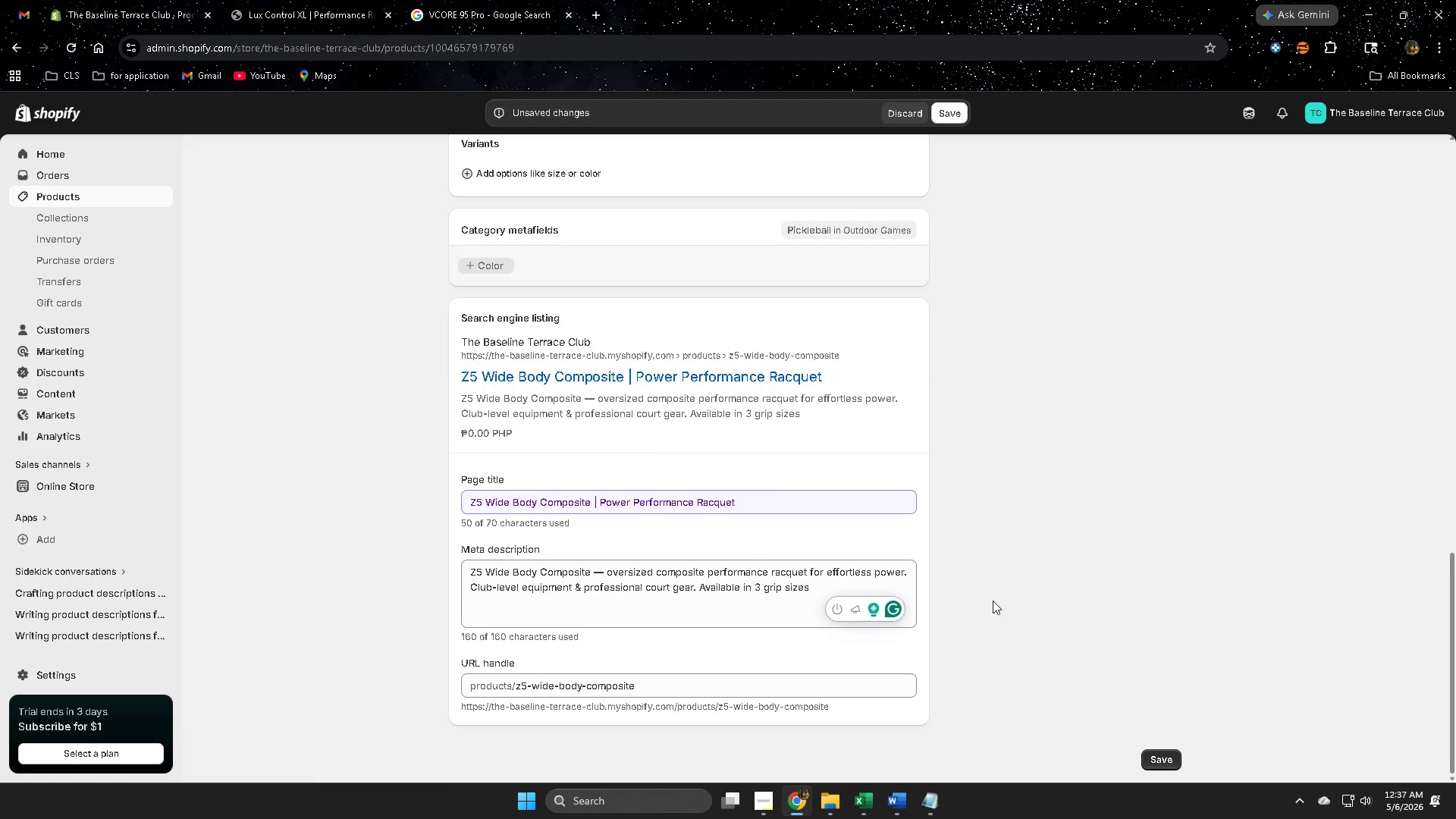 
left_click_drag(start_coordinate=[583, 466], to_coordinate=[472, 462])
 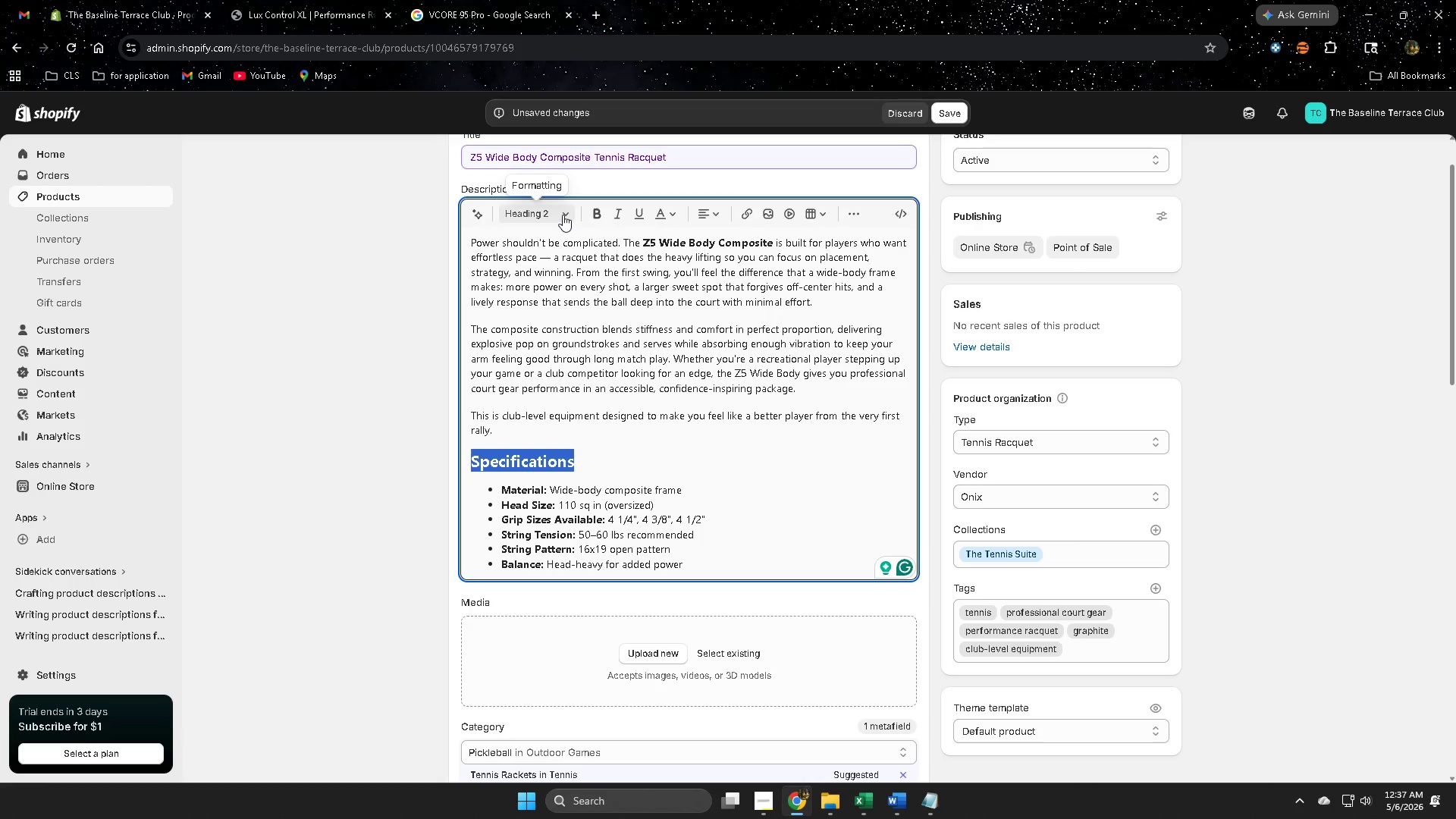 
scroll: coordinate [993, 598], scroll_direction: up, amount: 10.0
 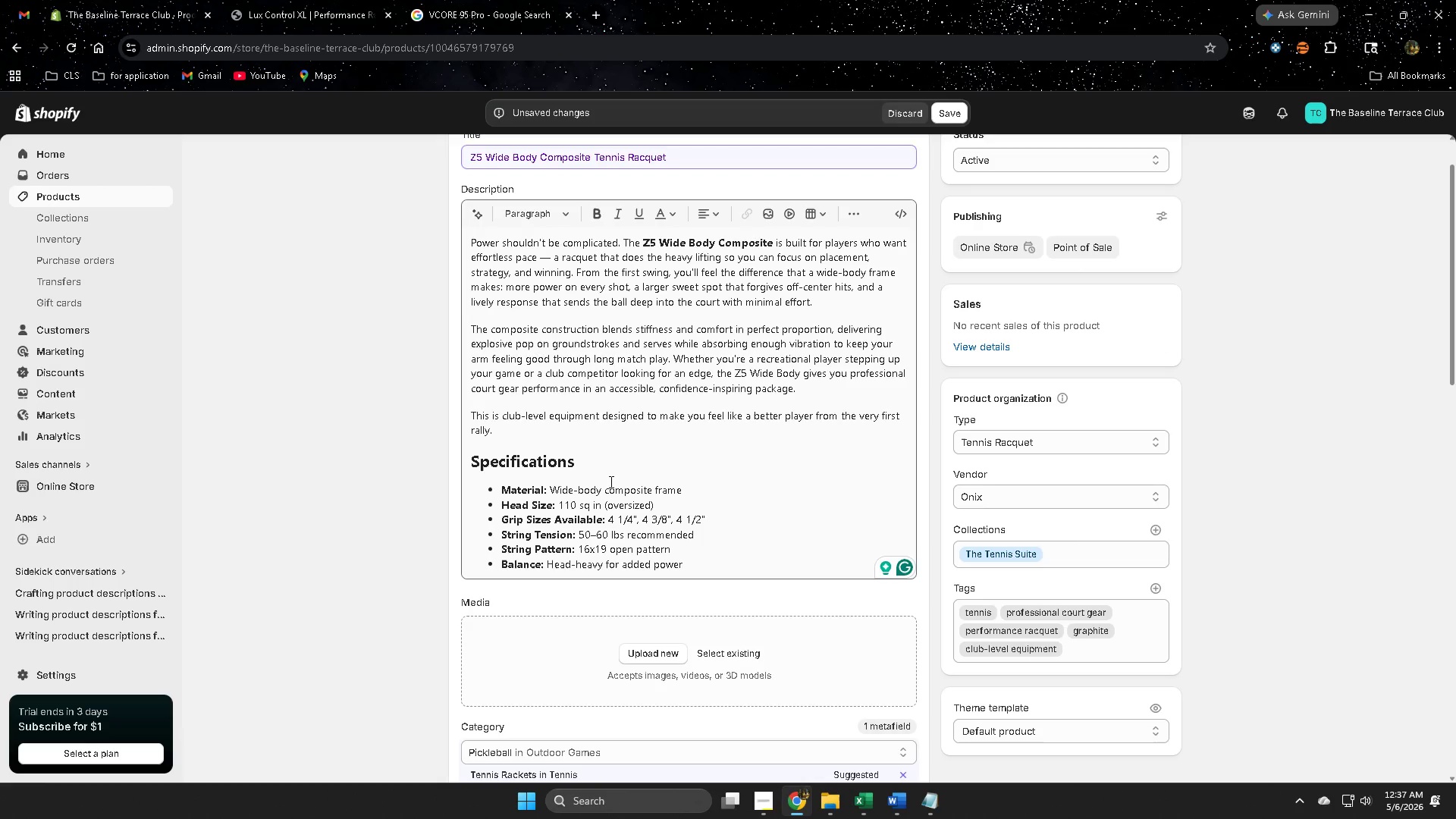 
left_click([563, 215])
 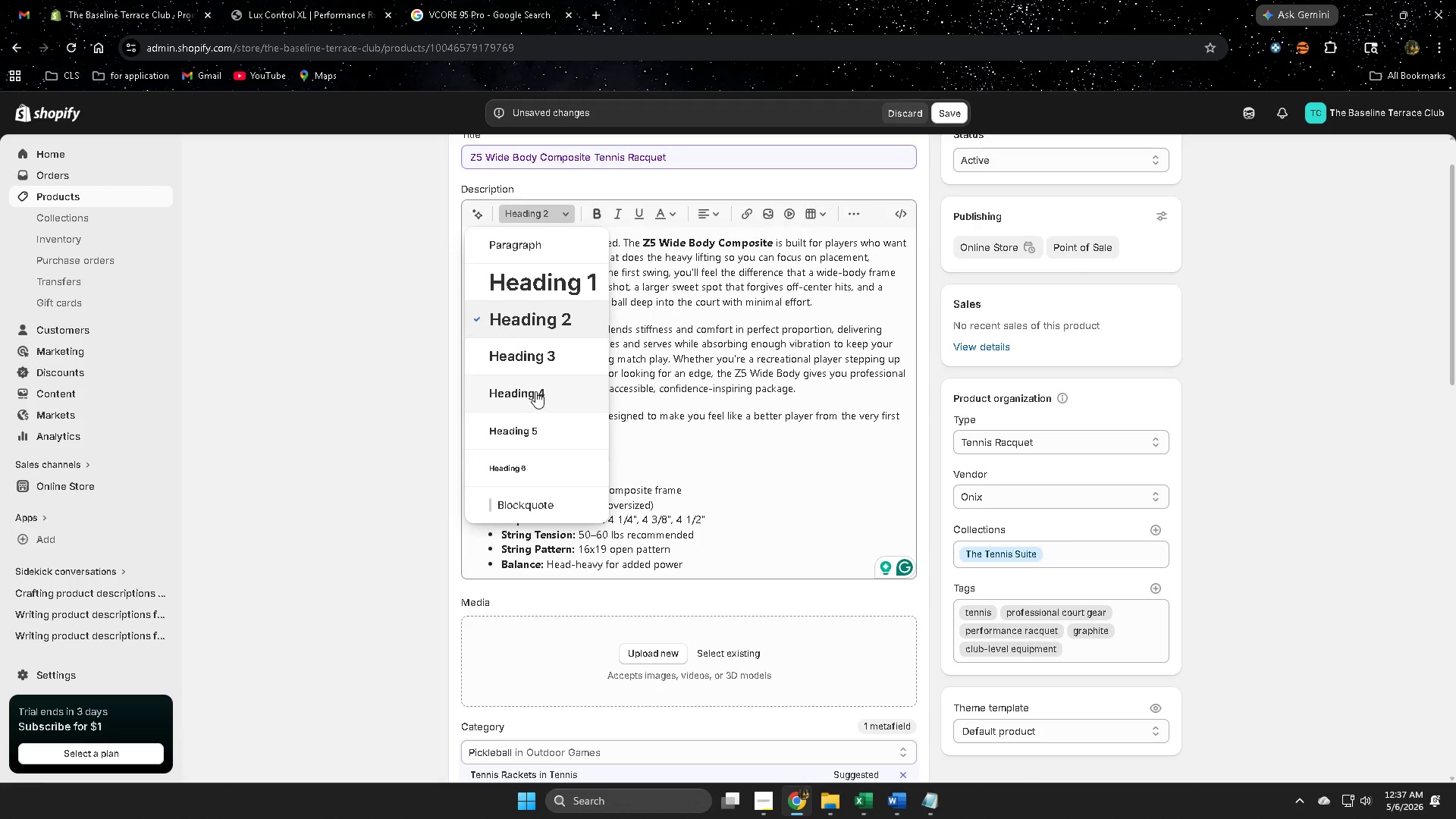 
left_click([535, 394])
 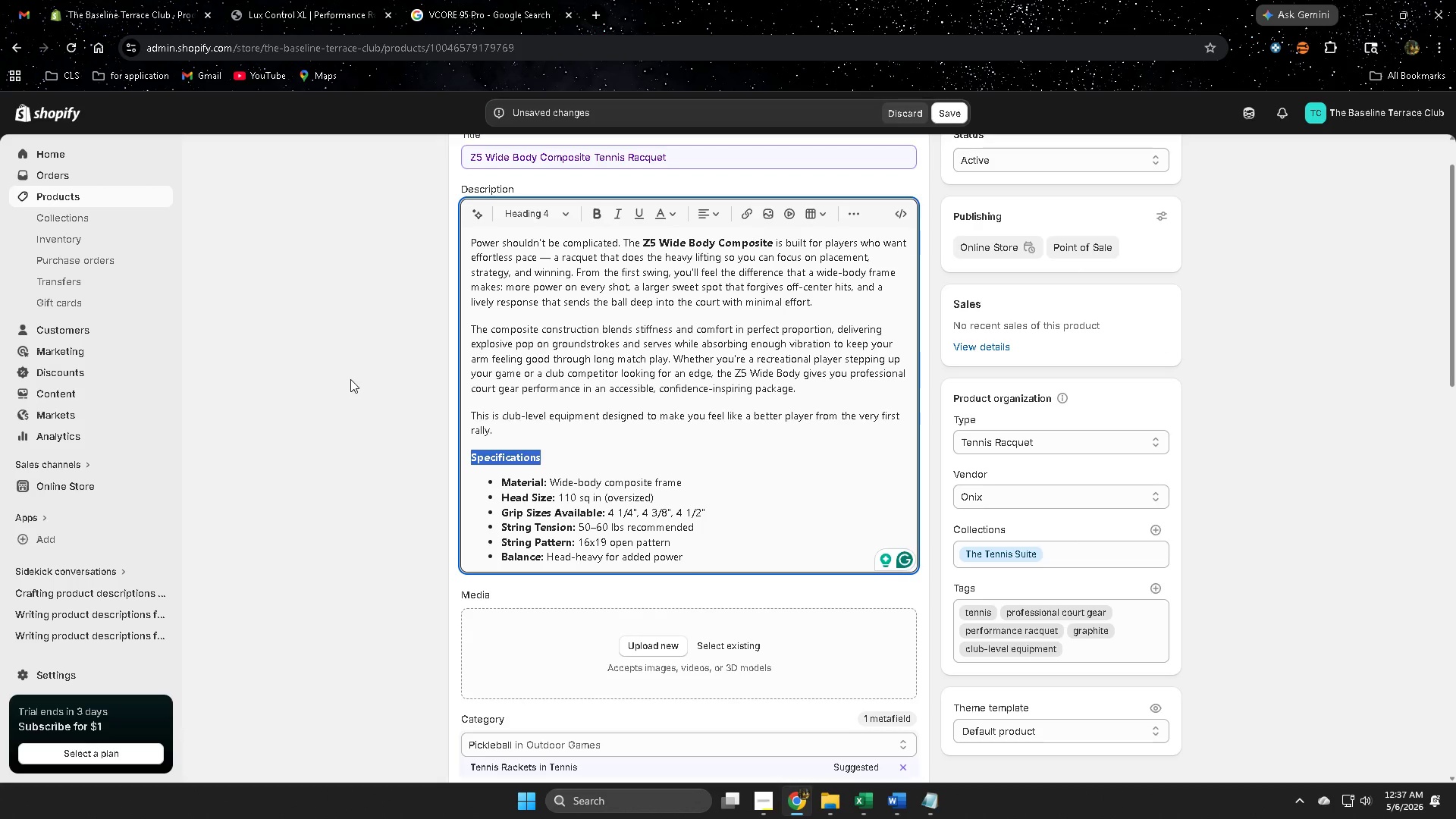 
left_click([350, 379])
 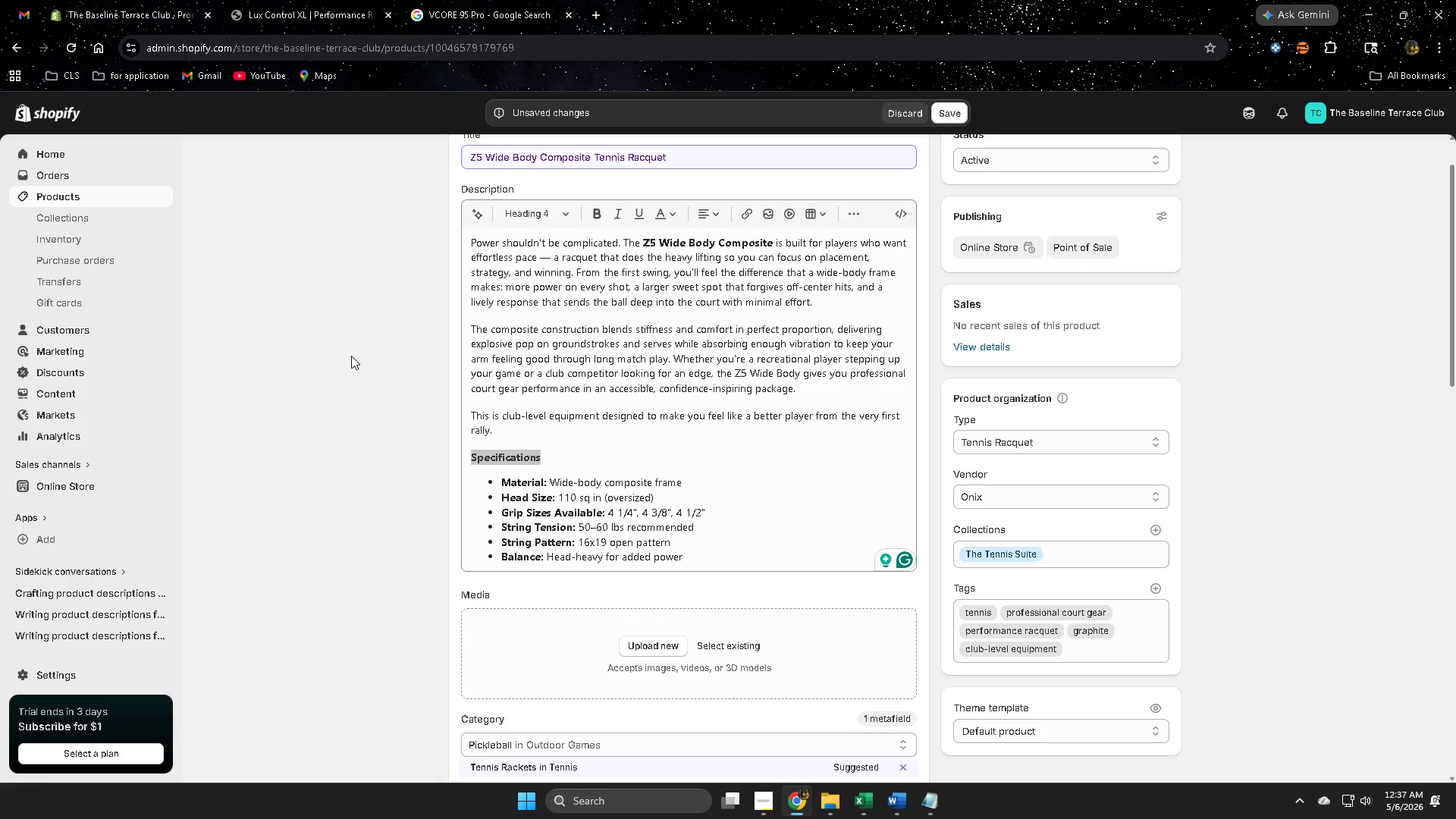 
left_click([370, 403])
 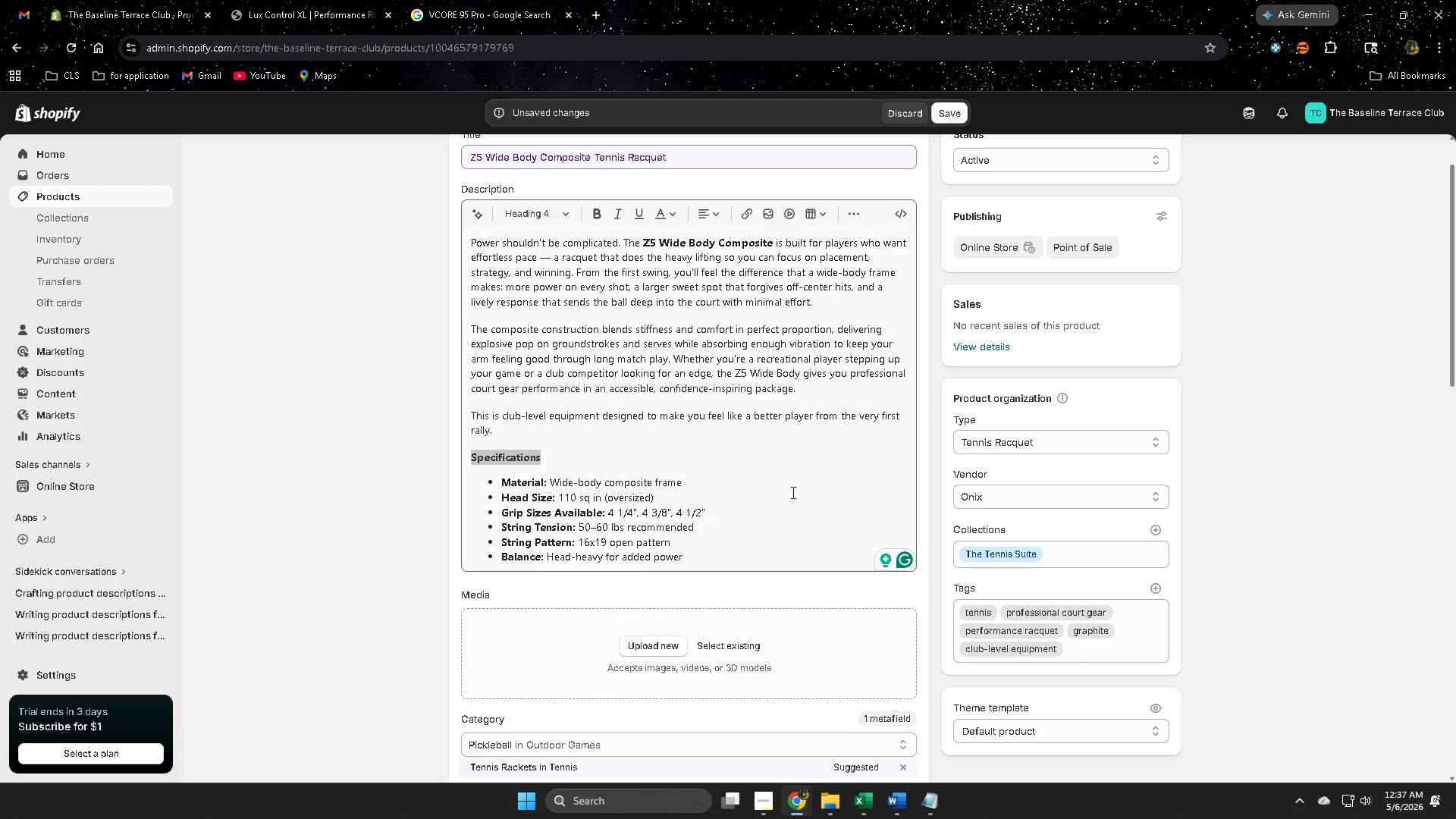 
left_click([392, 412])
 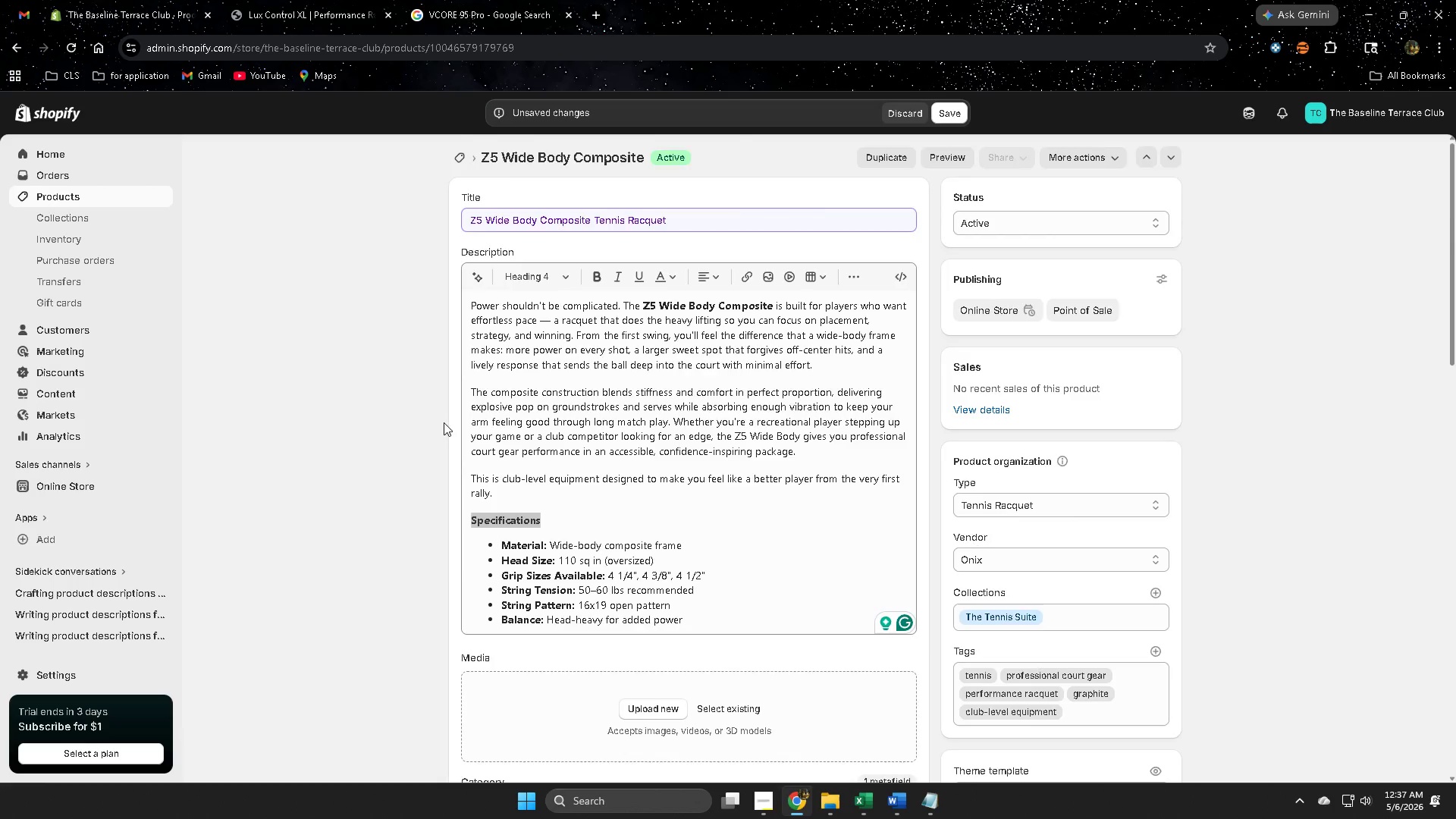 
scroll: coordinate [792, 503], scroll_direction: up, amount: 2.0
 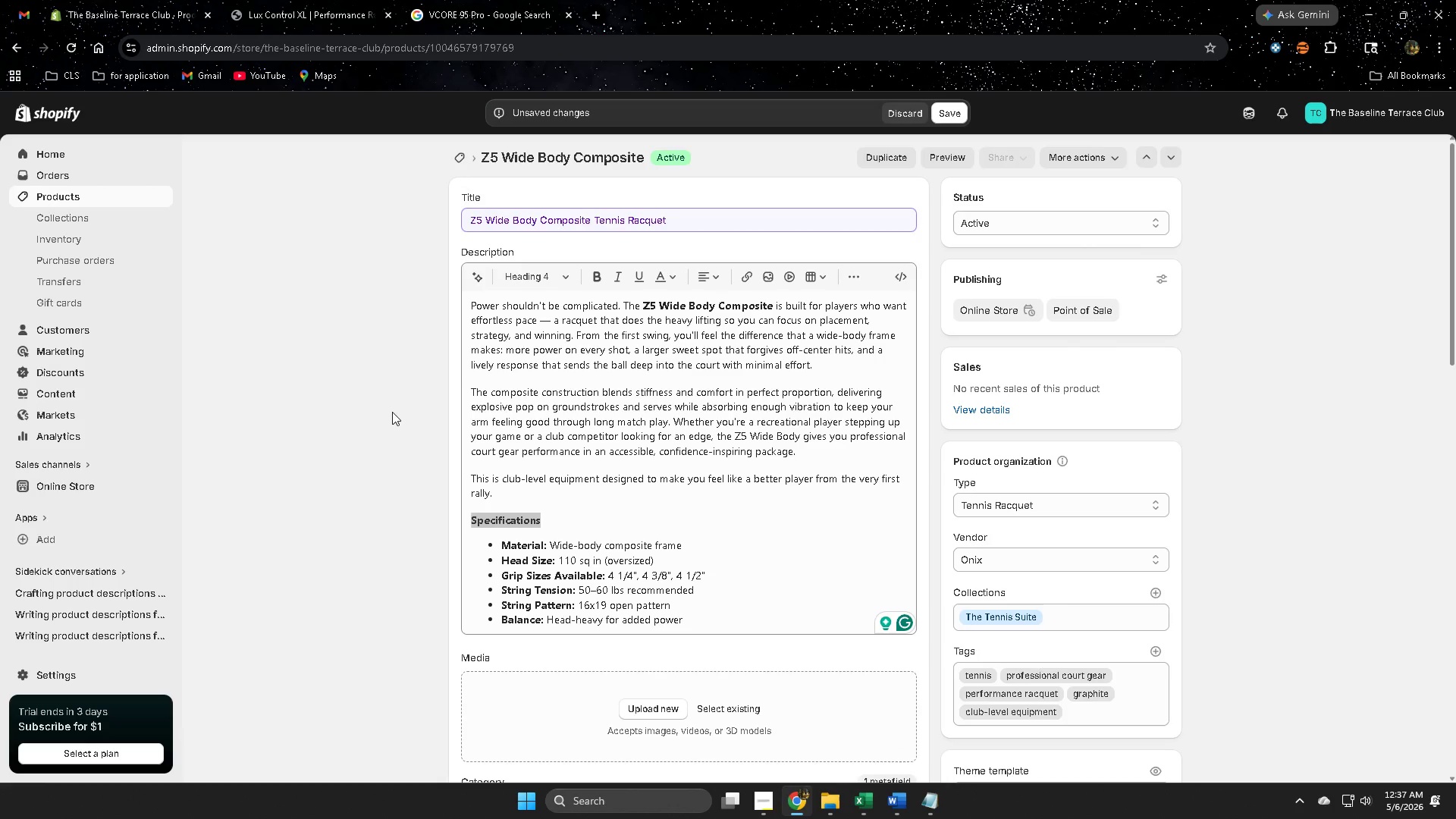 
left_click([538, 401])
 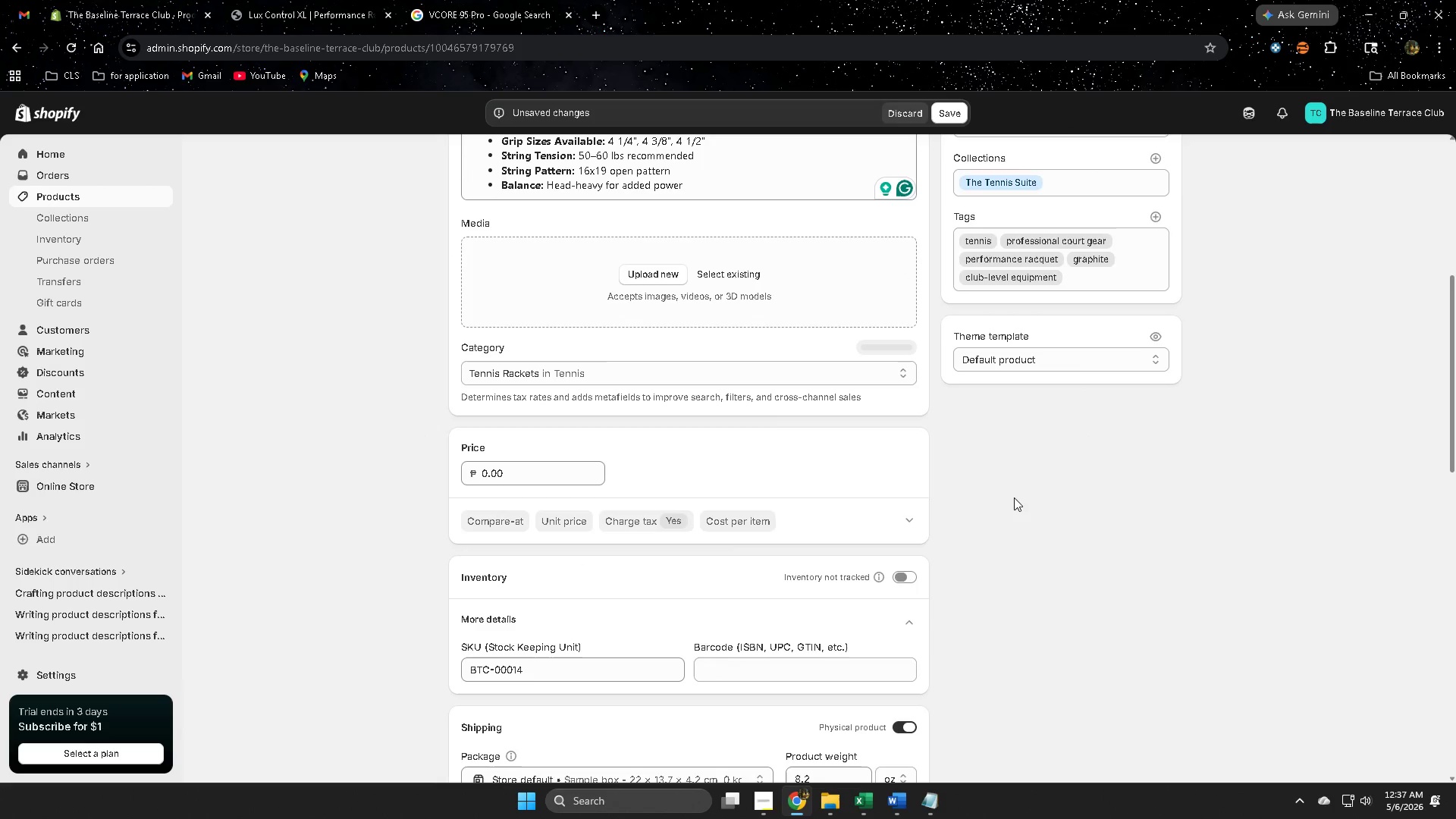 
scroll: coordinate [462, 413], scroll_direction: down, amount: 7.0
 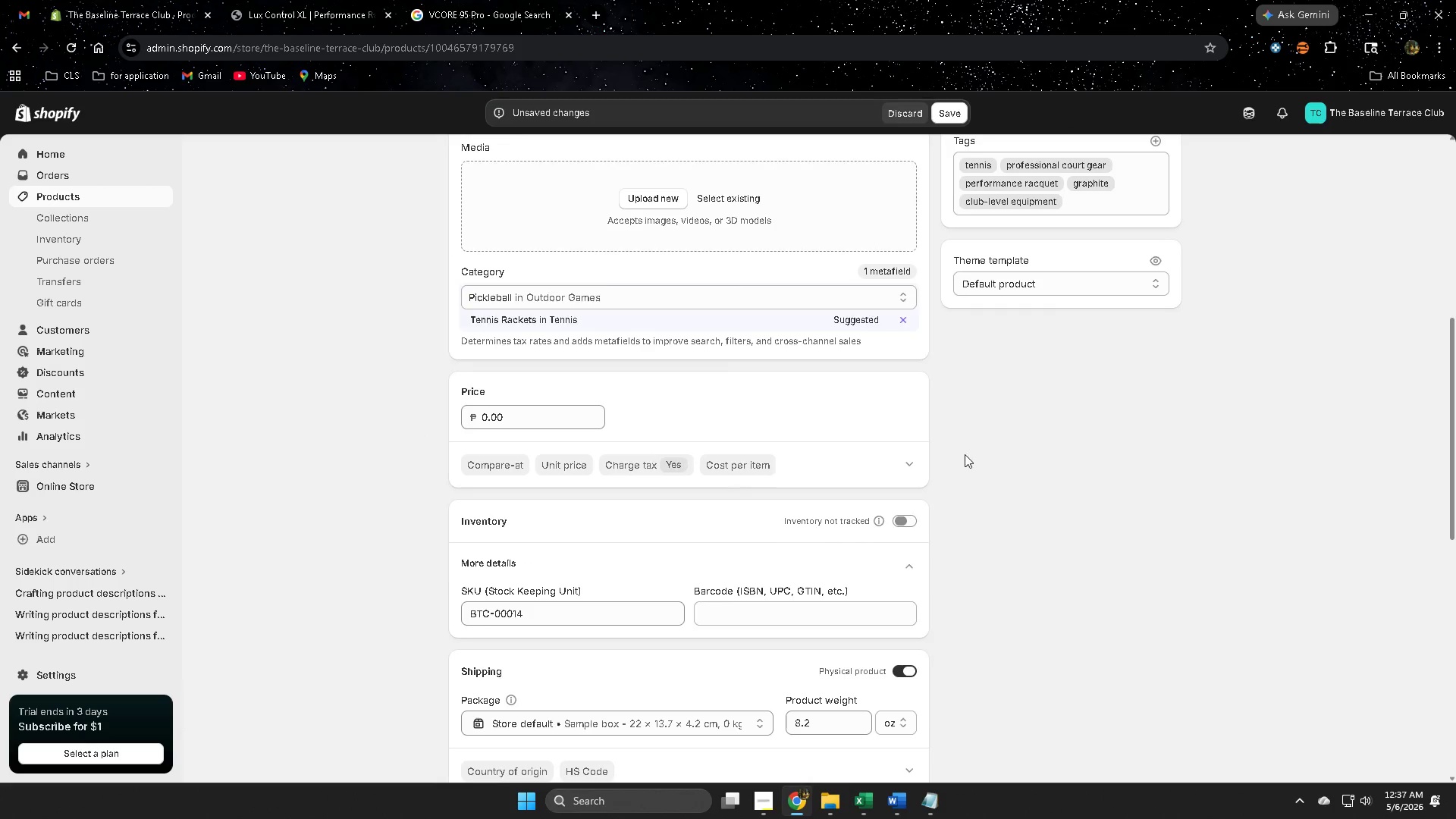 
scroll: coordinate [1014, 497], scroll_direction: up, amount: 4.0
 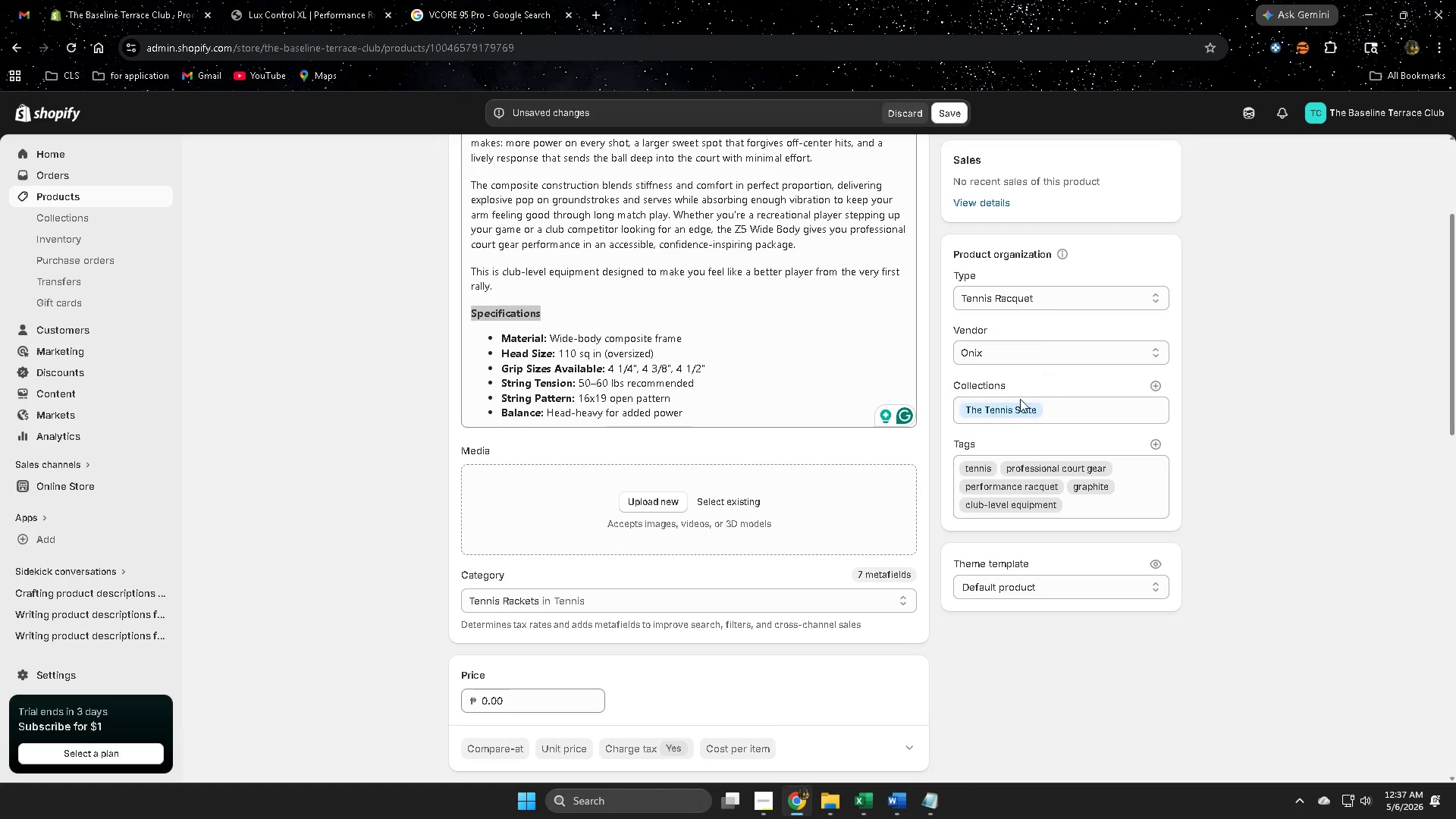 
right_click([117, 8])
 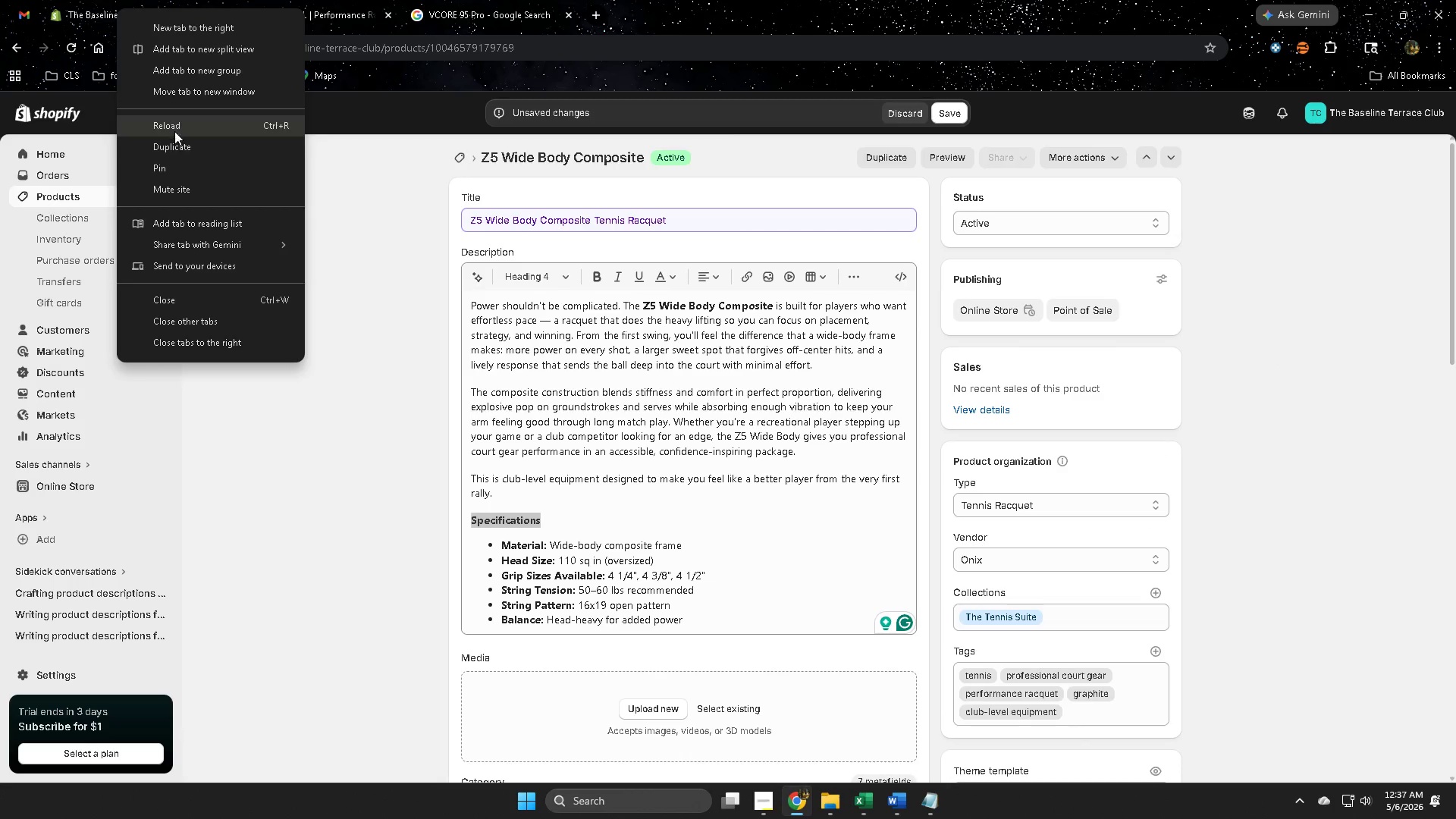 
left_click([176, 143])
 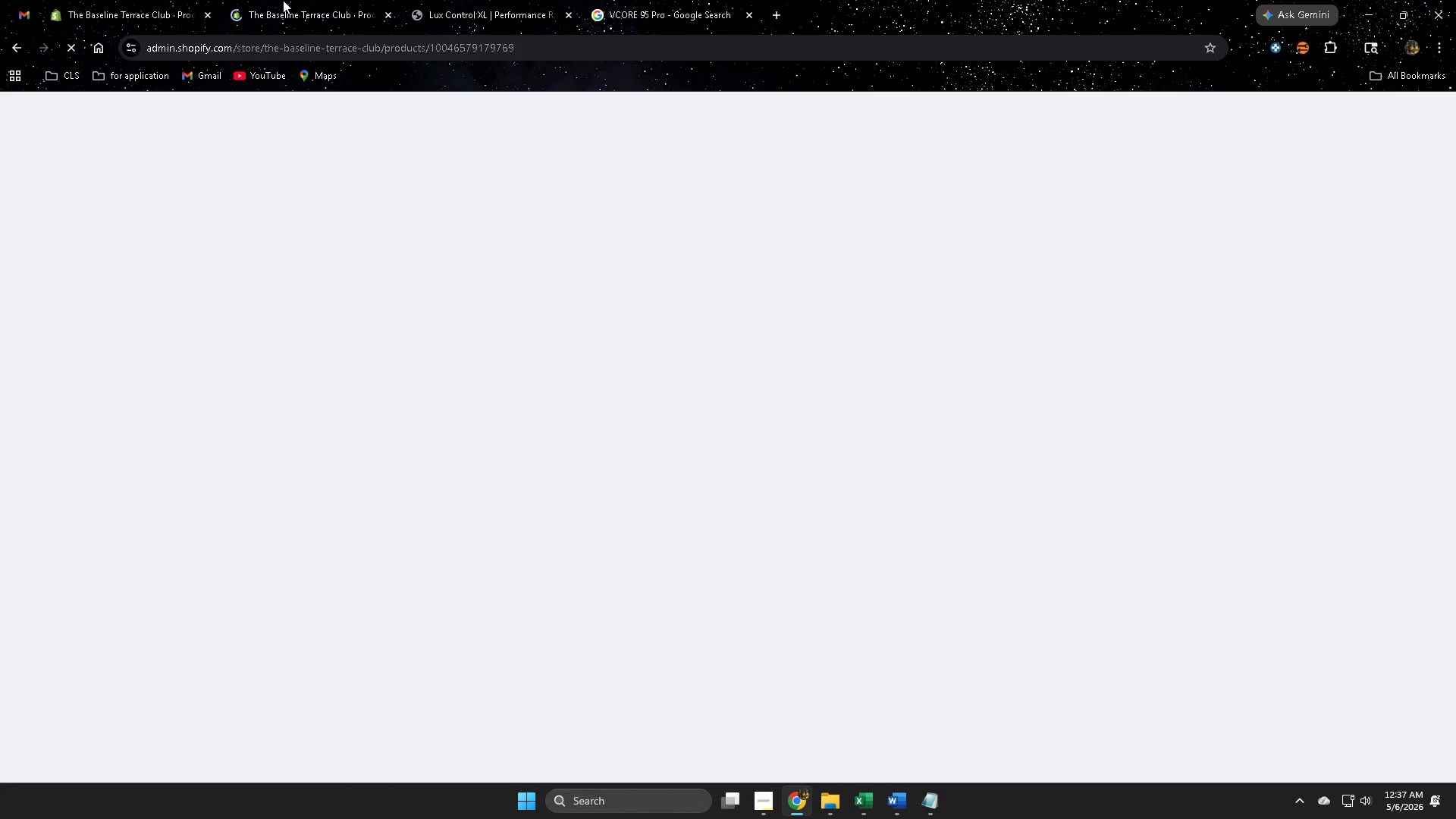 
scroll: coordinate [1282, 443], scroll_direction: up, amount: 2.0
 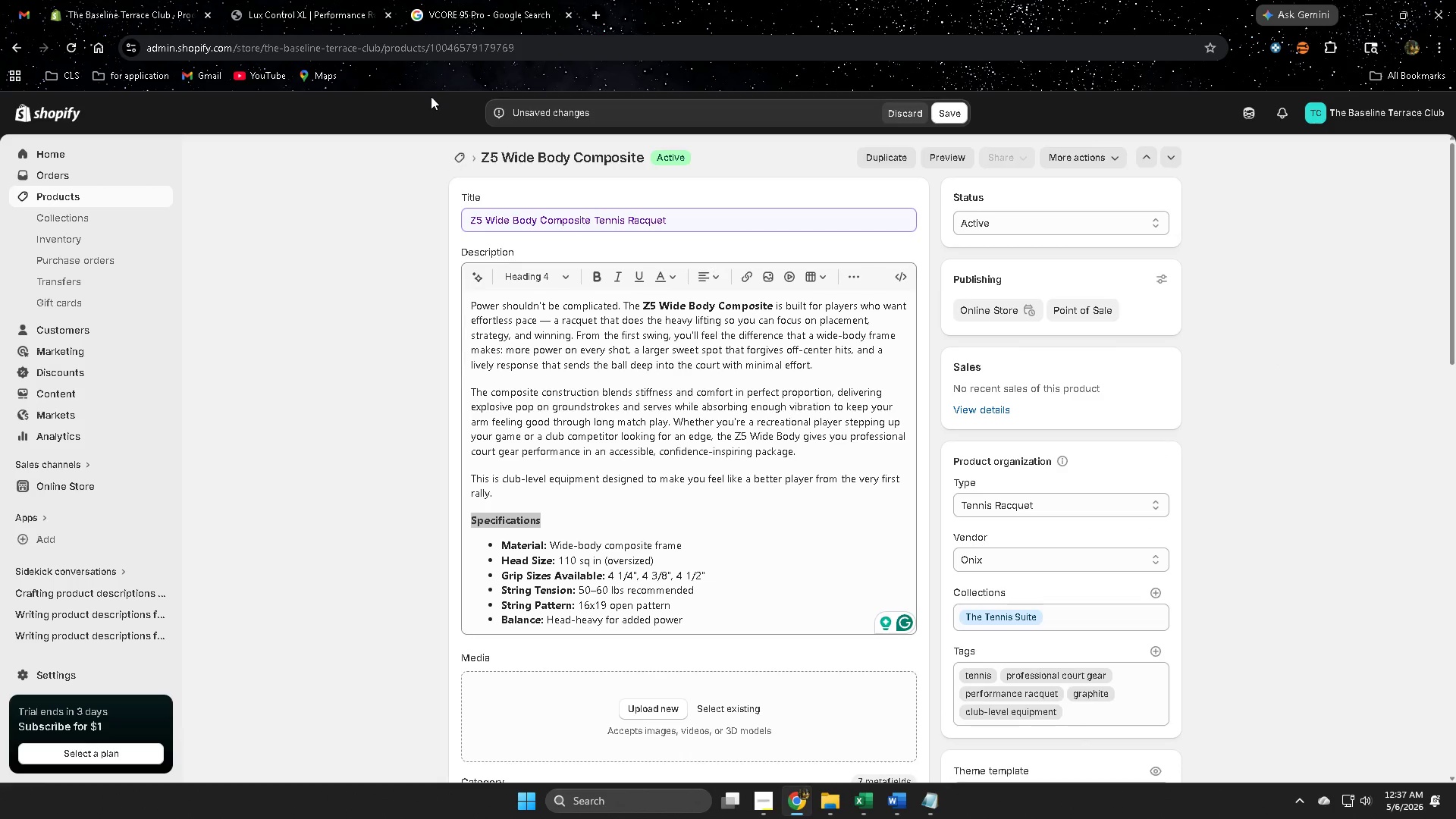 
left_click([283, 0])
 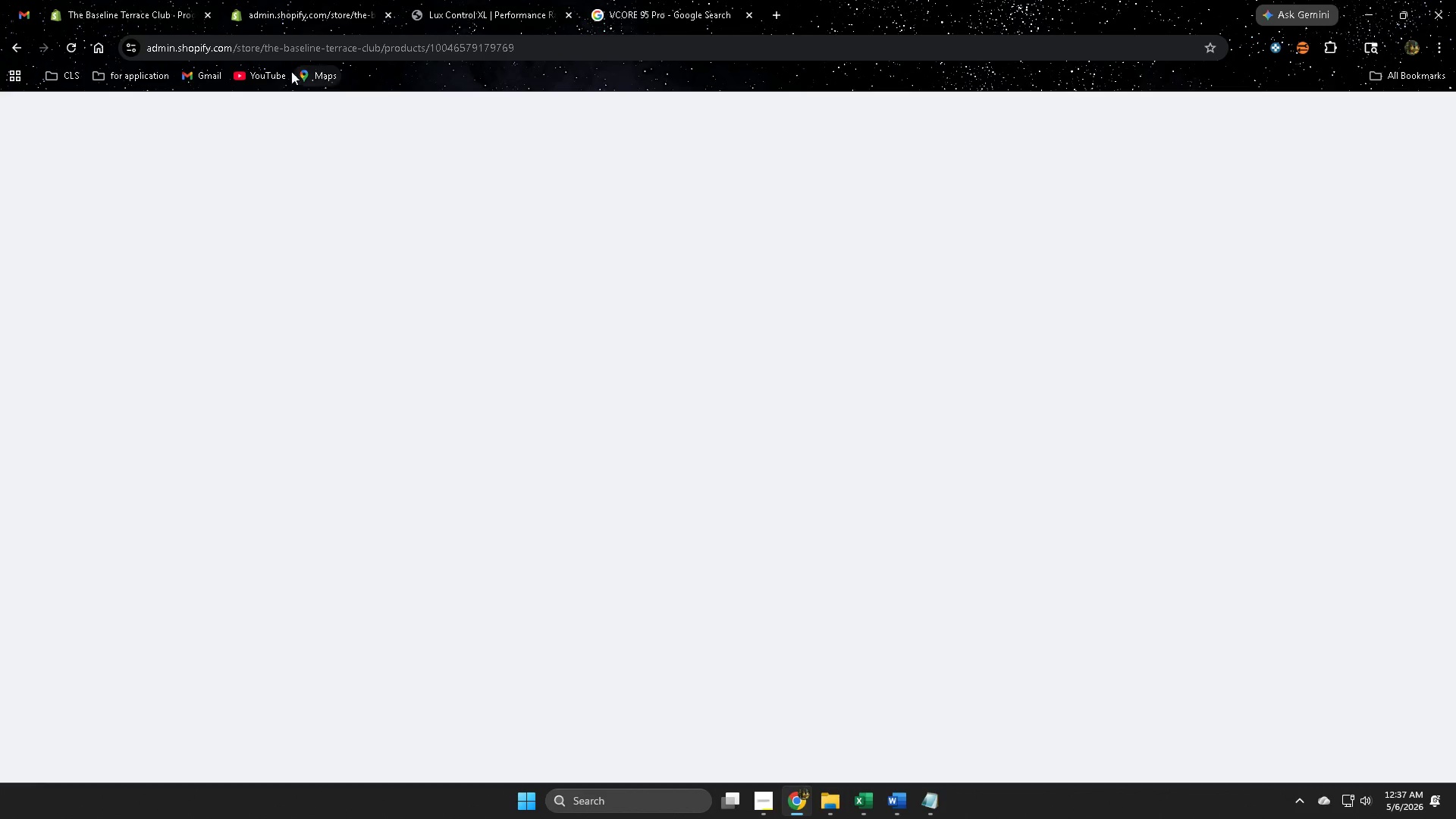 
left_click([133, 0])
 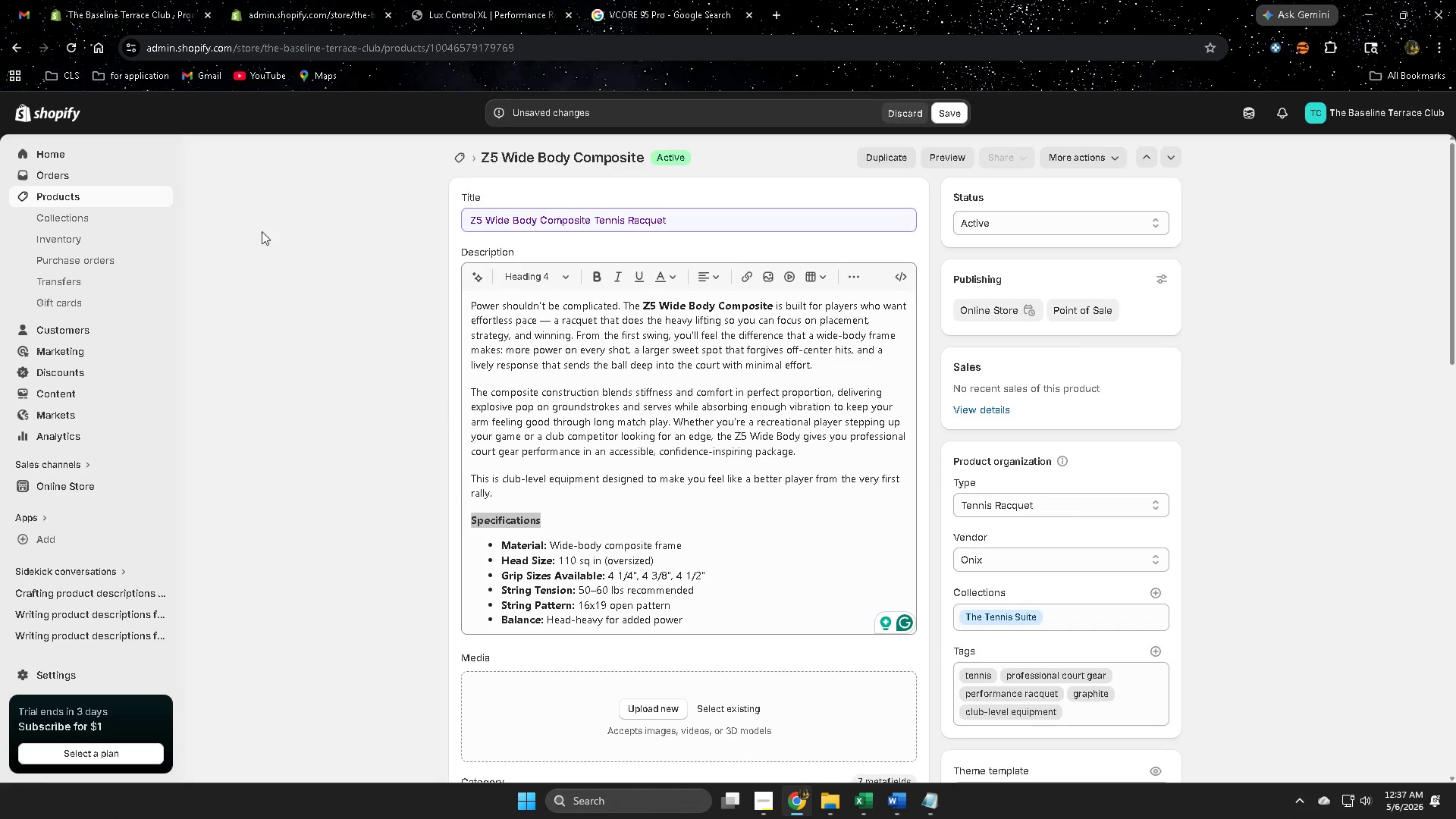 
left_click([328, 2])
 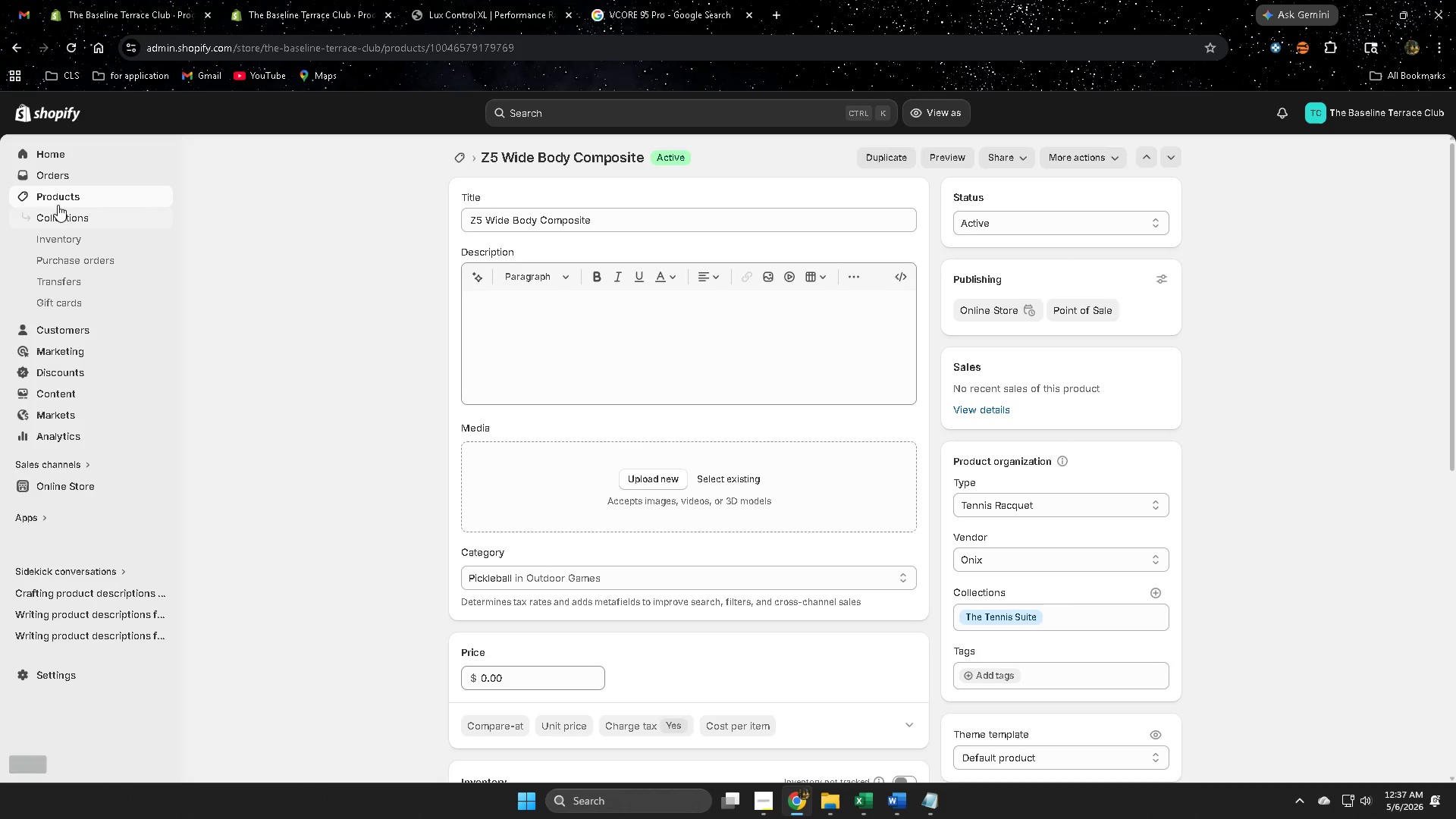 
left_click([66, 218])
 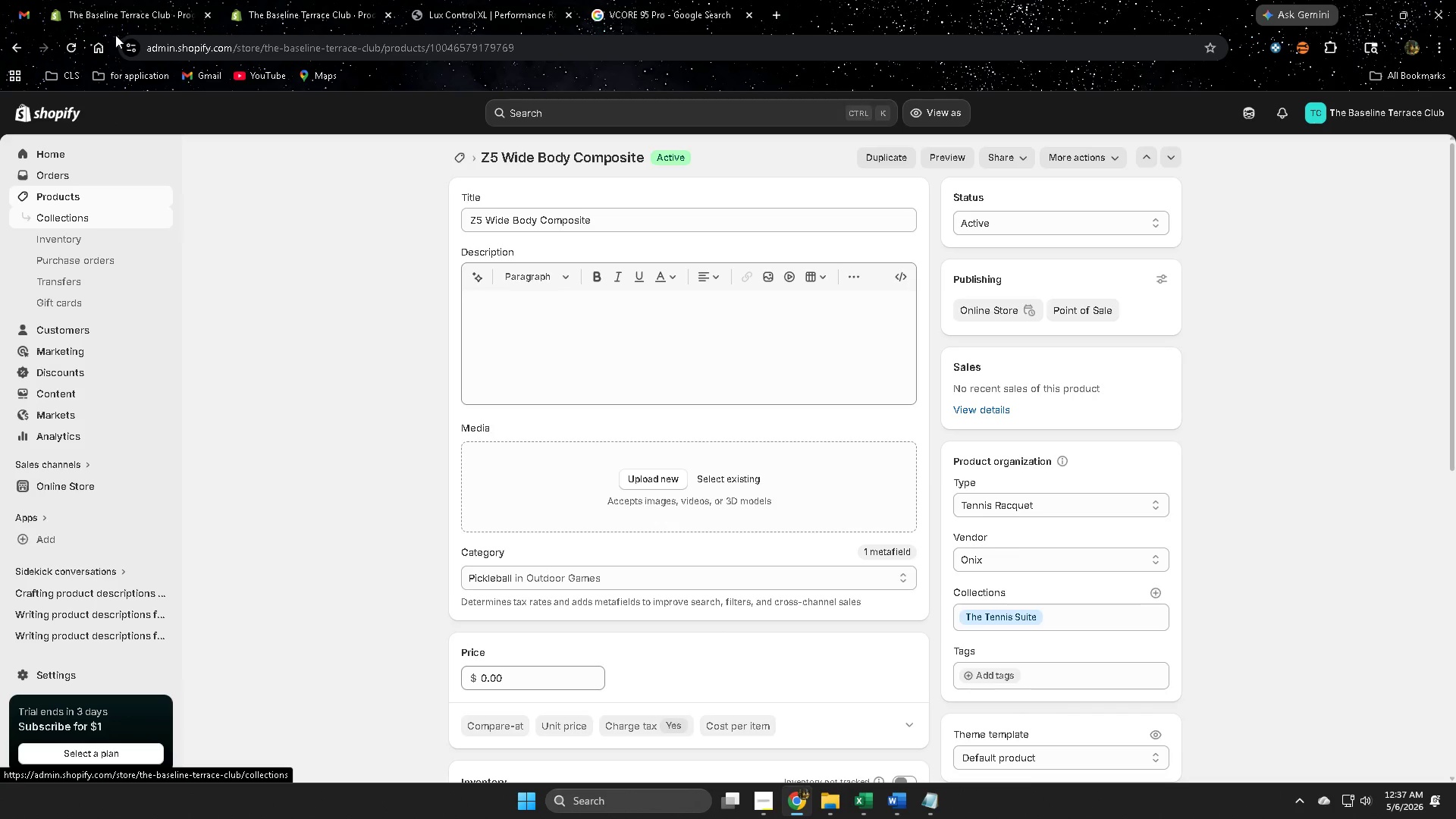 
left_click([119, 0])
 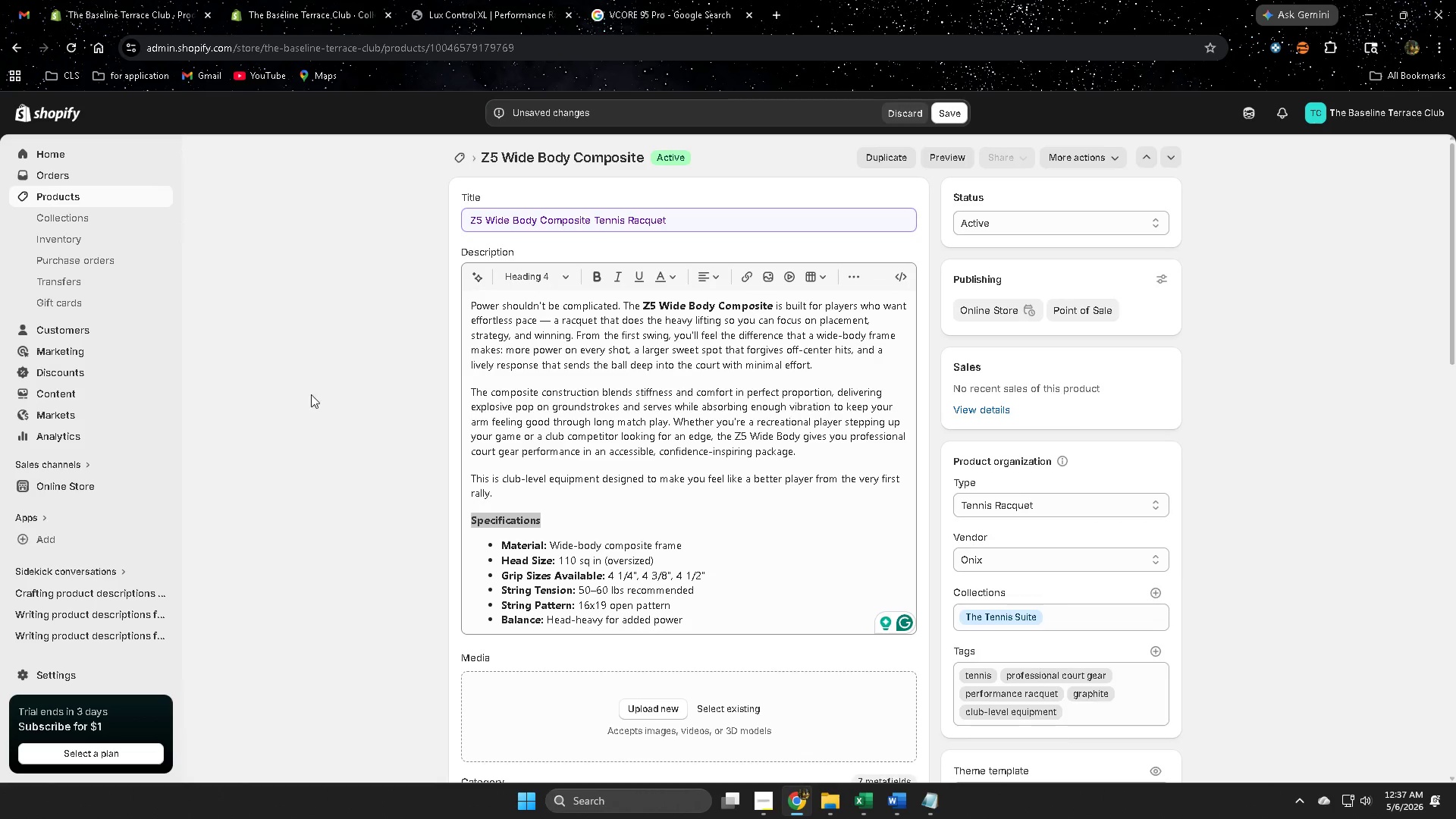 
scroll: coordinate [317, 401], scroll_direction: down, amount: 2.0
 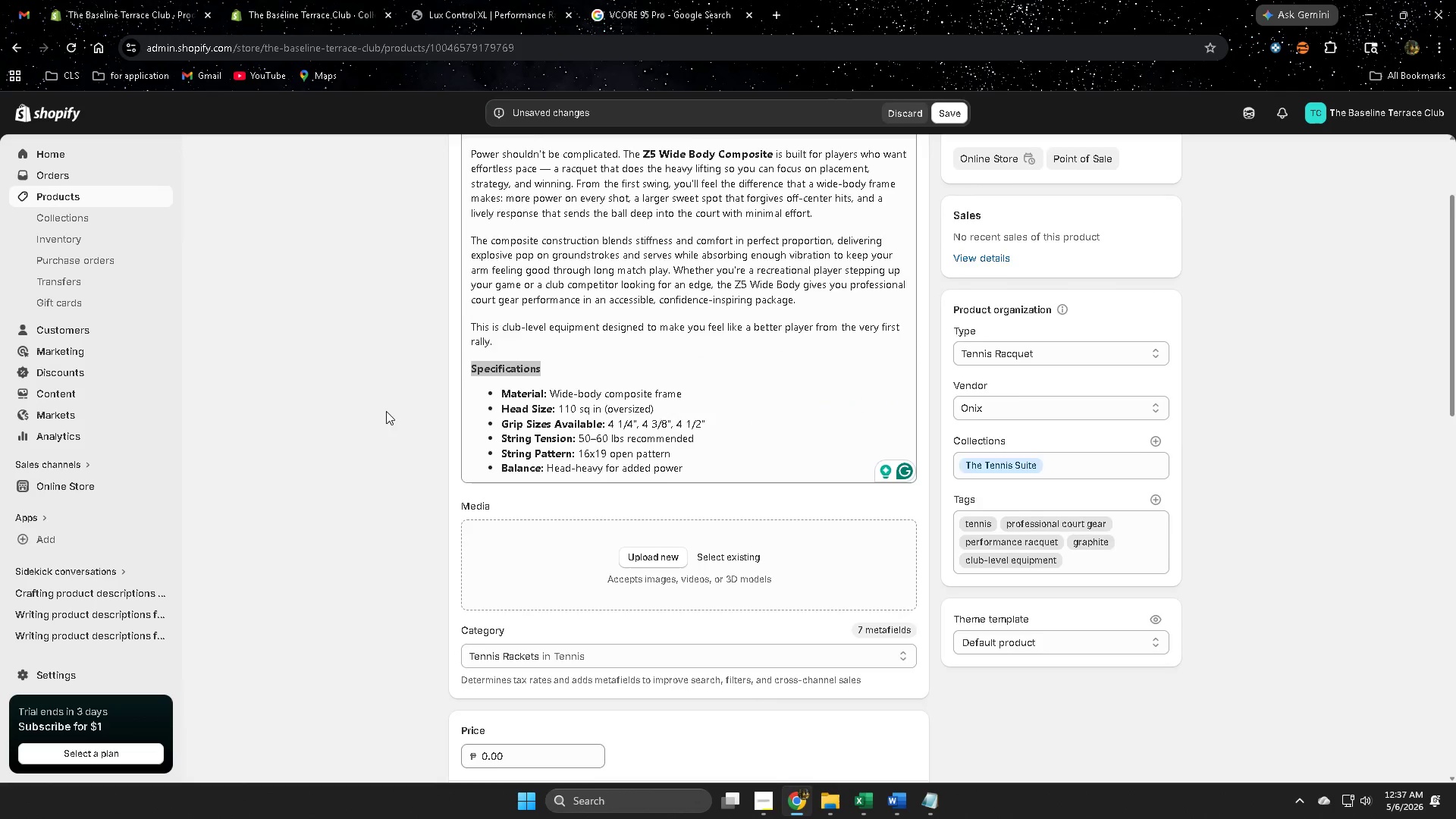 
left_click([551, 531])
 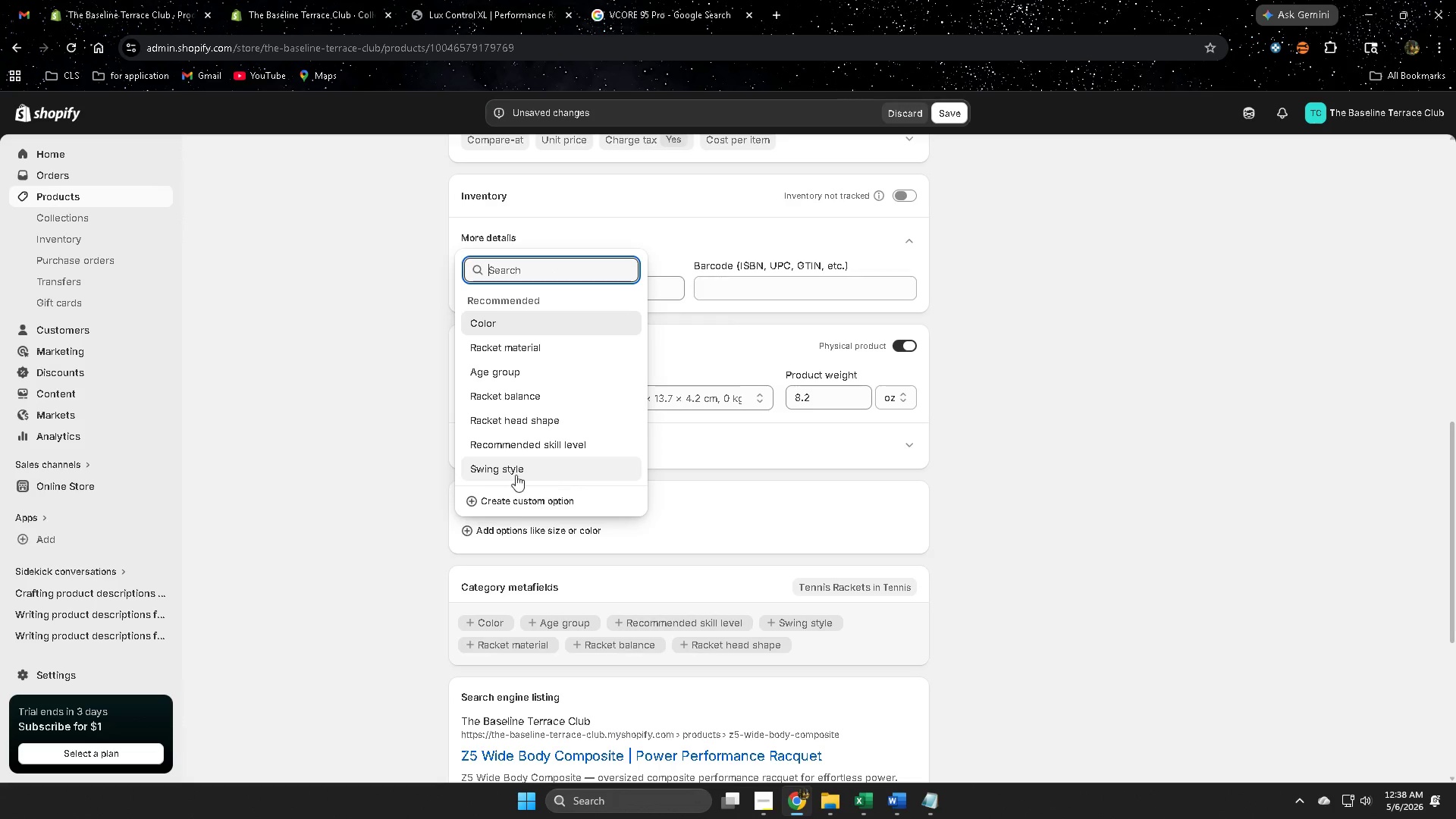 
left_click([520, 504])
 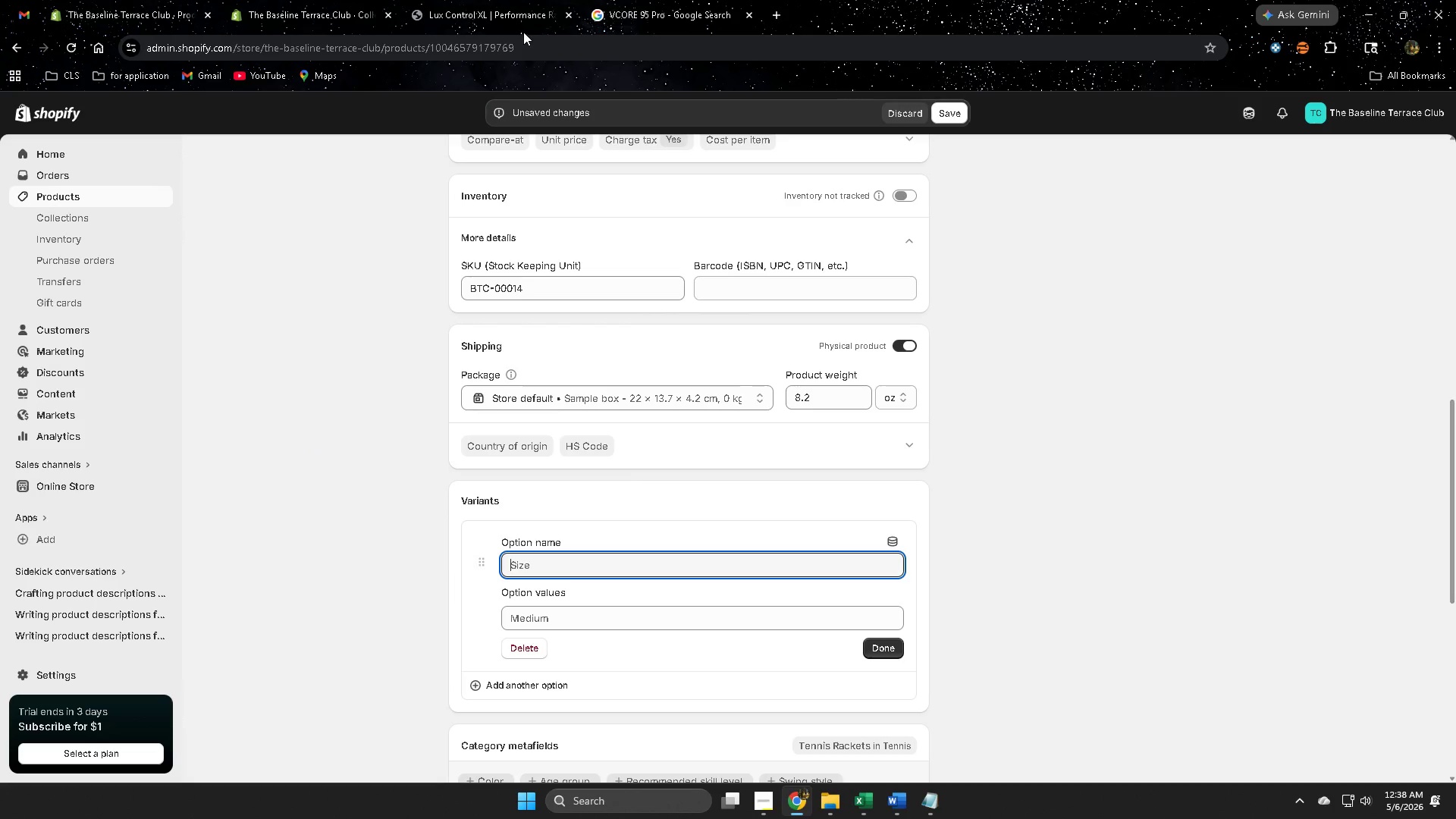 
scroll: coordinate [407, 422], scroll_direction: down, amount: 9.0
 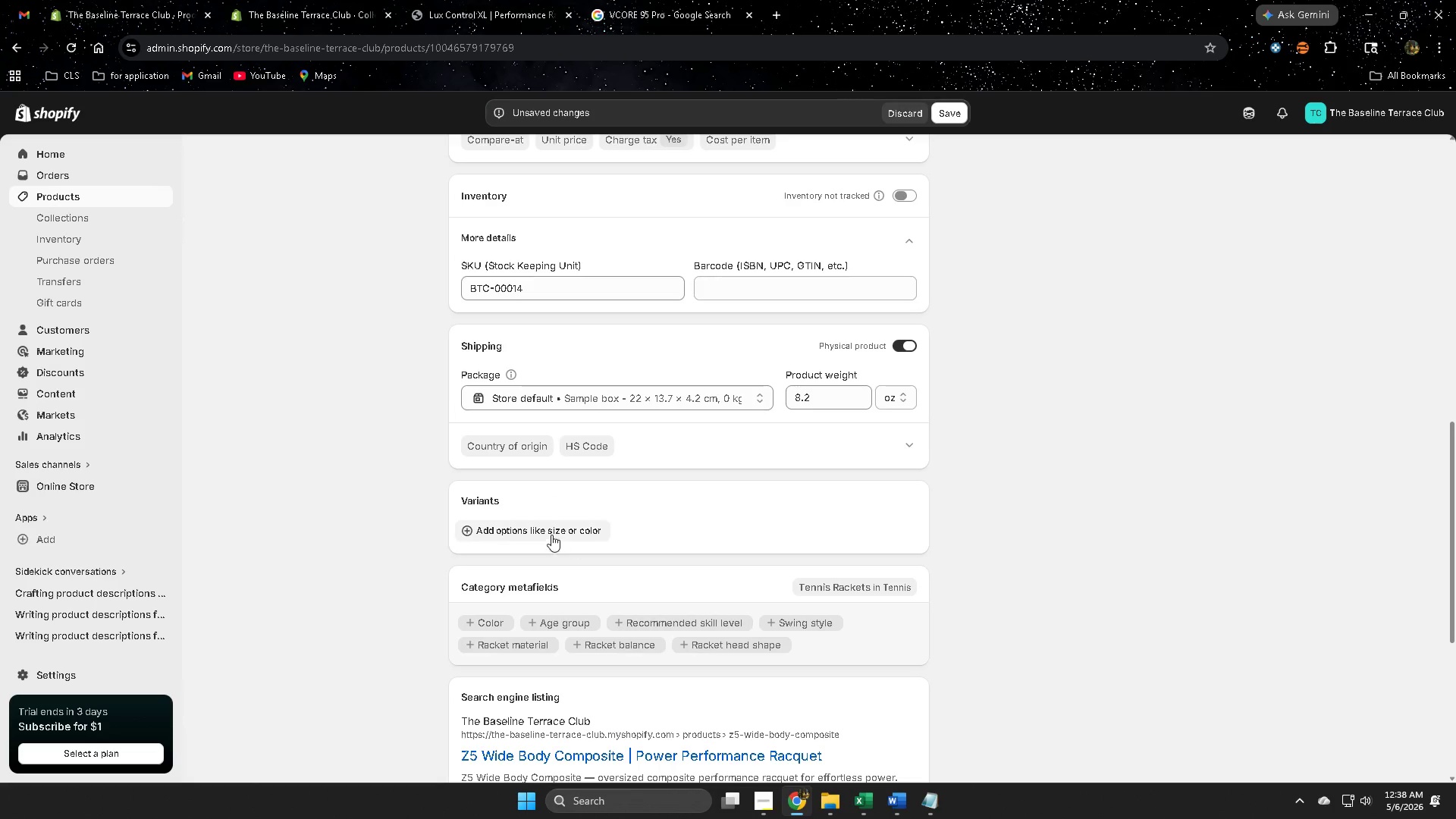 
left_click([681, 0])
 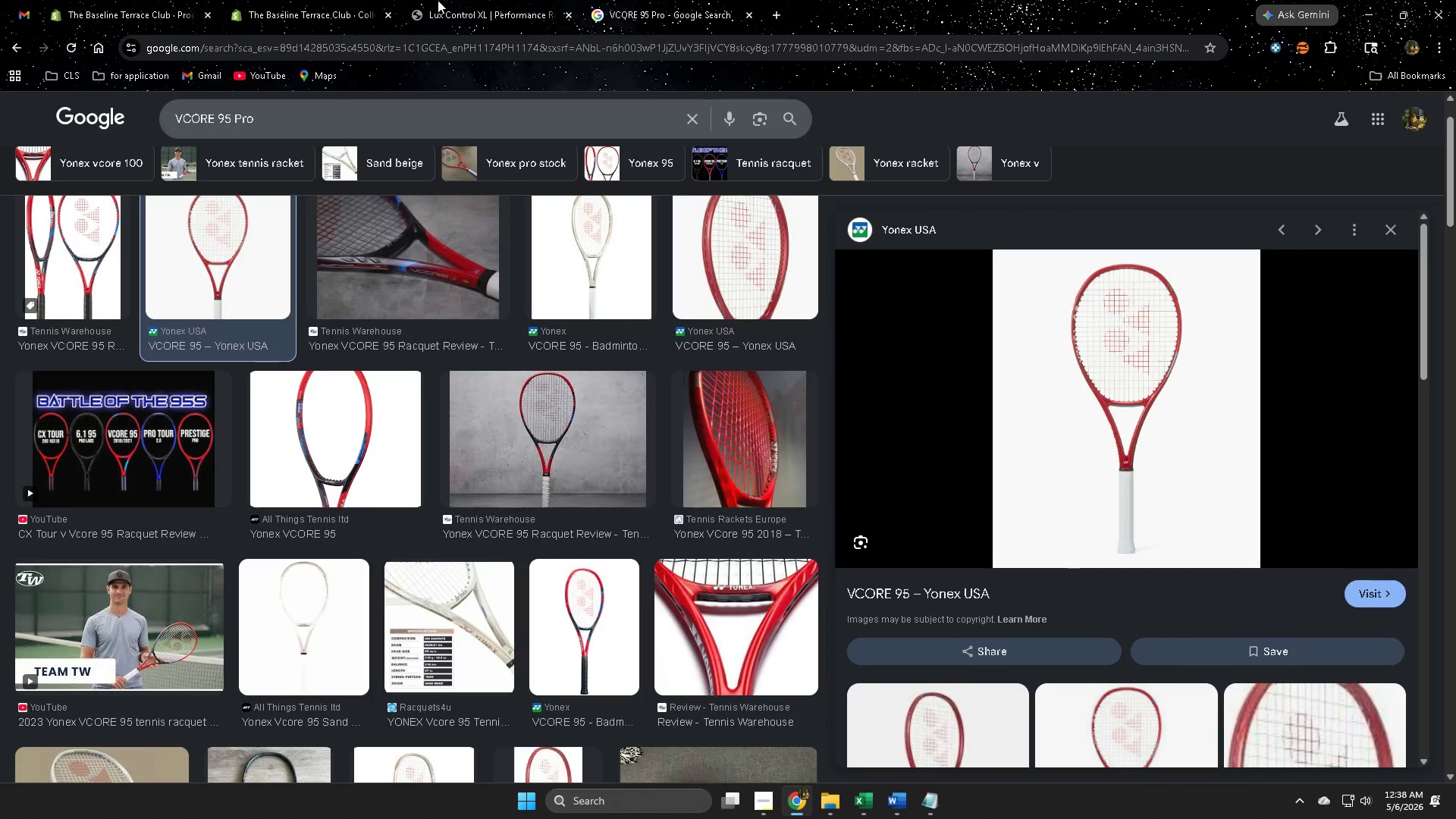 
left_click([500, 0])
 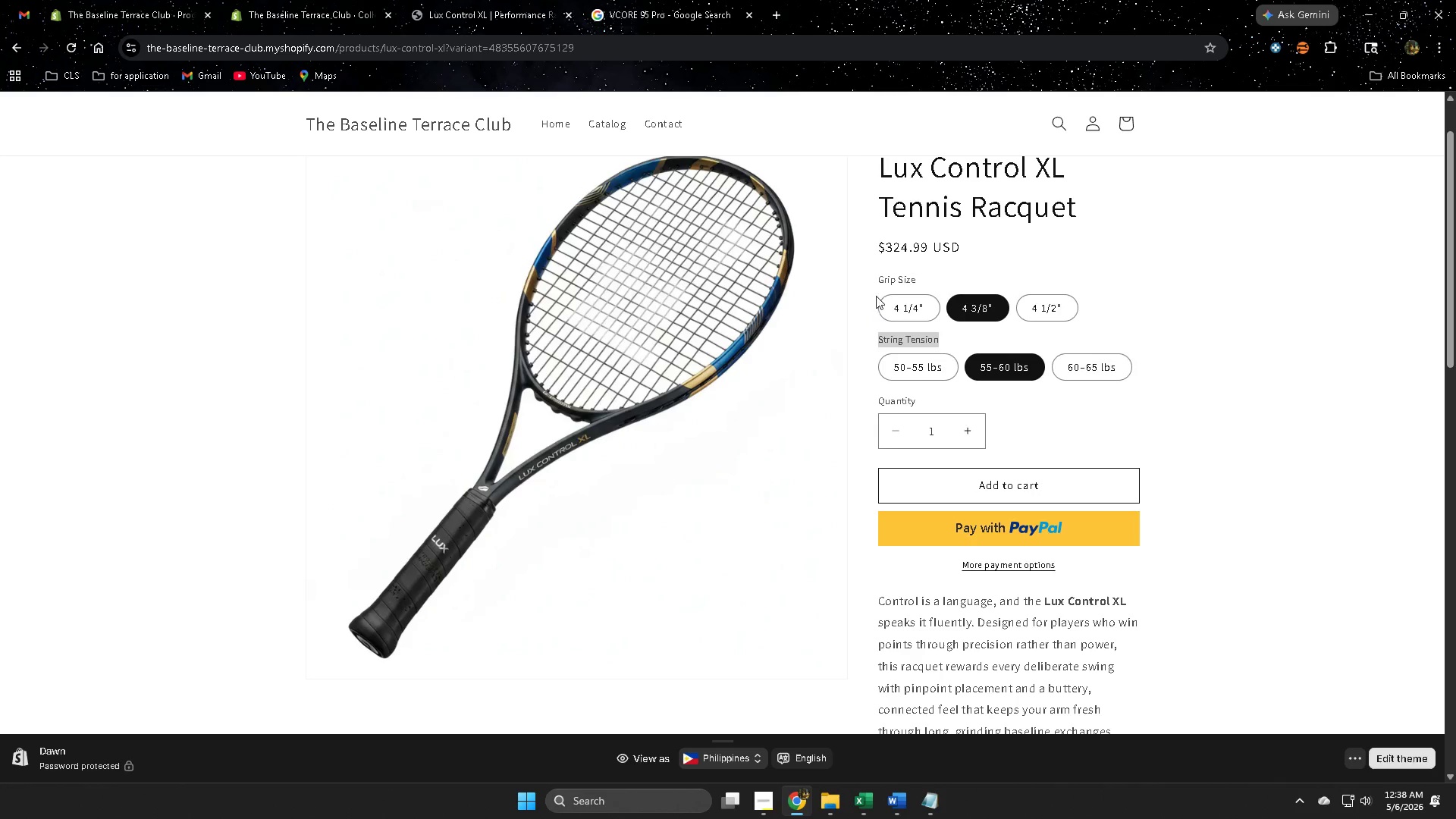 
left_click([890, 283])
 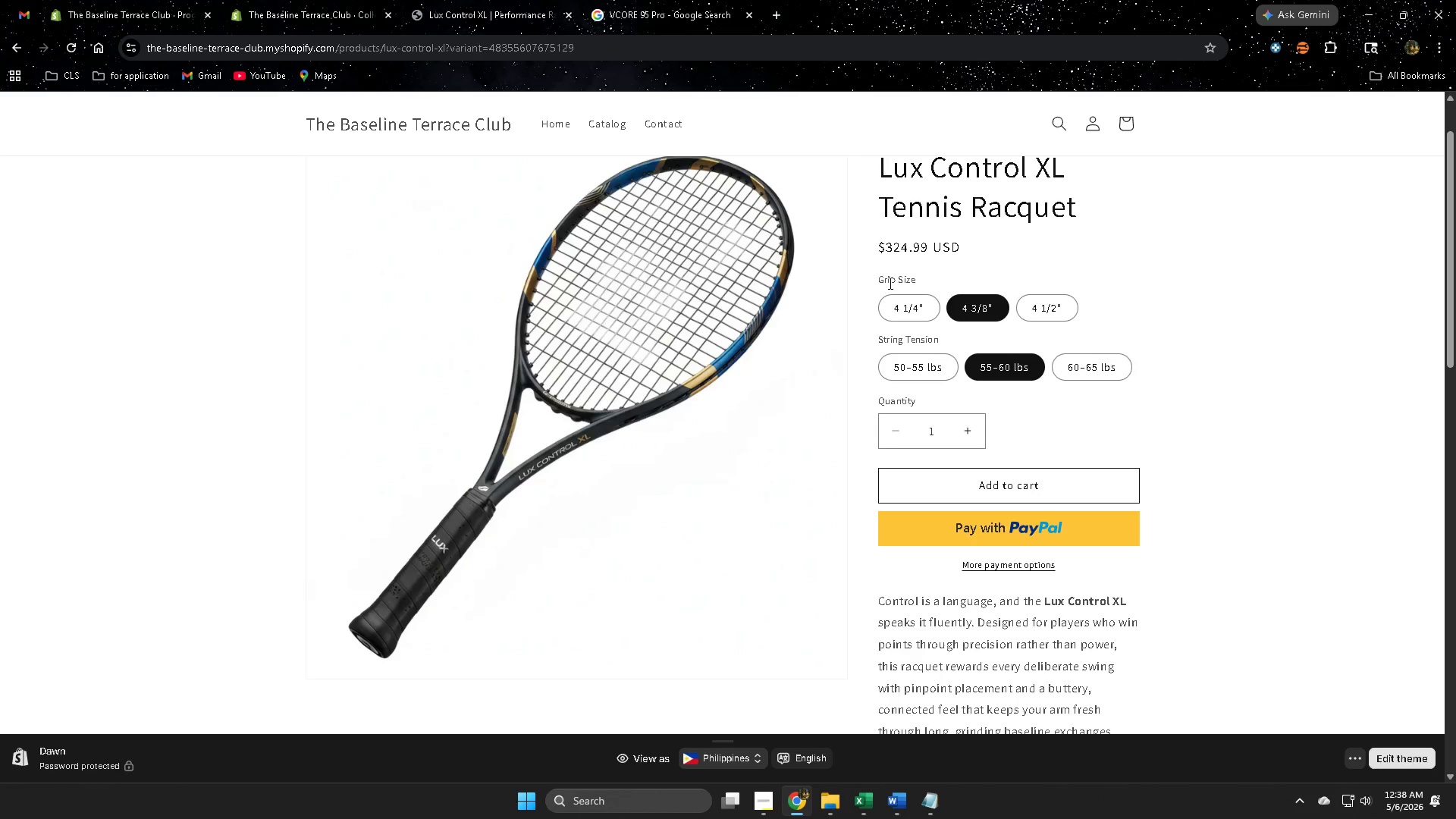 
left_click_drag(start_coordinate=[889, 283], to_coordinate=[918, 283])
 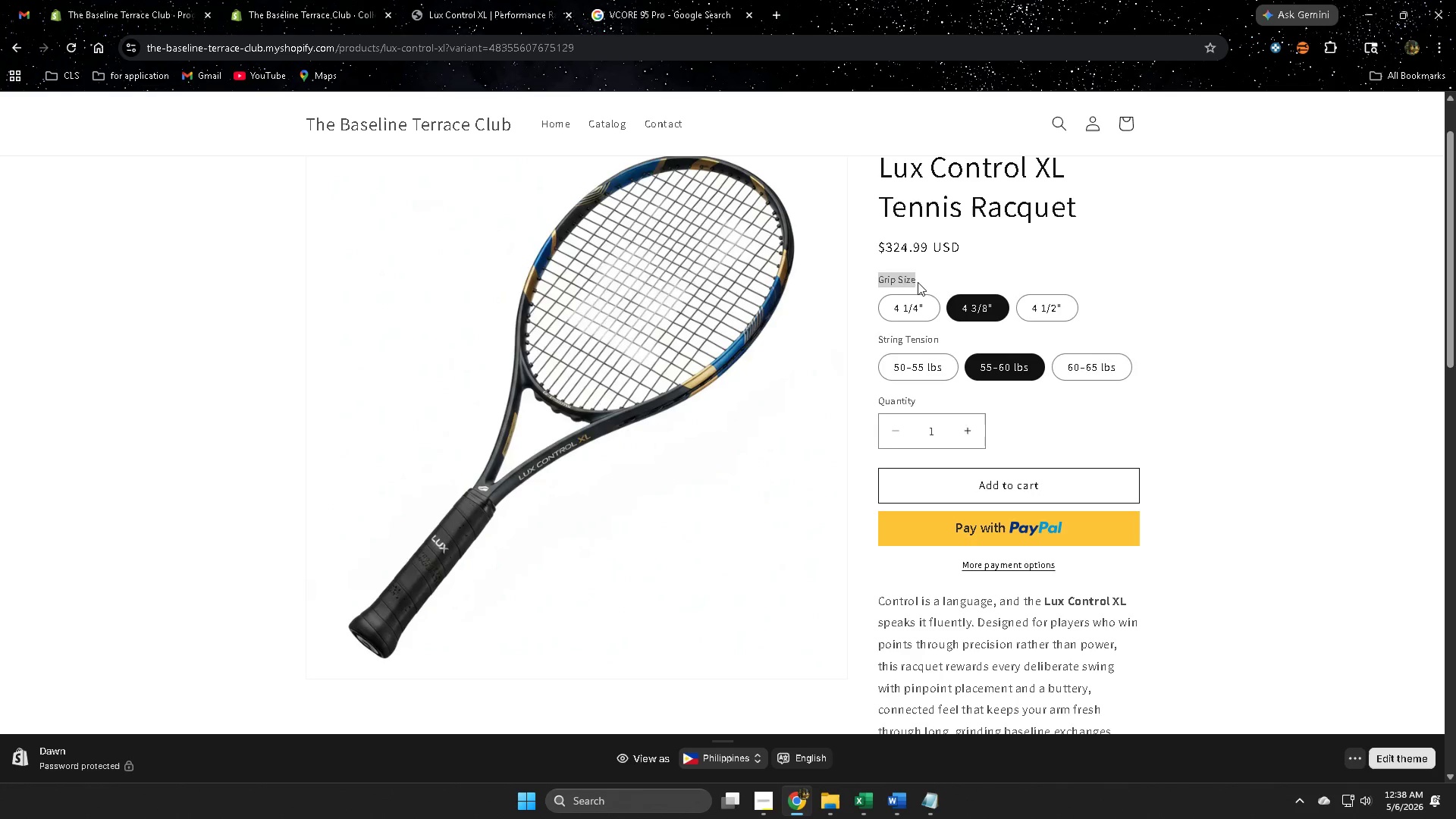 
key(Control+ControlLeft)
 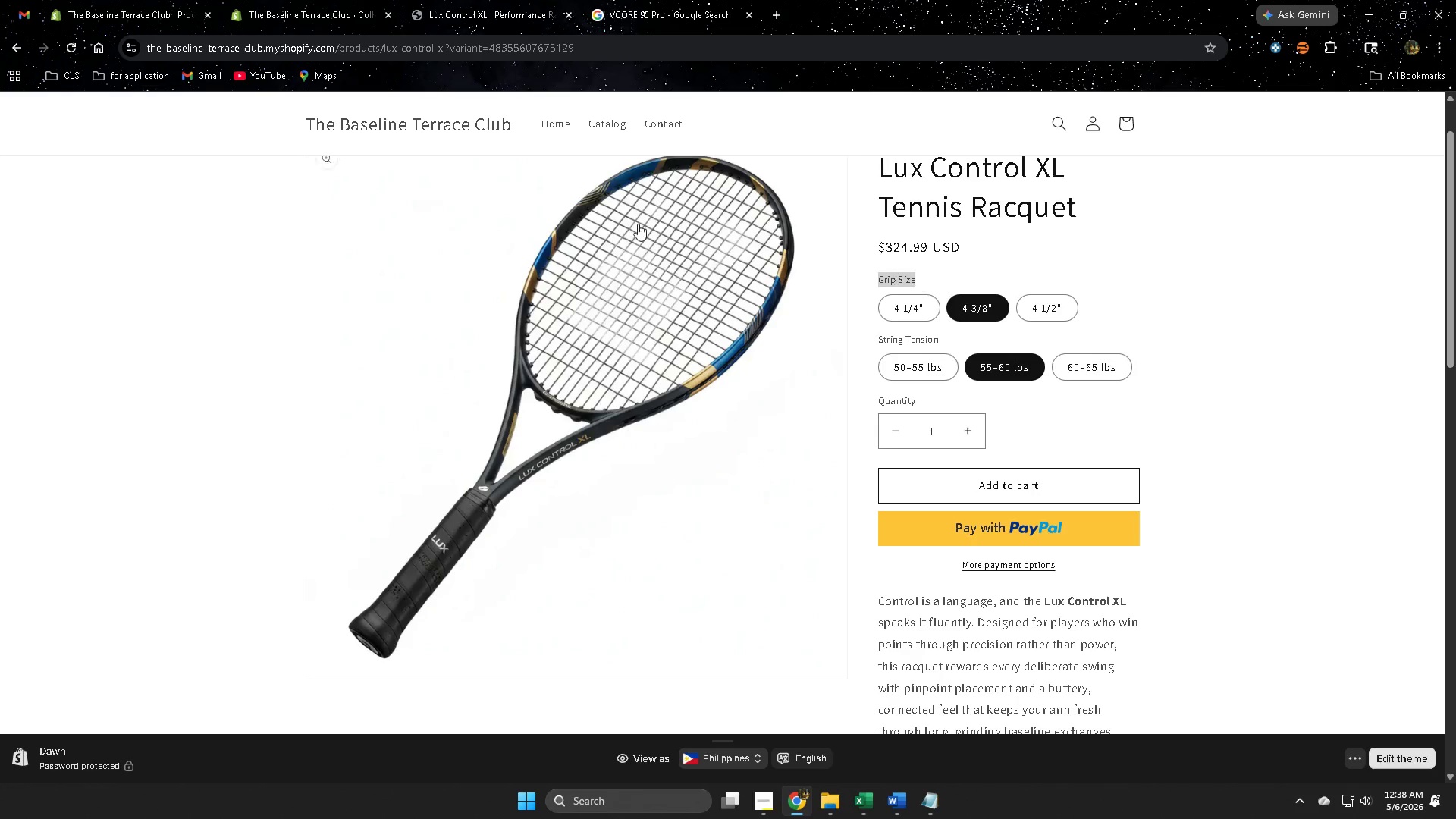 
key(Control+C)
 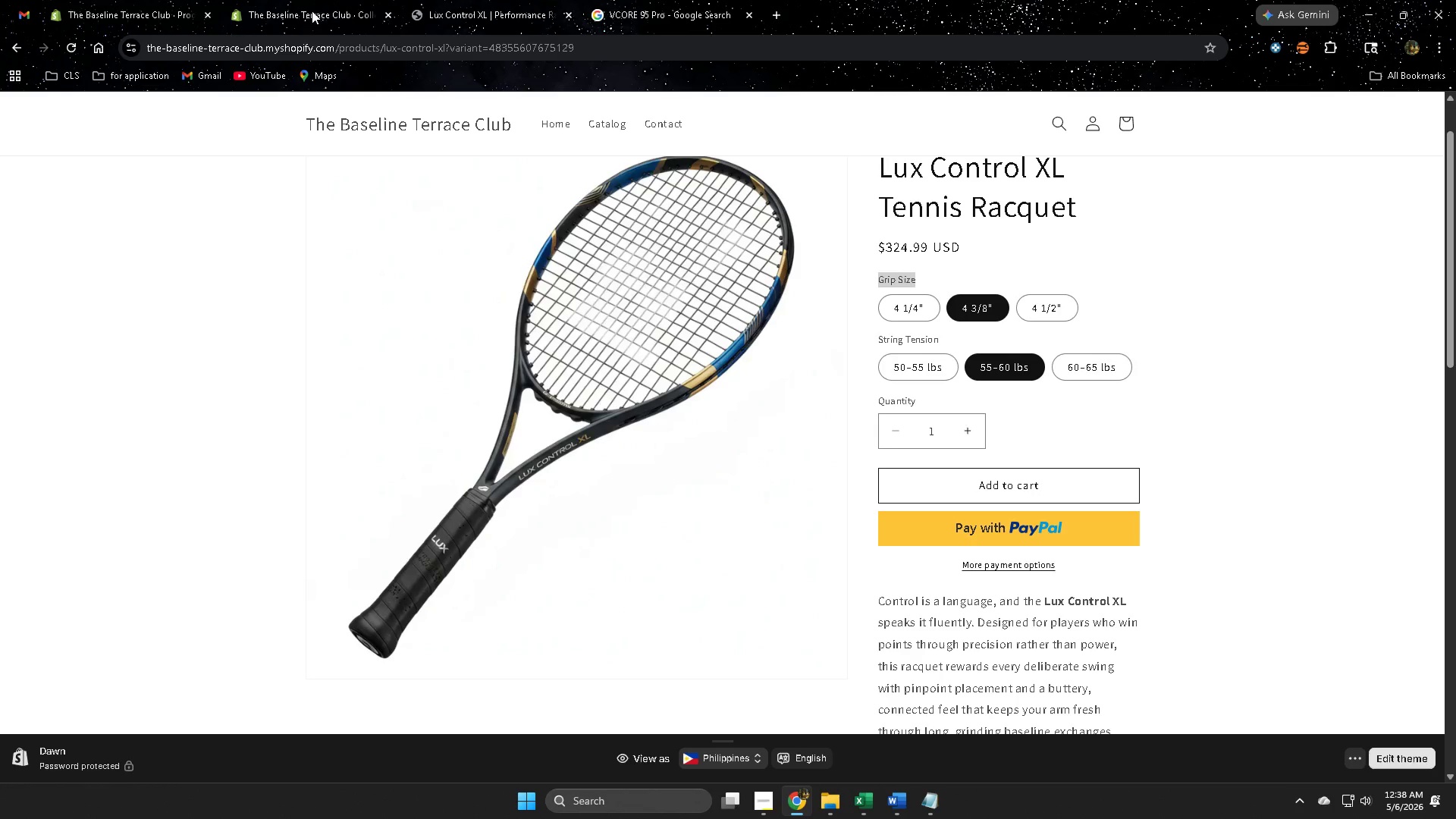 
left_click([122, 6])
 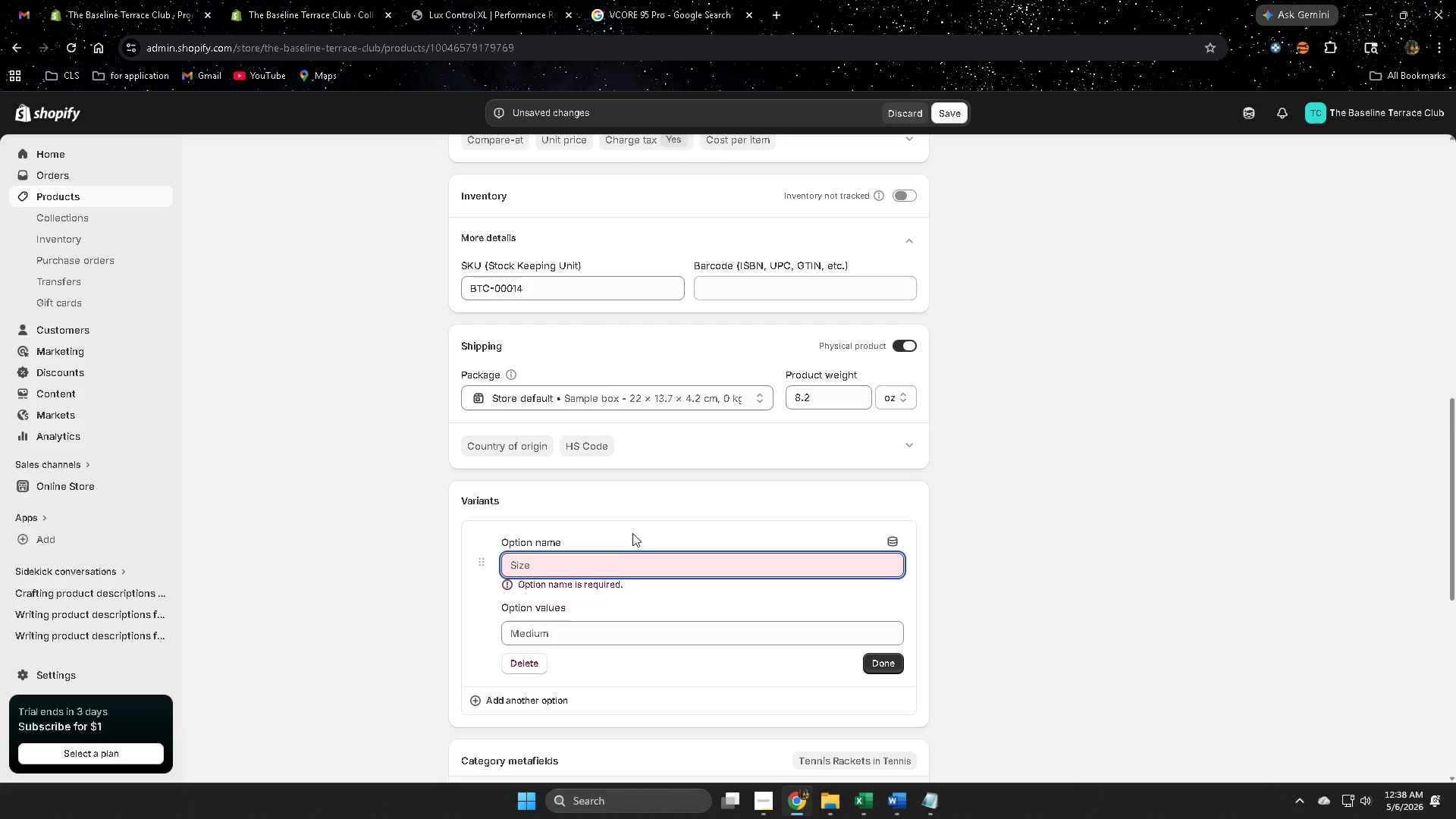 
left_click([612, 556])
 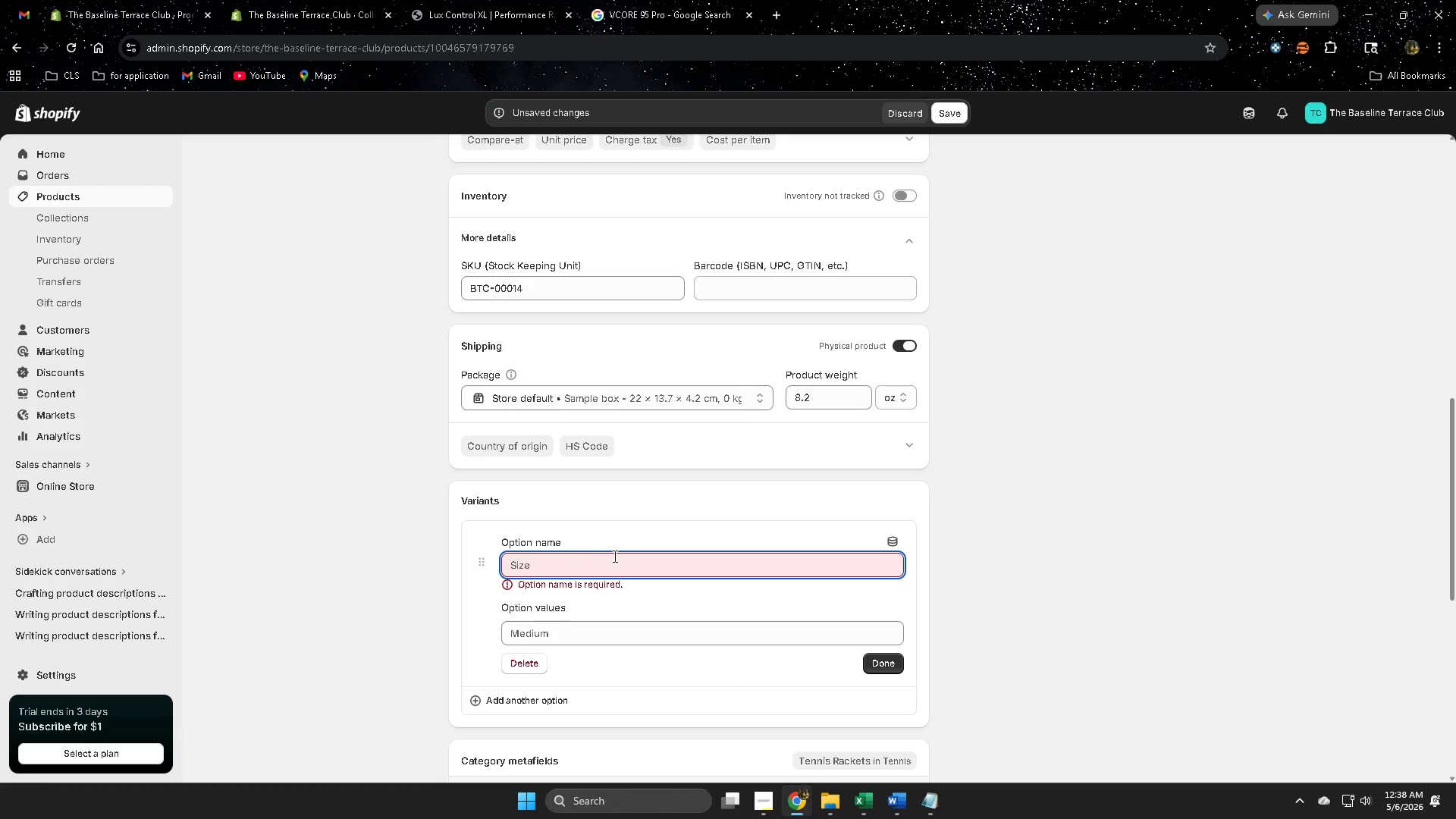 
key(Control+V)
 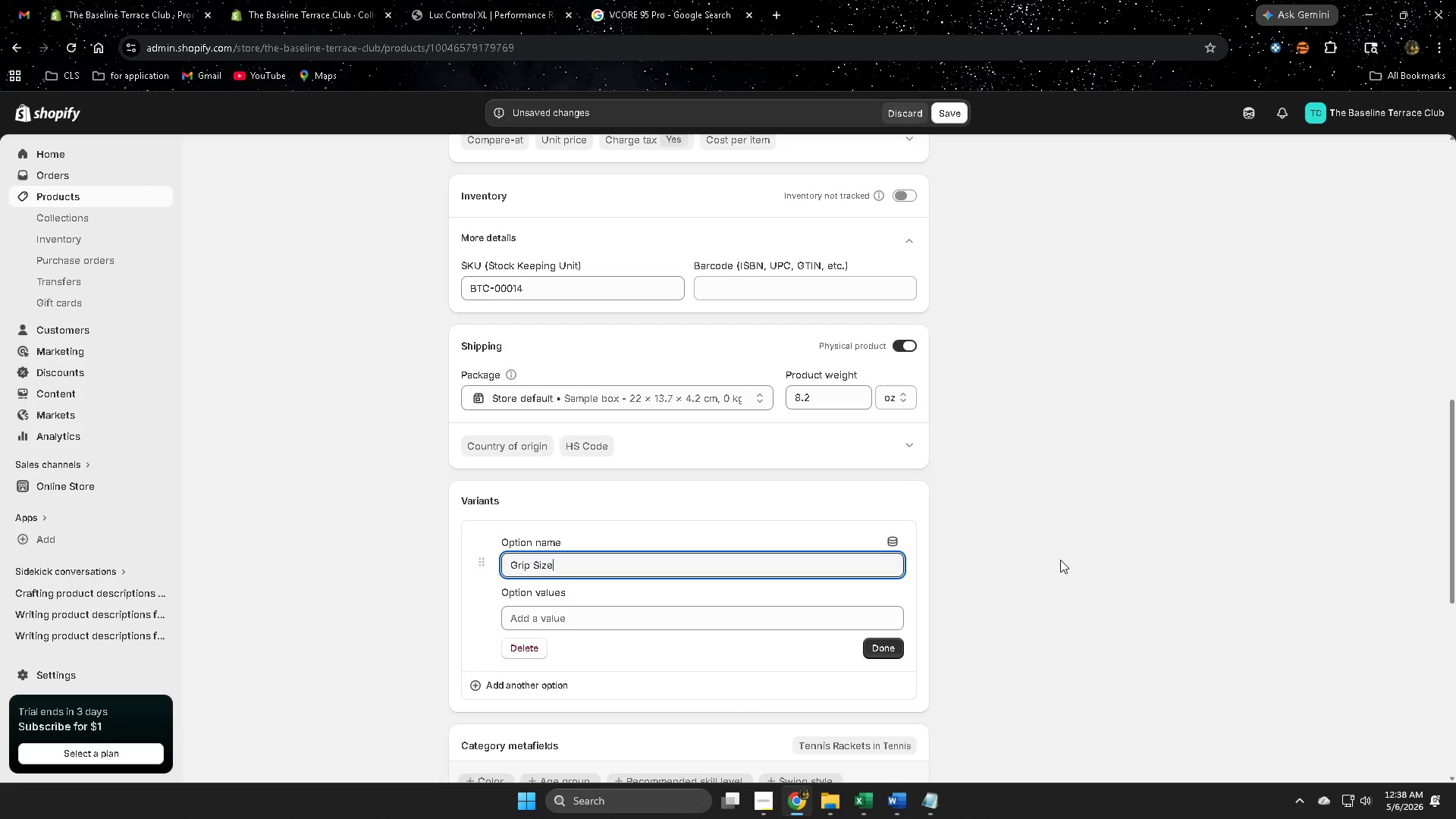 
left_click([1060, 560])
 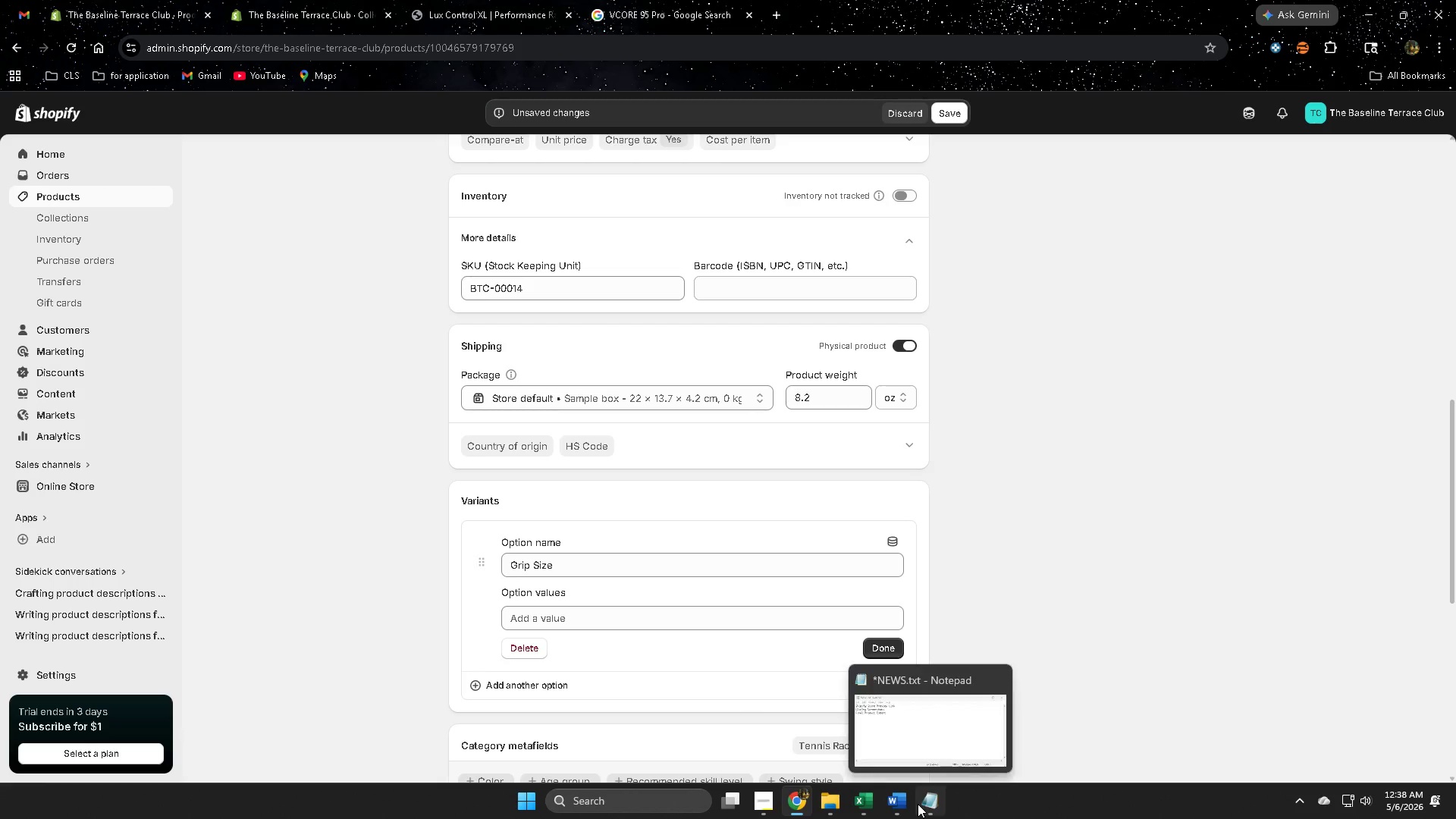 
left_click([904, 801])
 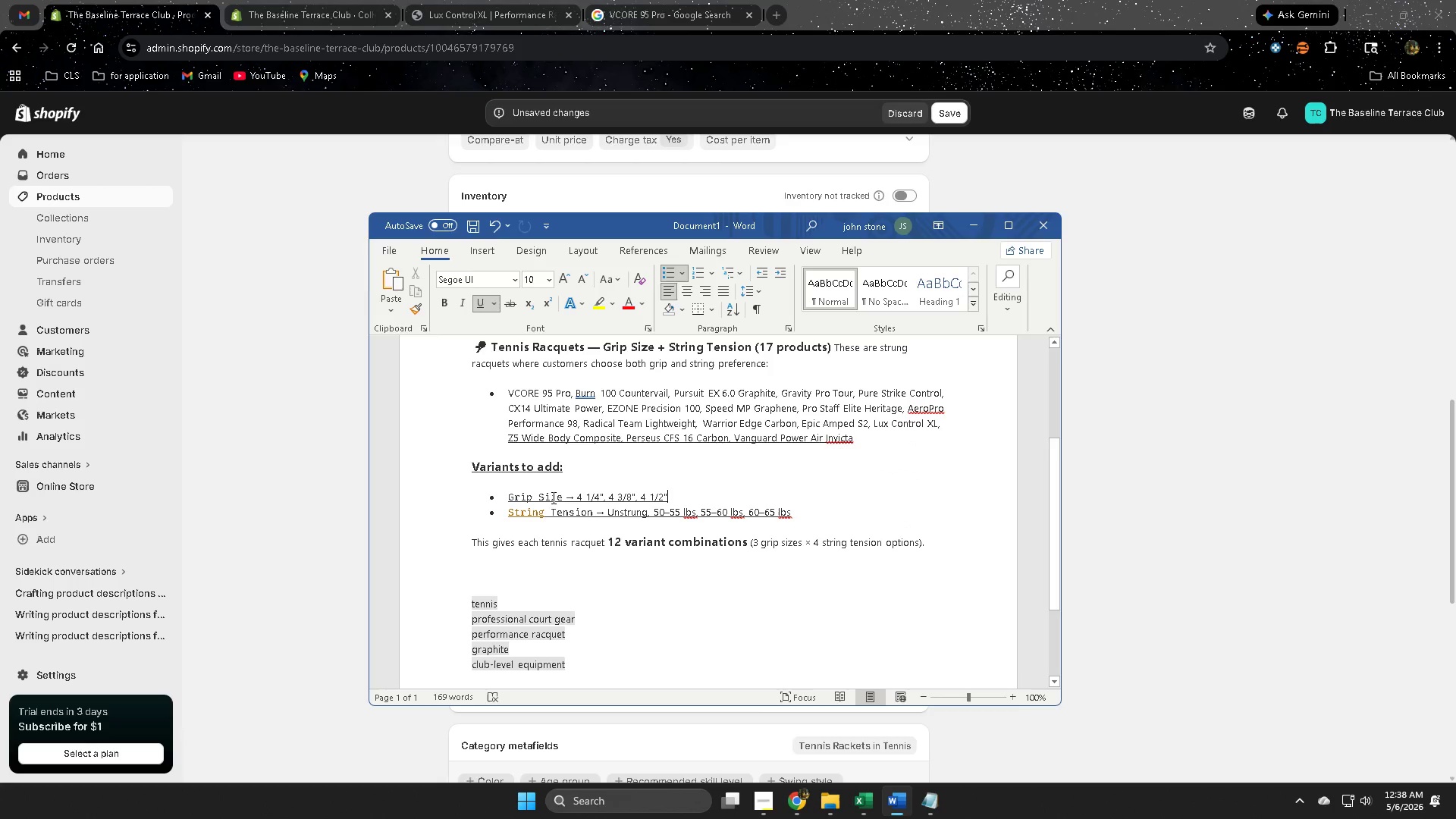 
left_click_drag(start_coordinate=[573, 497], to_coordinate=[599, 495])
 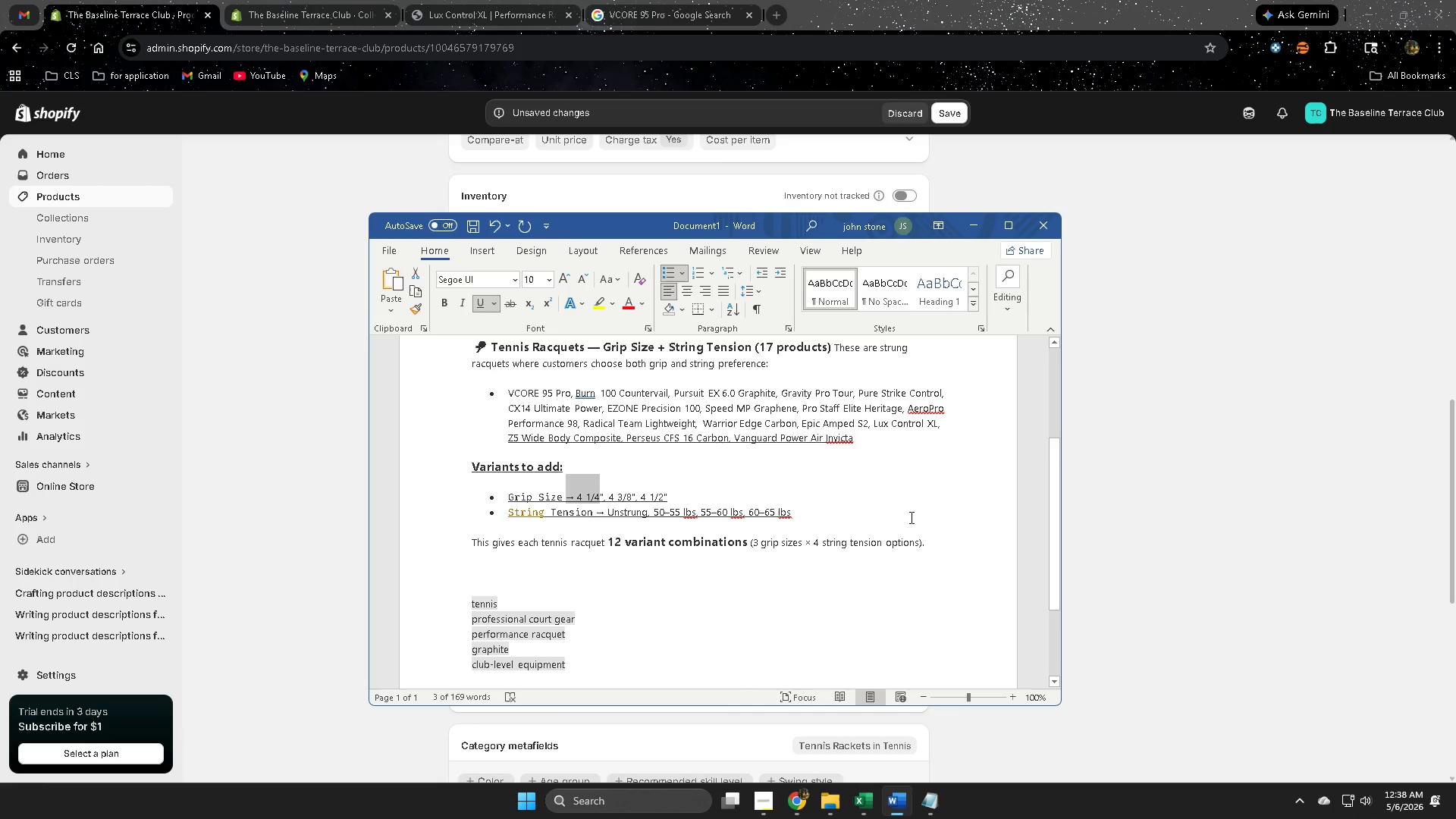 
left_click([915, 500])
 